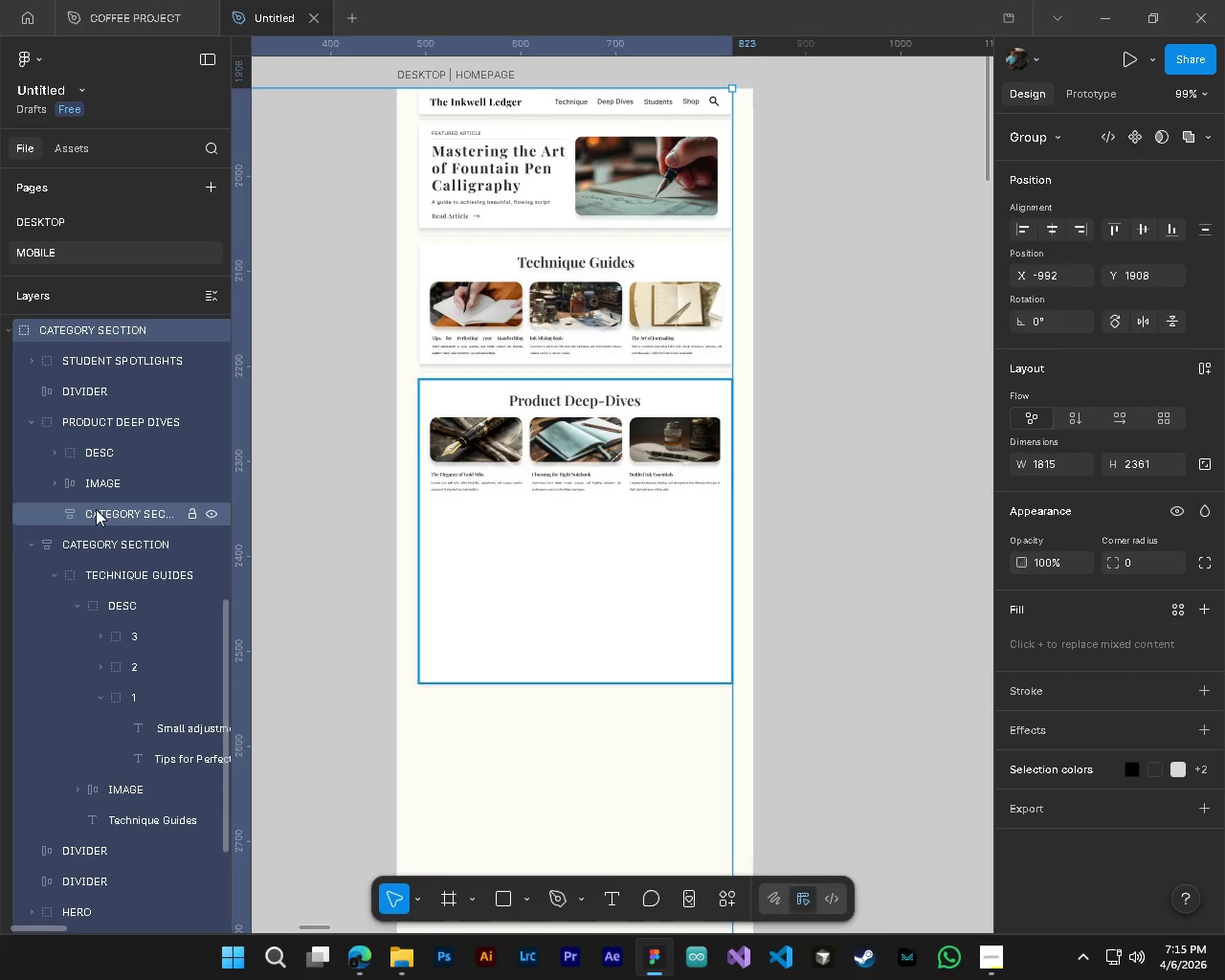 
left_click([96, 509])
 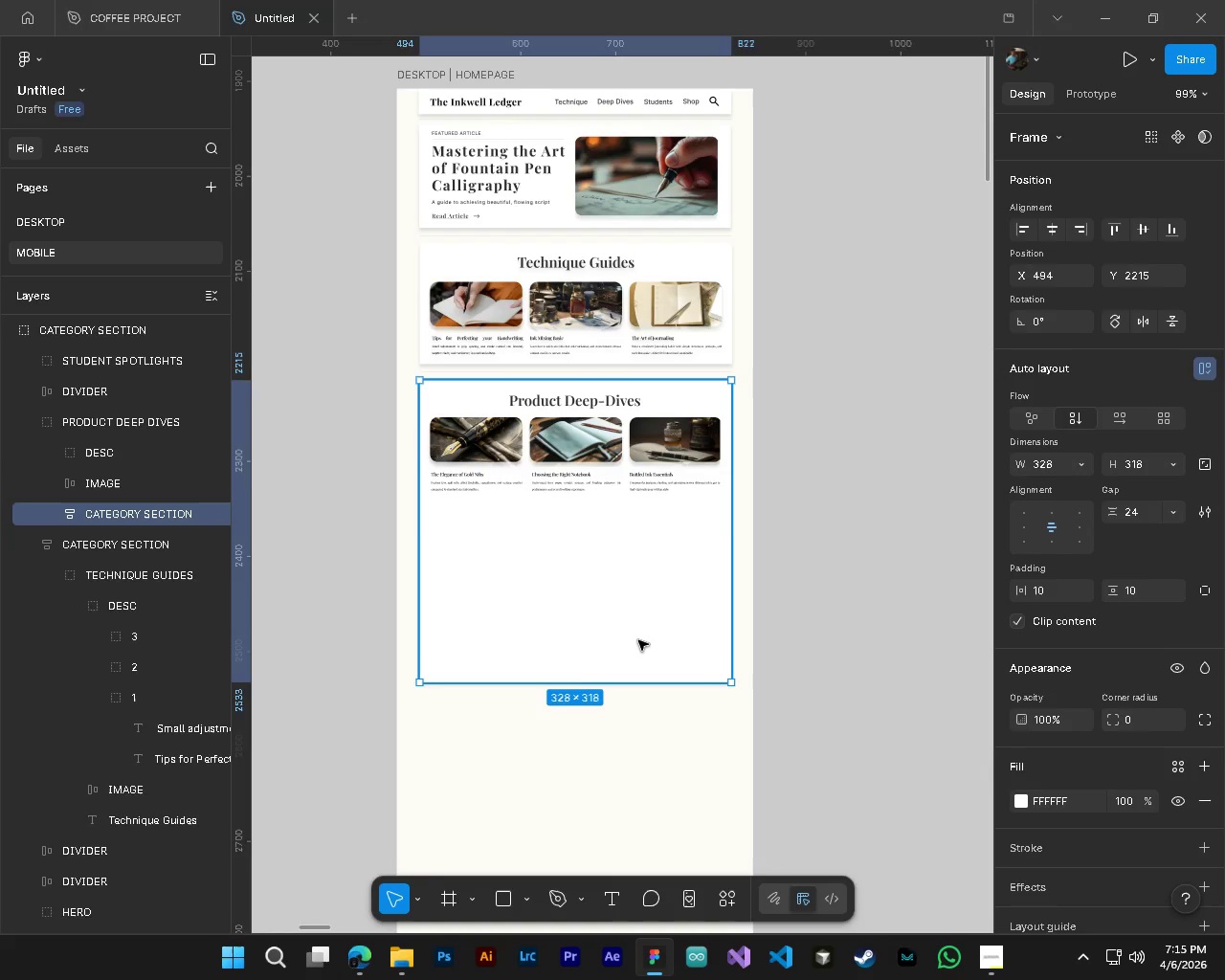 
left_click([638, 640])
 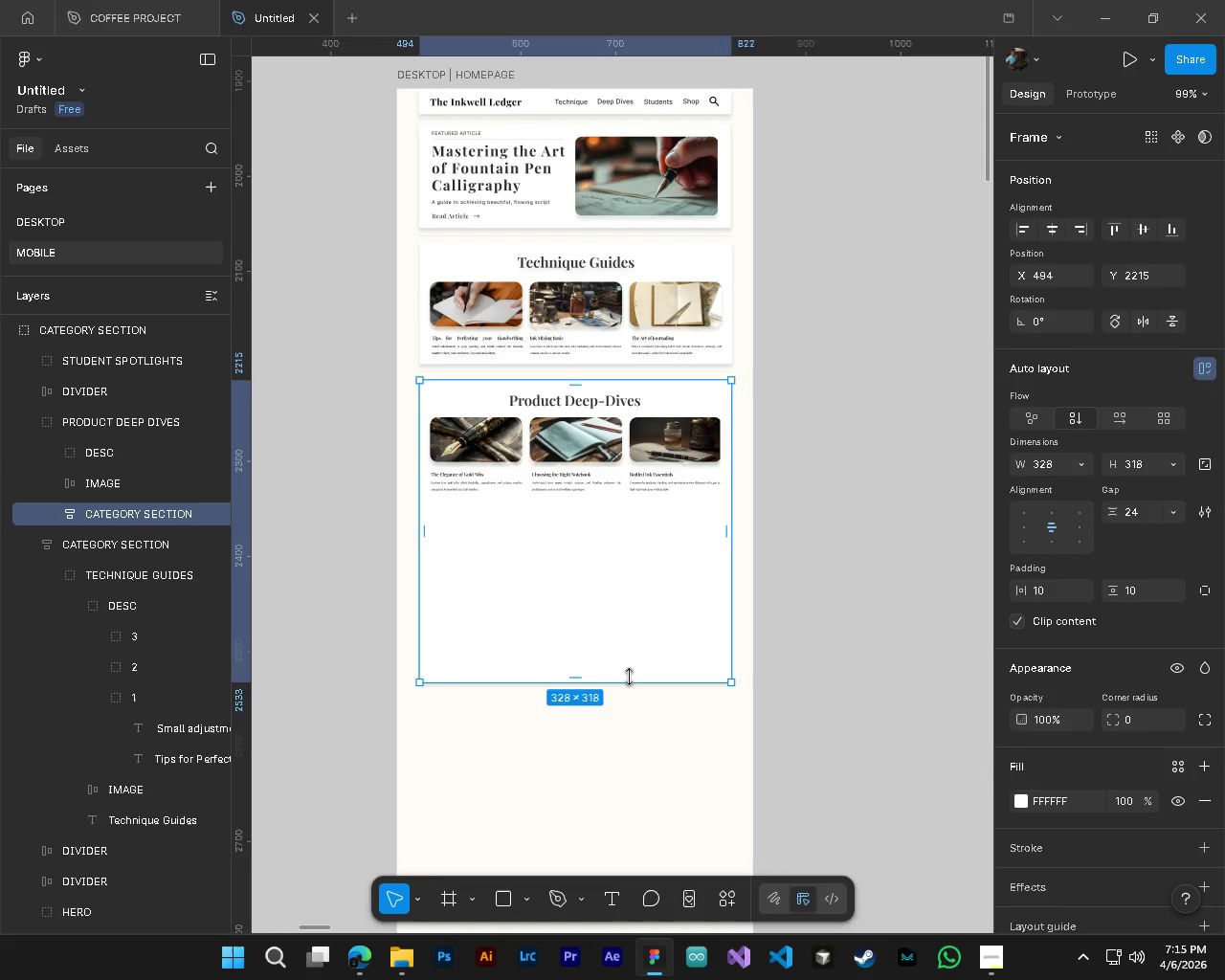 
left_click_drag(start_coordinate=[629, 677], to_coordinate=[655, 505])
 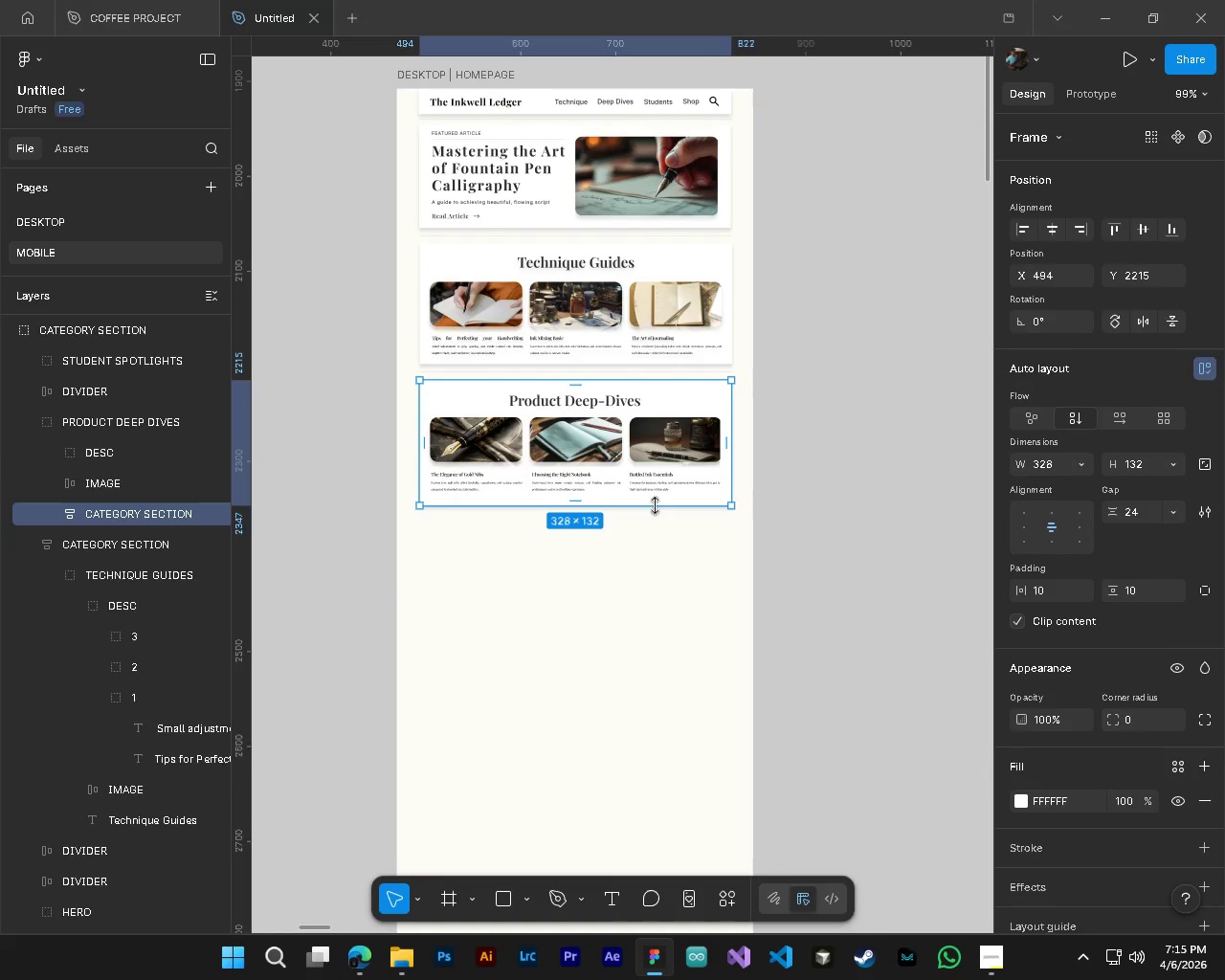 
left_click([655, 505])
 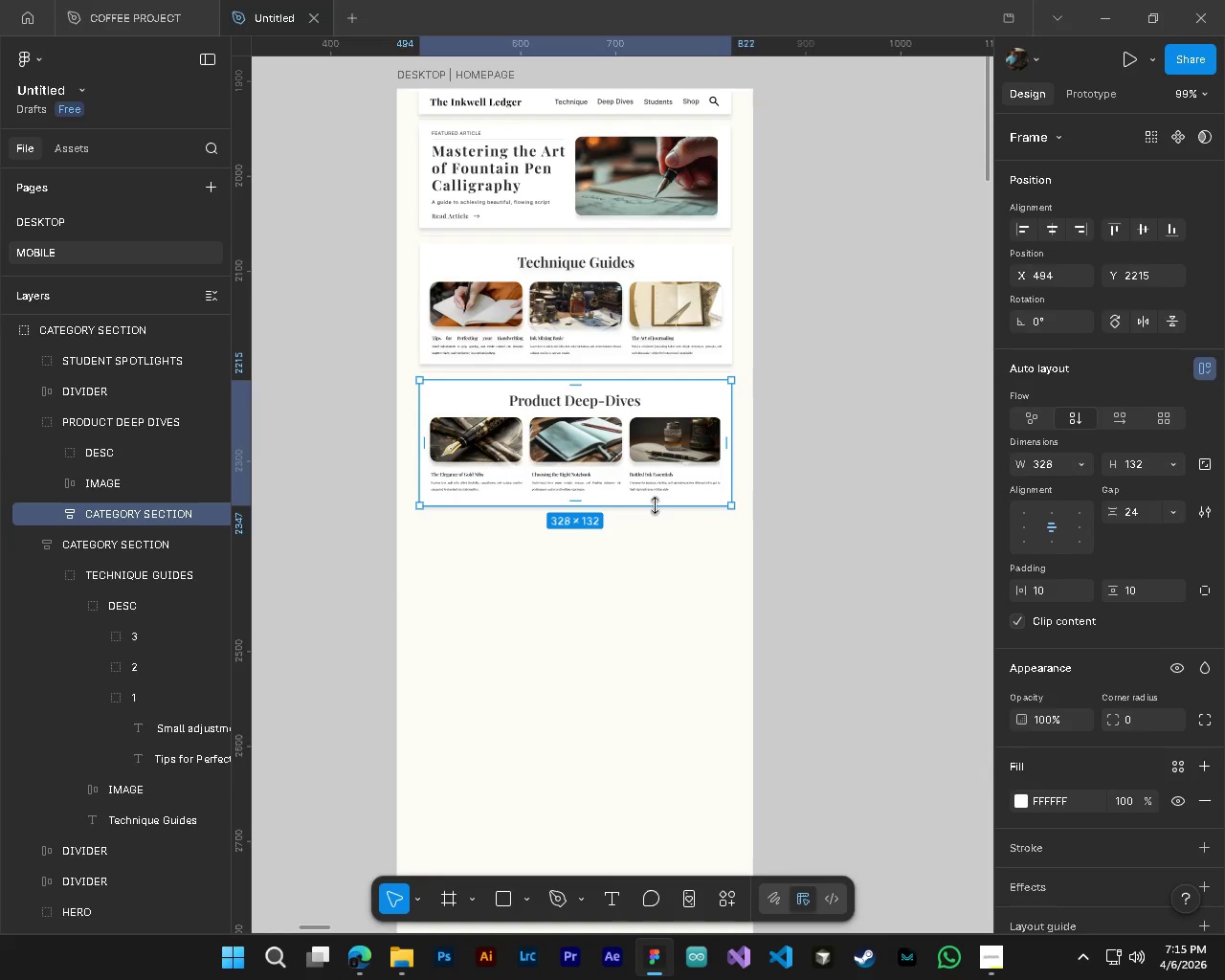 
key(Alt+AltLeft)
 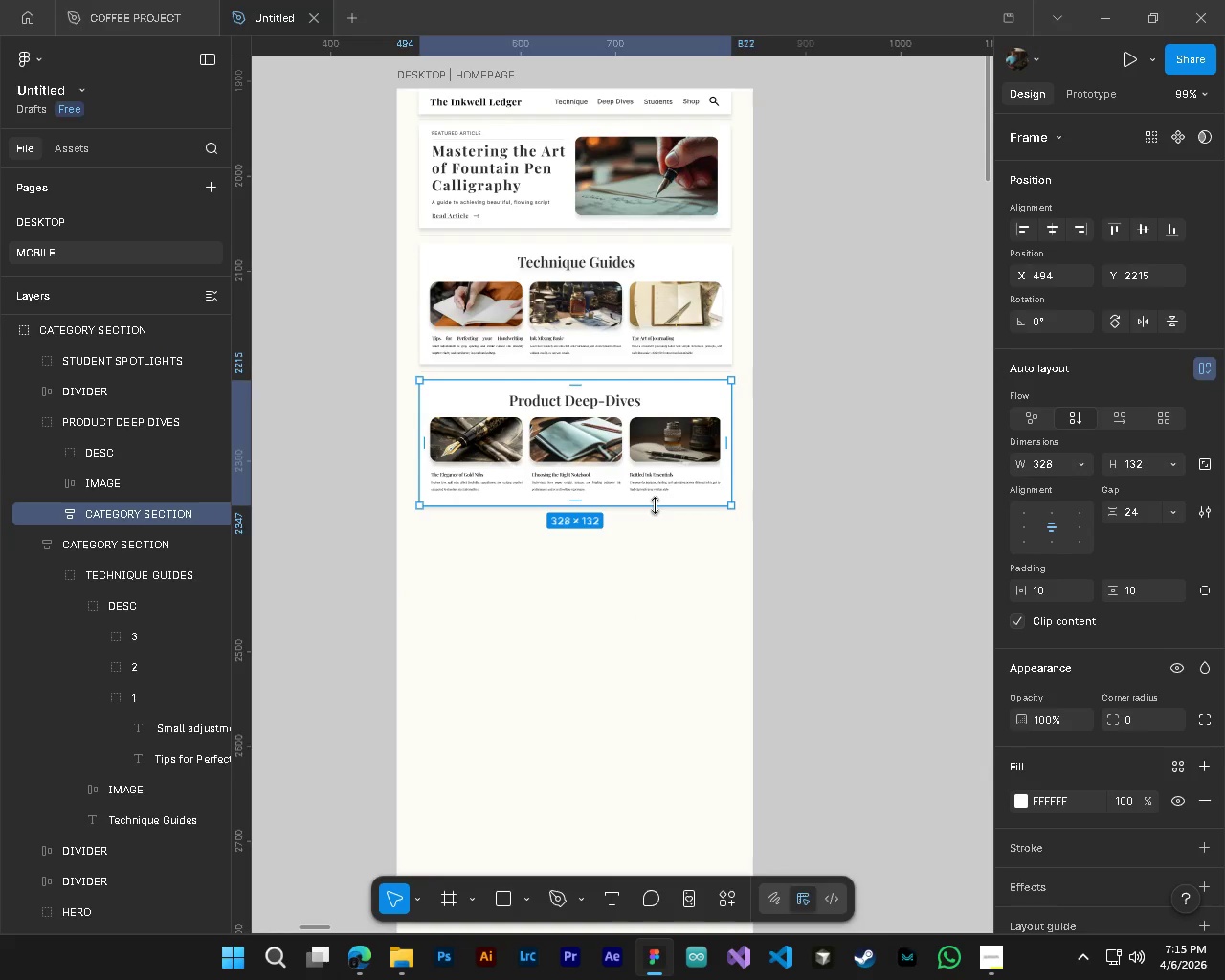 
hold_key(key=ControlLeft, duration=1.08)
hold_key(key=AltLeft, duration=1.06)
scroll: coordinate [504, 469], scroll_direction: up, amount: 8.0
 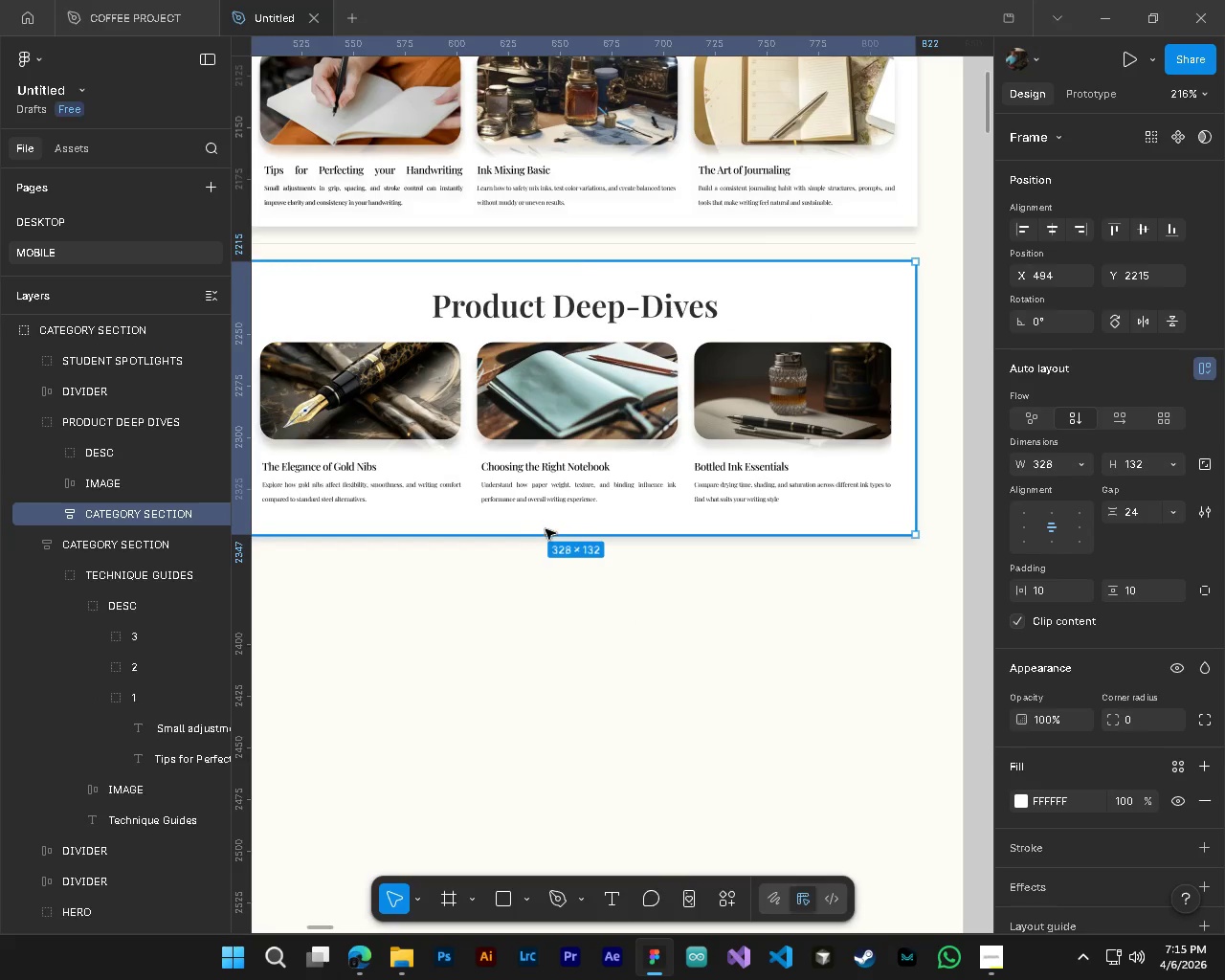 
left_click_drag(start_coordinate=[546, 534], to_coordinate=[561, 532])
 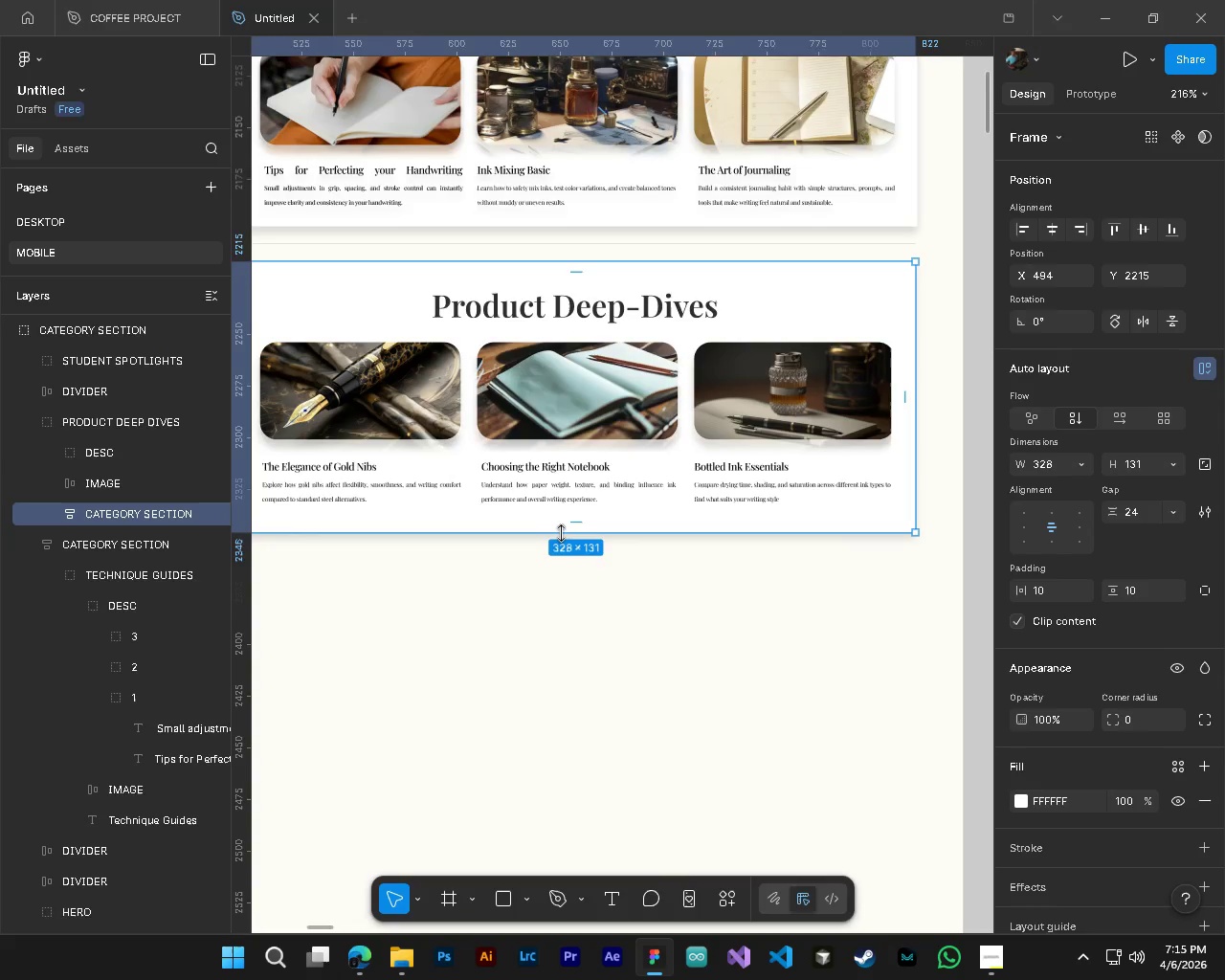 
scroll: coordinate [561, 533], scroll_direction: up, amount: 5.0
 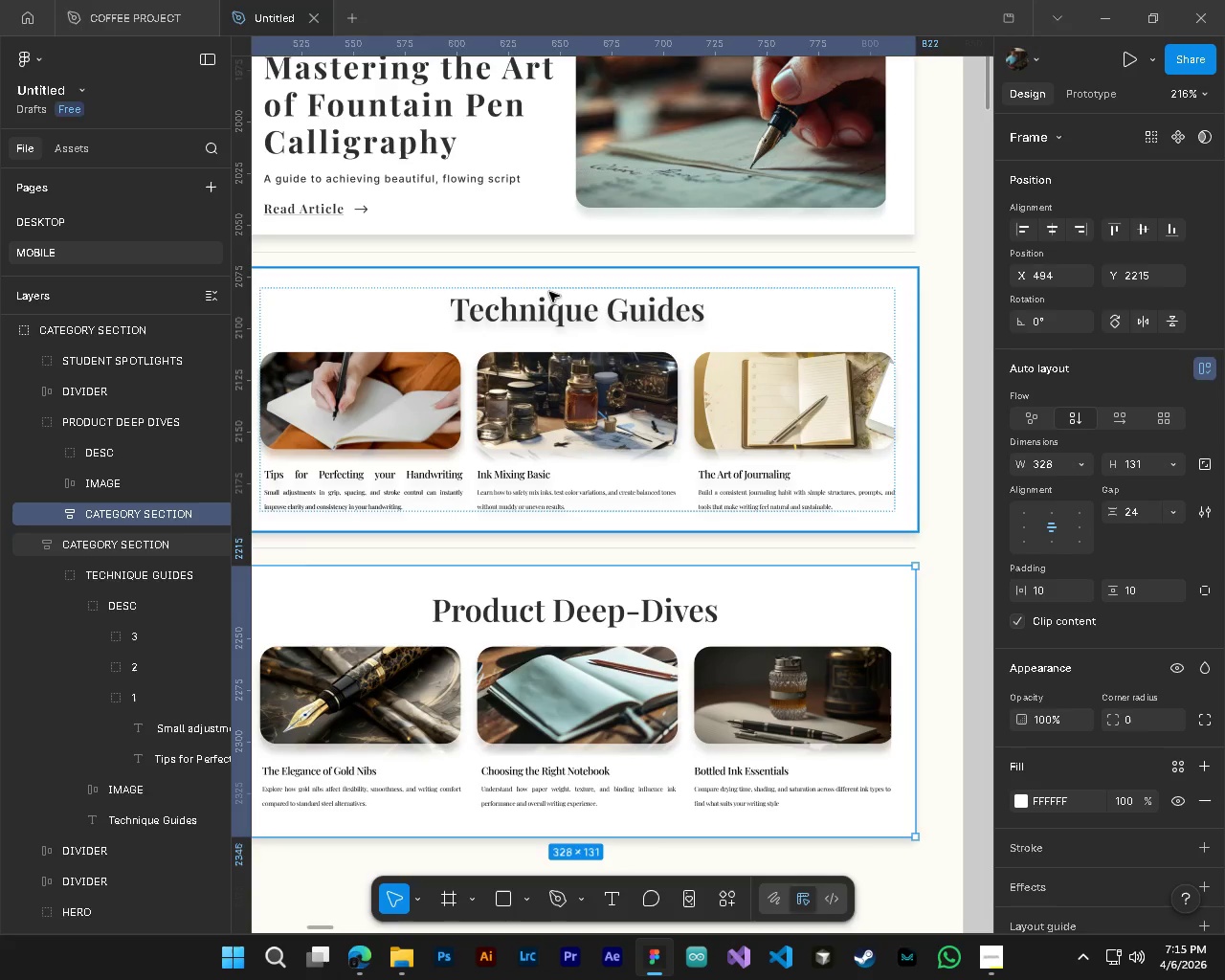 
hold_key(key=ControlLeft, duration=0.58)
 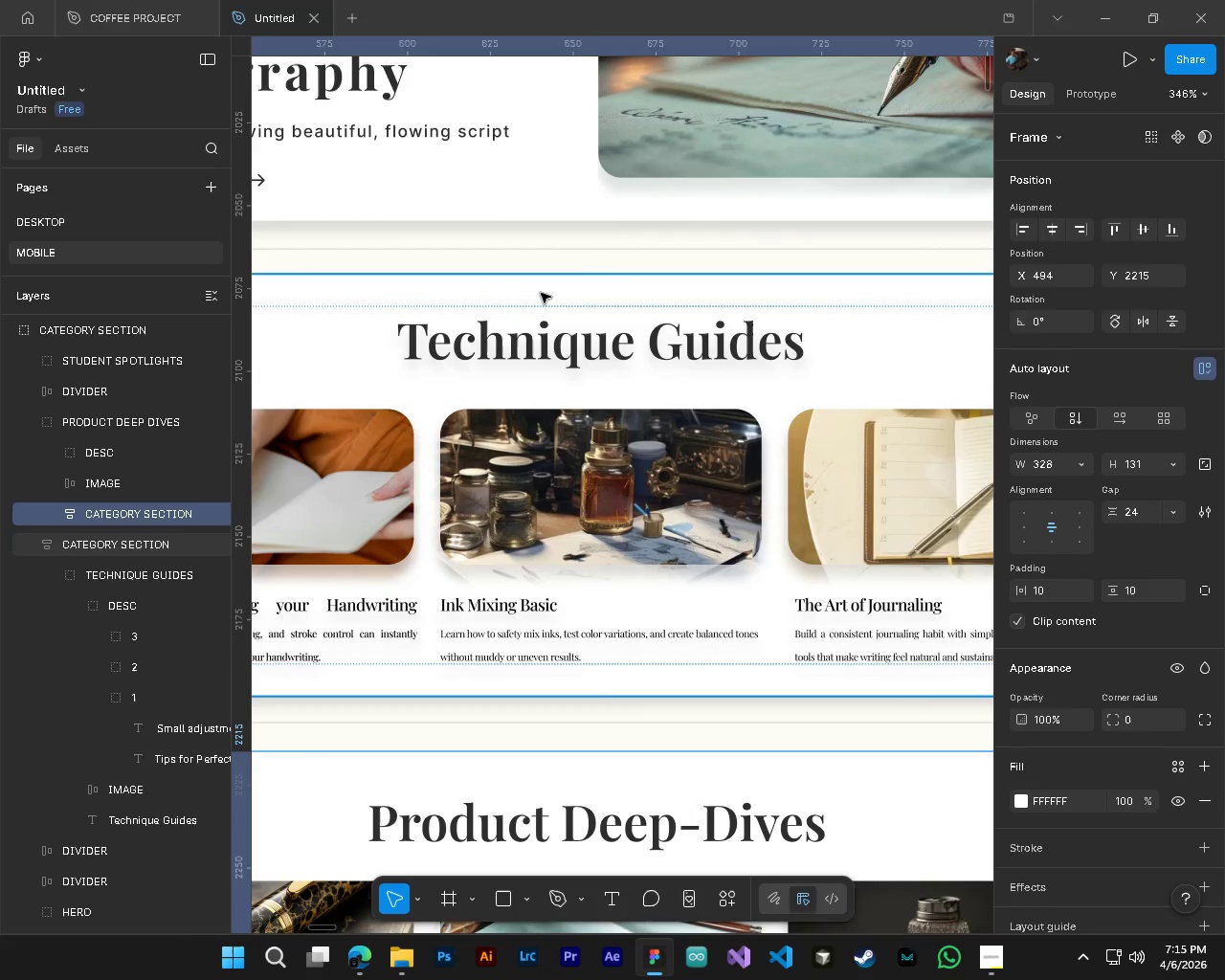 
key(Alt+Control+AltLeft)
 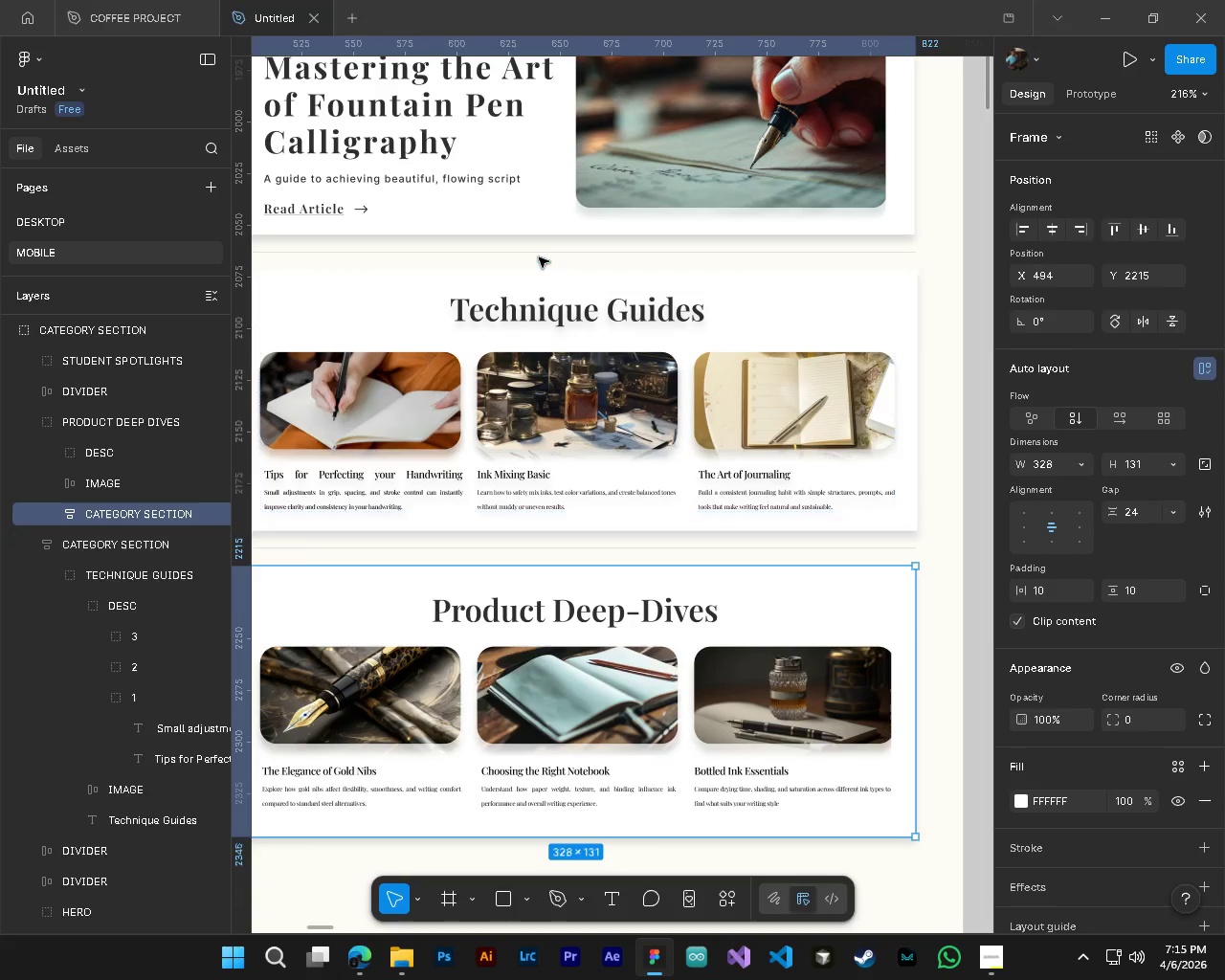 
key(Alt+Control+AltLeft)
 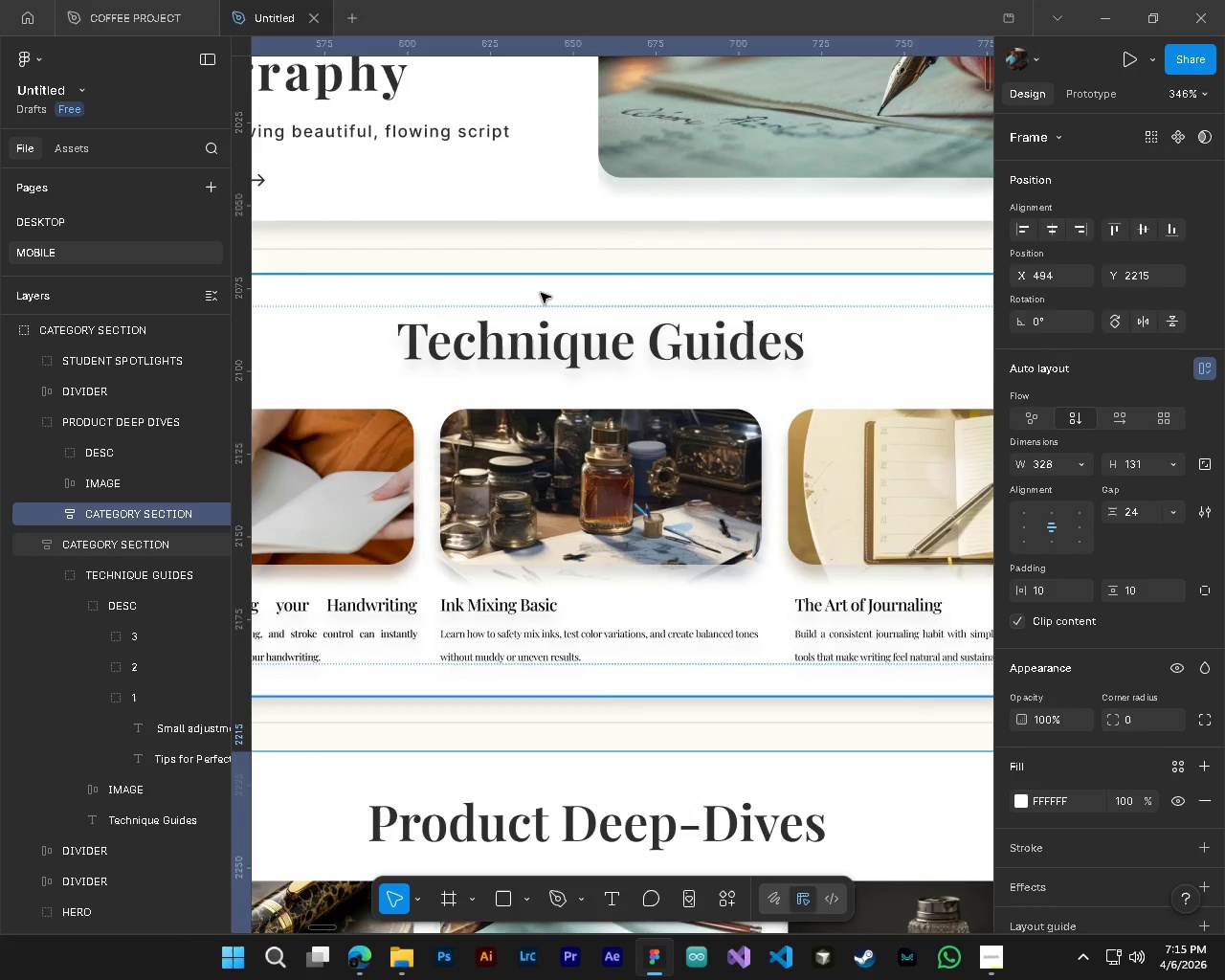 
scroll: coordinate [539, 257], scroll_direction: up, amount: 4.0
 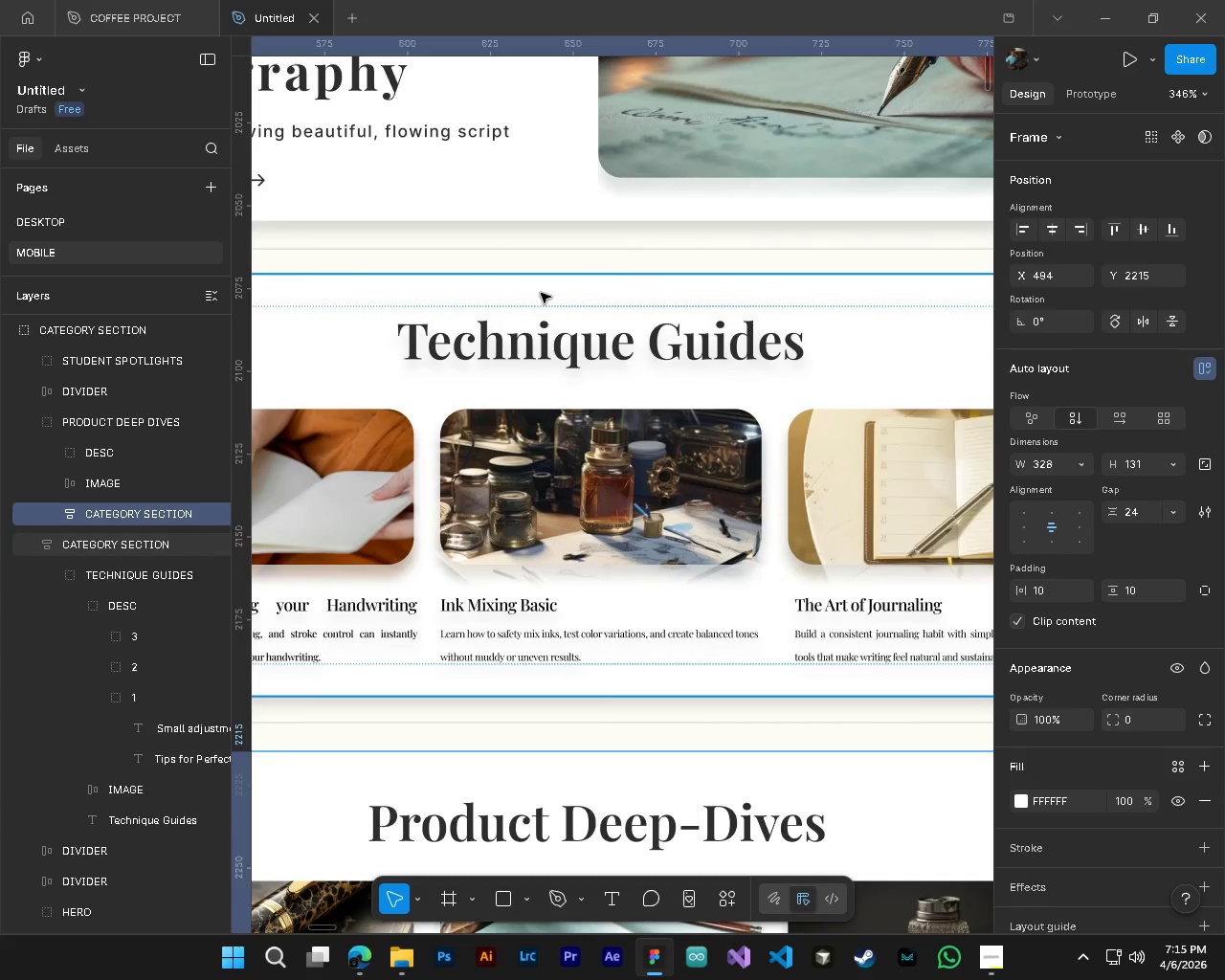 
left_click([541, 293])
 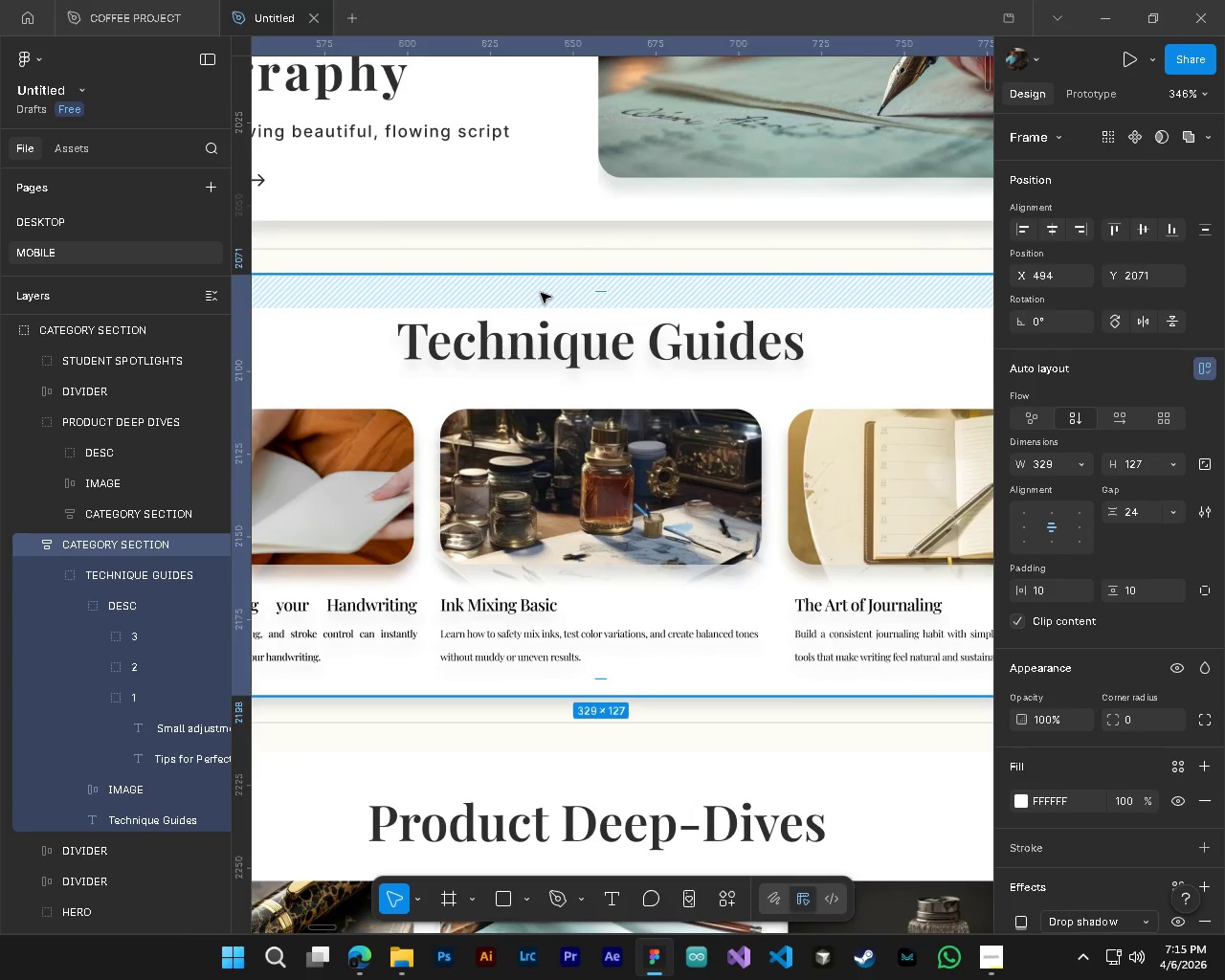 
hold_key(key=ControlLeft, duration=1.86)
 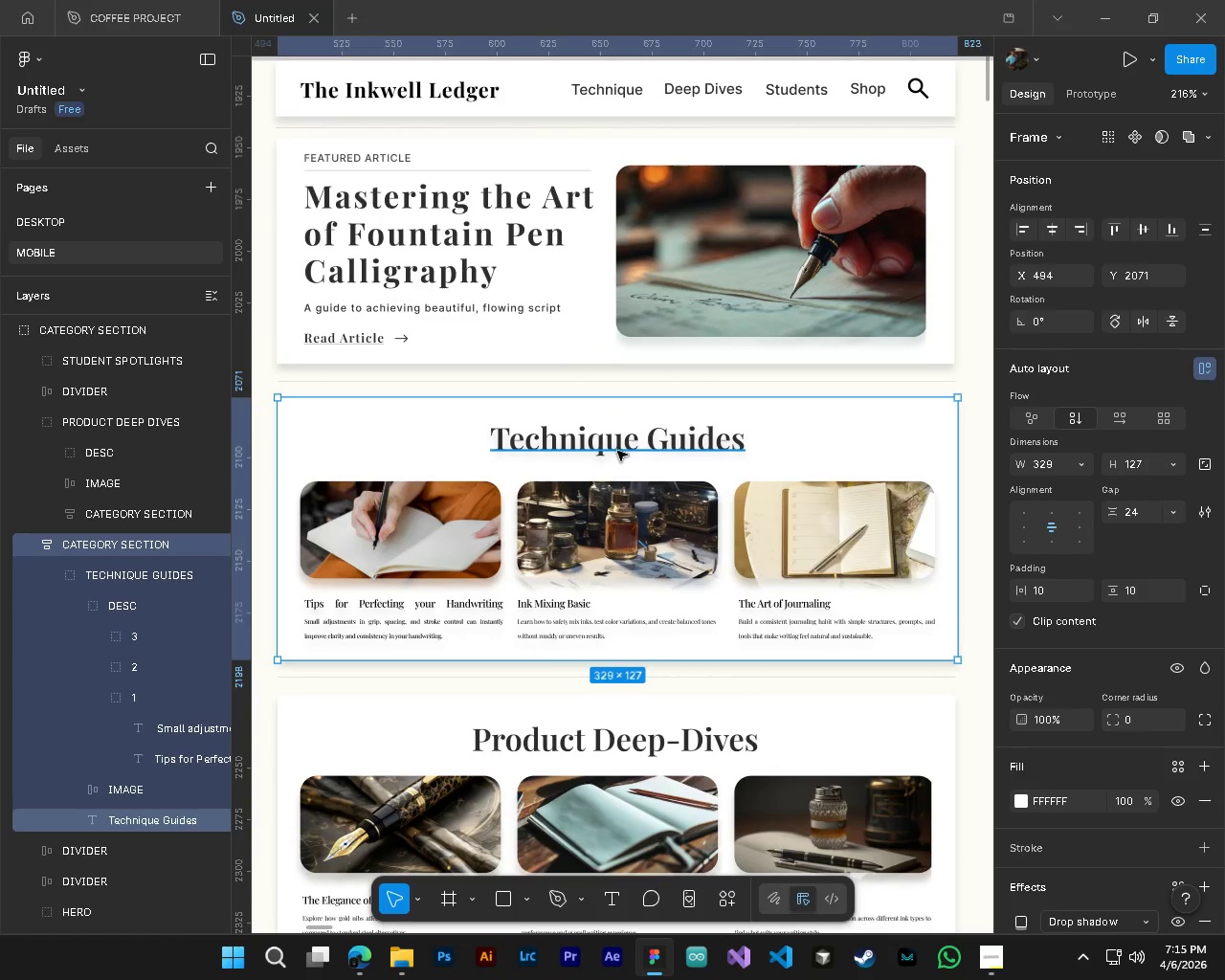 
hold_key(key=AltLeft, duration=1.5)
 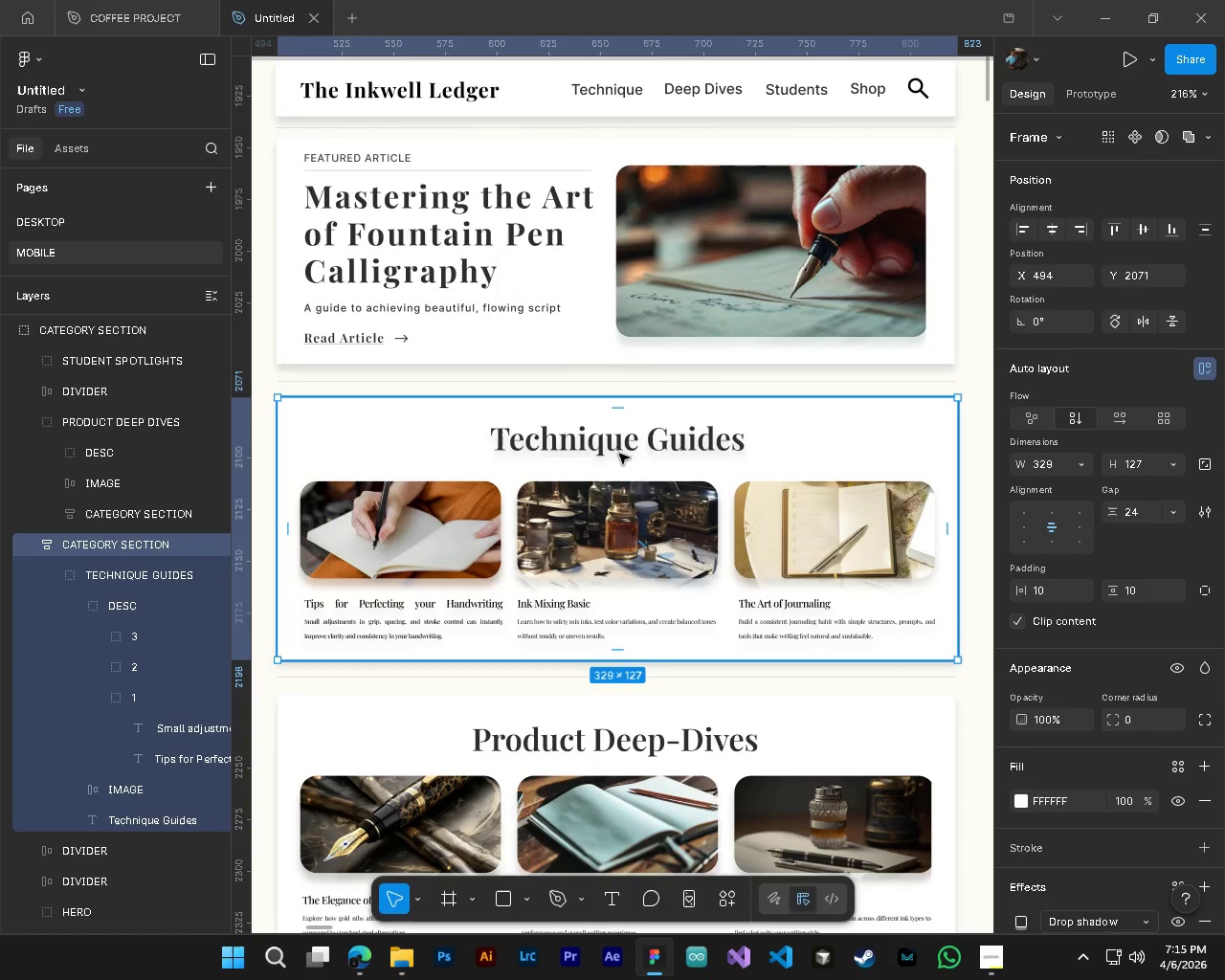 
key(Alt+Control+AltLeft)
 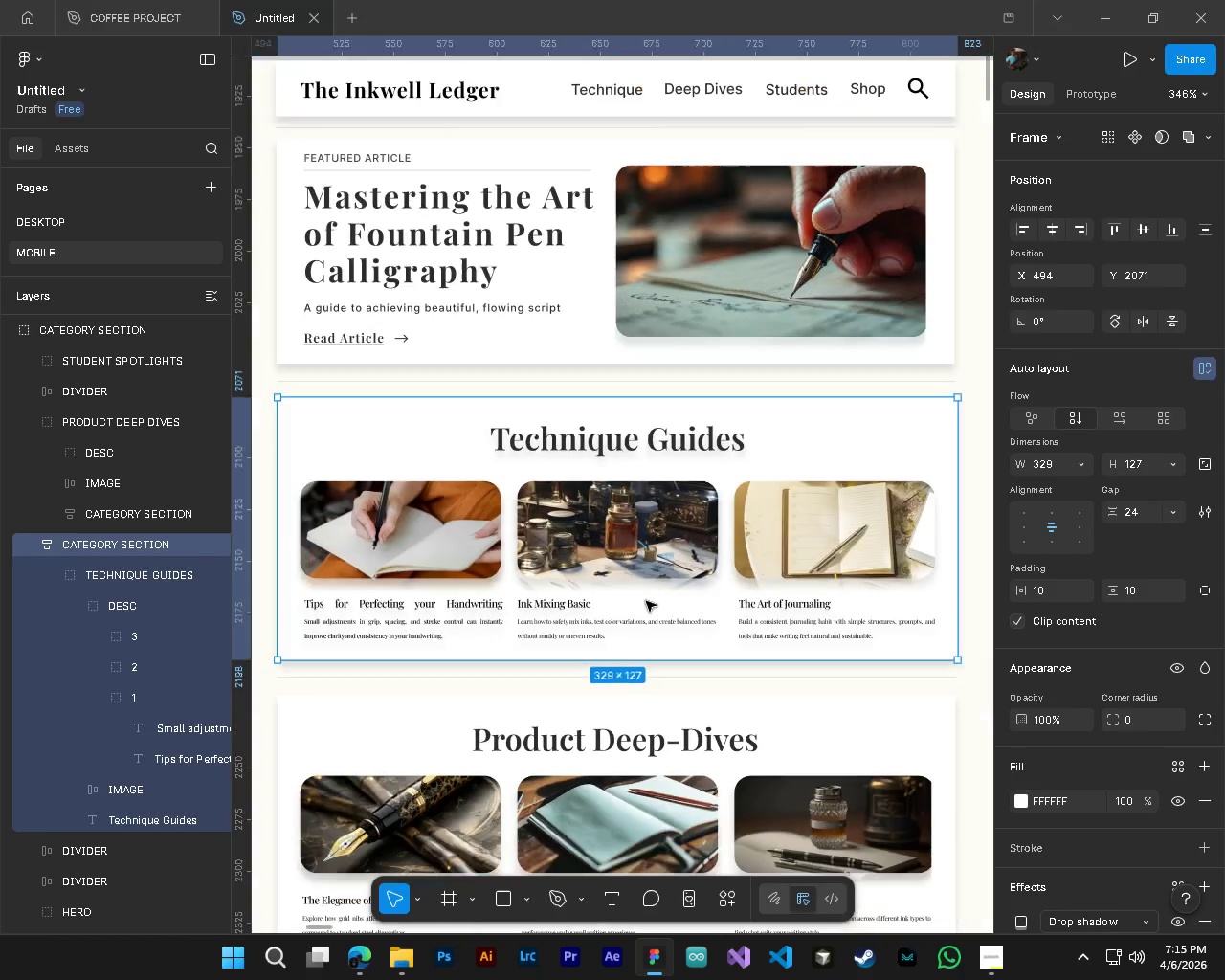 
key(Alt+Control+AltLeft)
 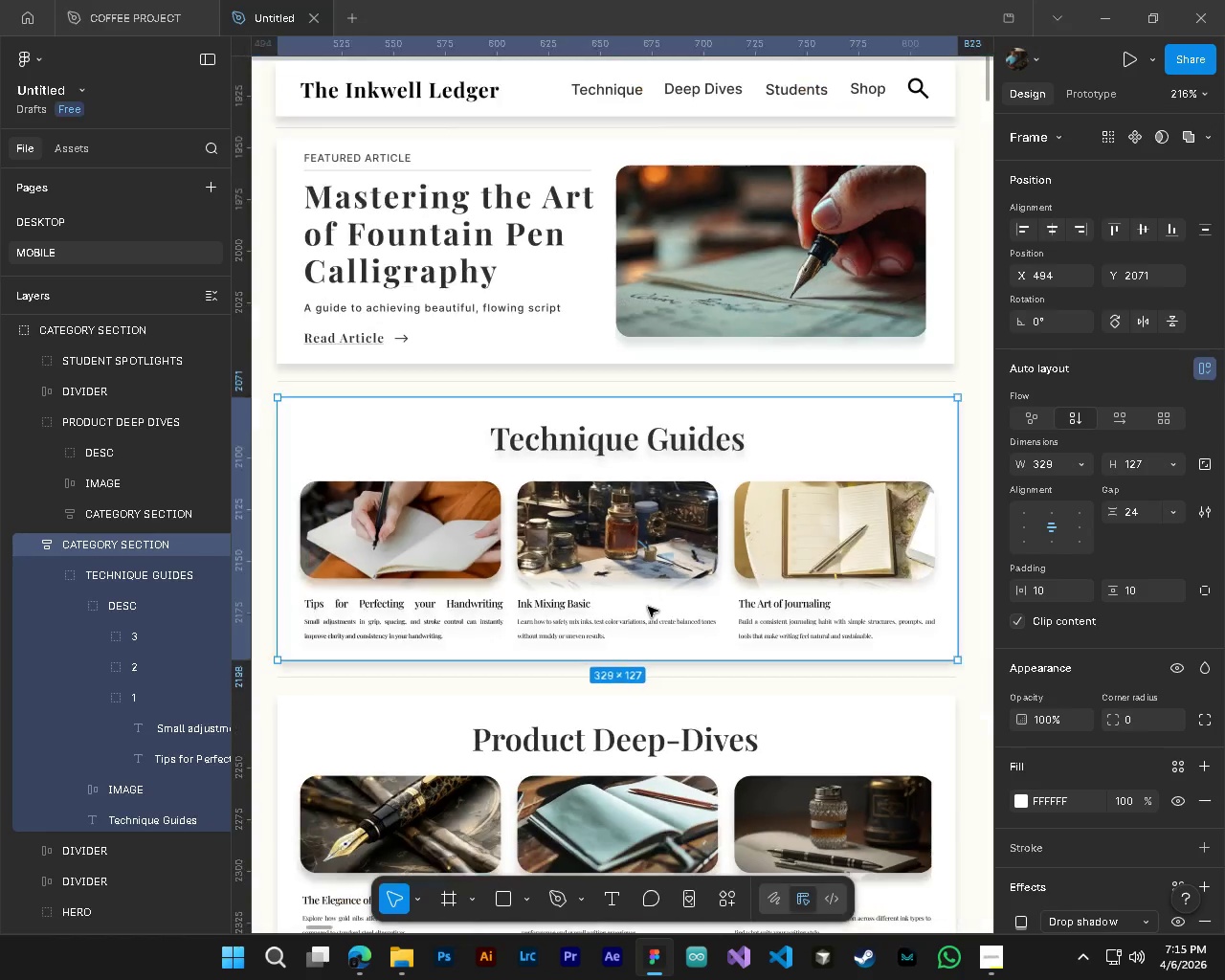 
key(Alt+Control+AltLeft)
 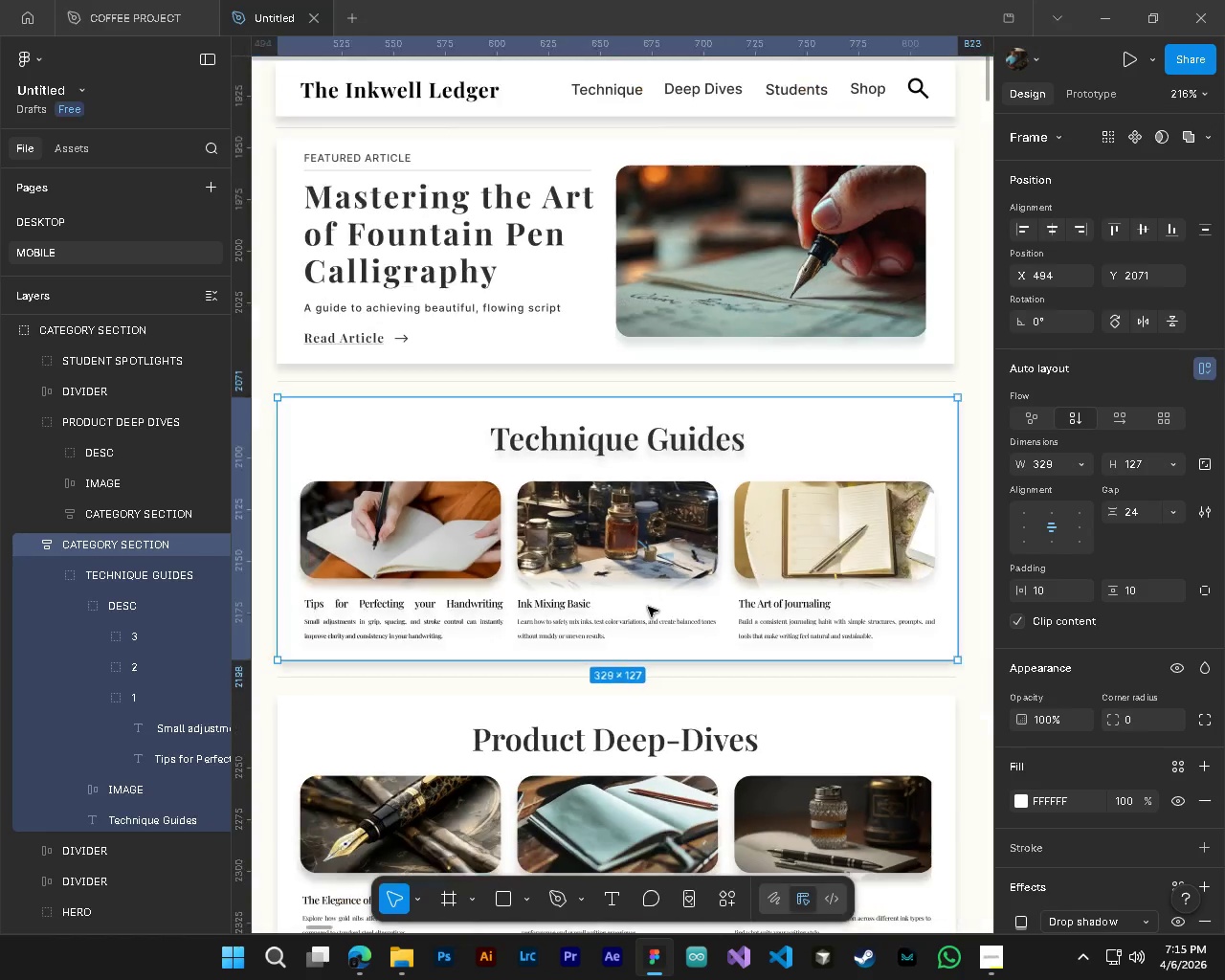 
key(Alt+Control+AltLeft)
 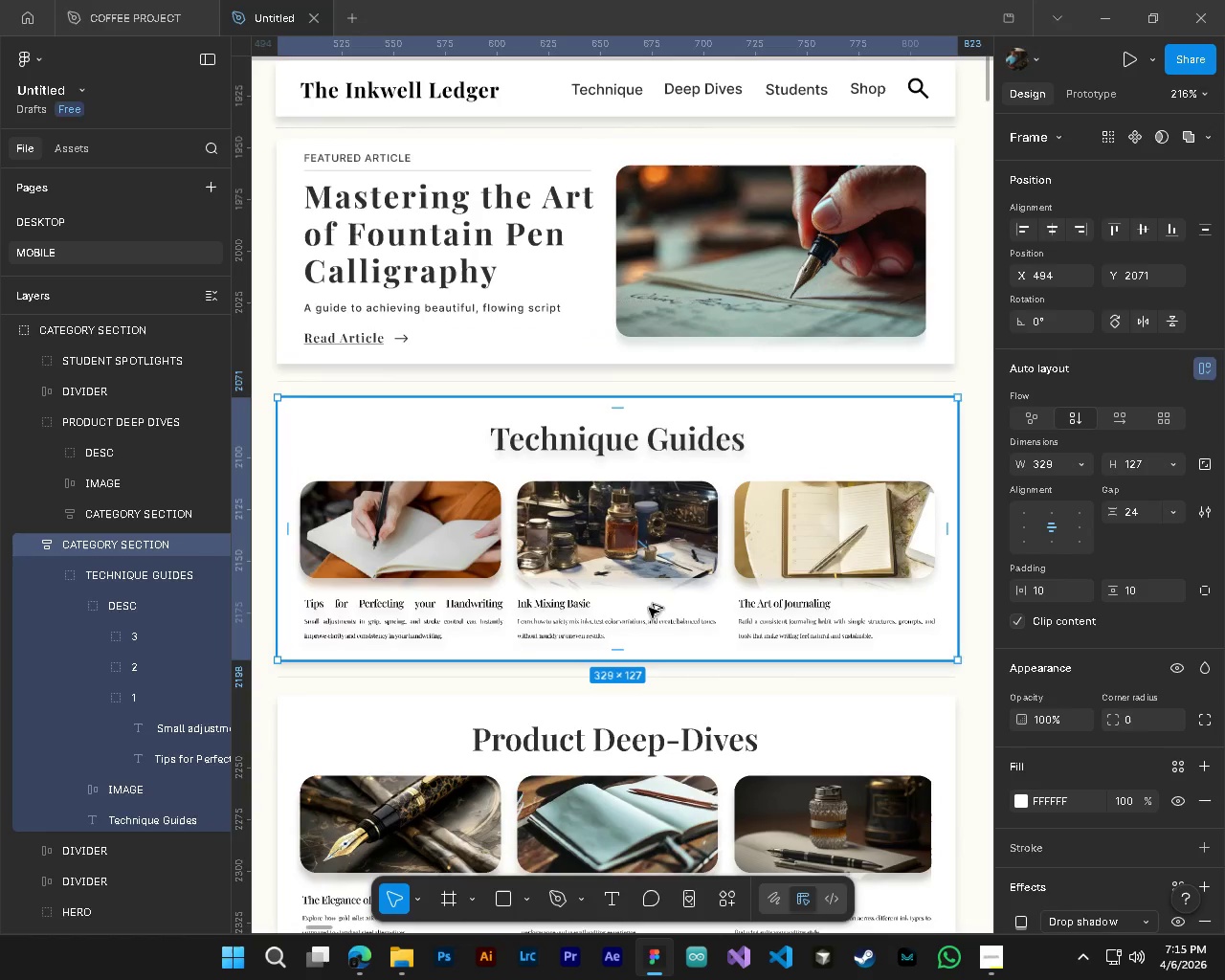 
key(Alt+Control+AltLeft)
 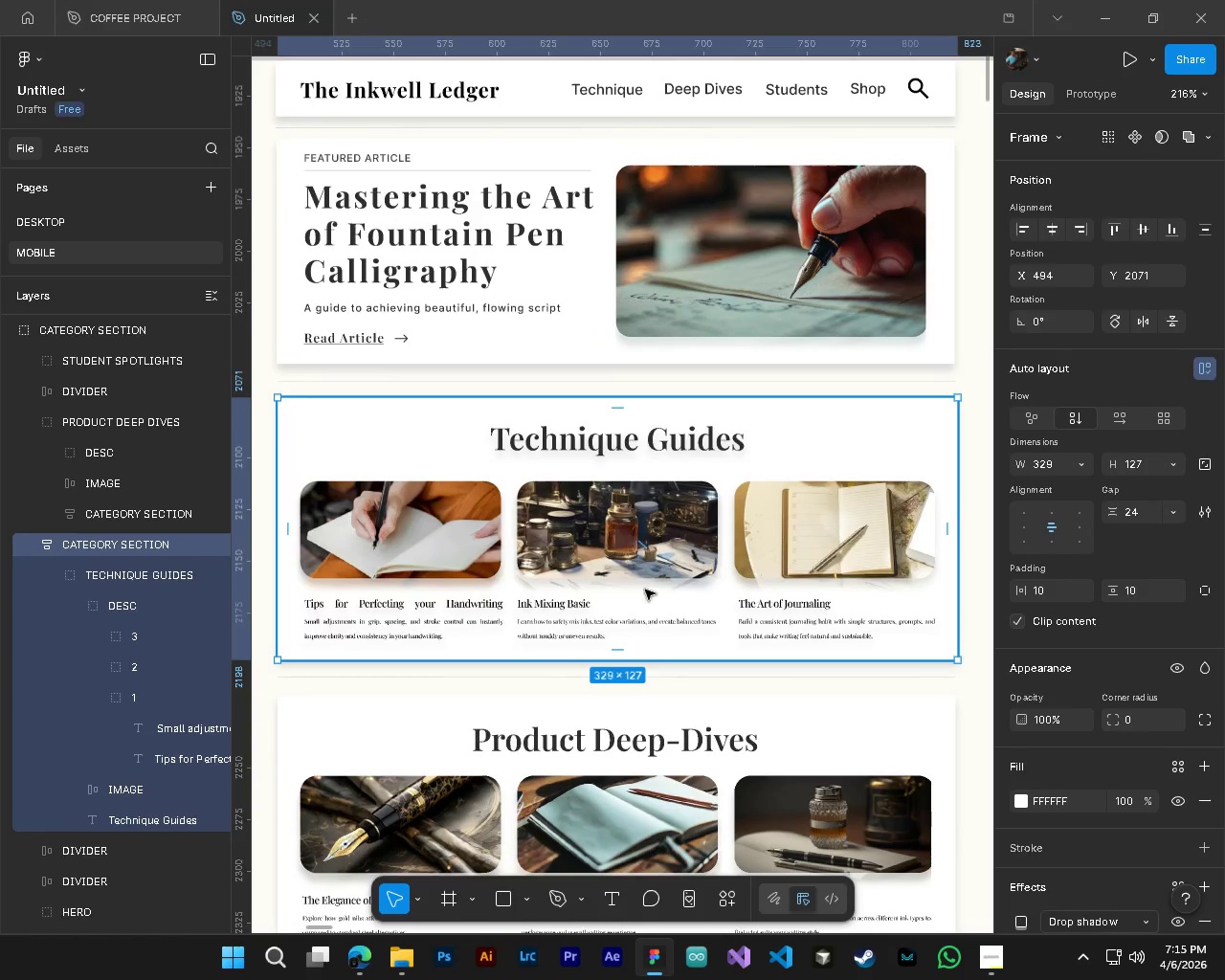 
key(Alt+Control+AltLeft)
 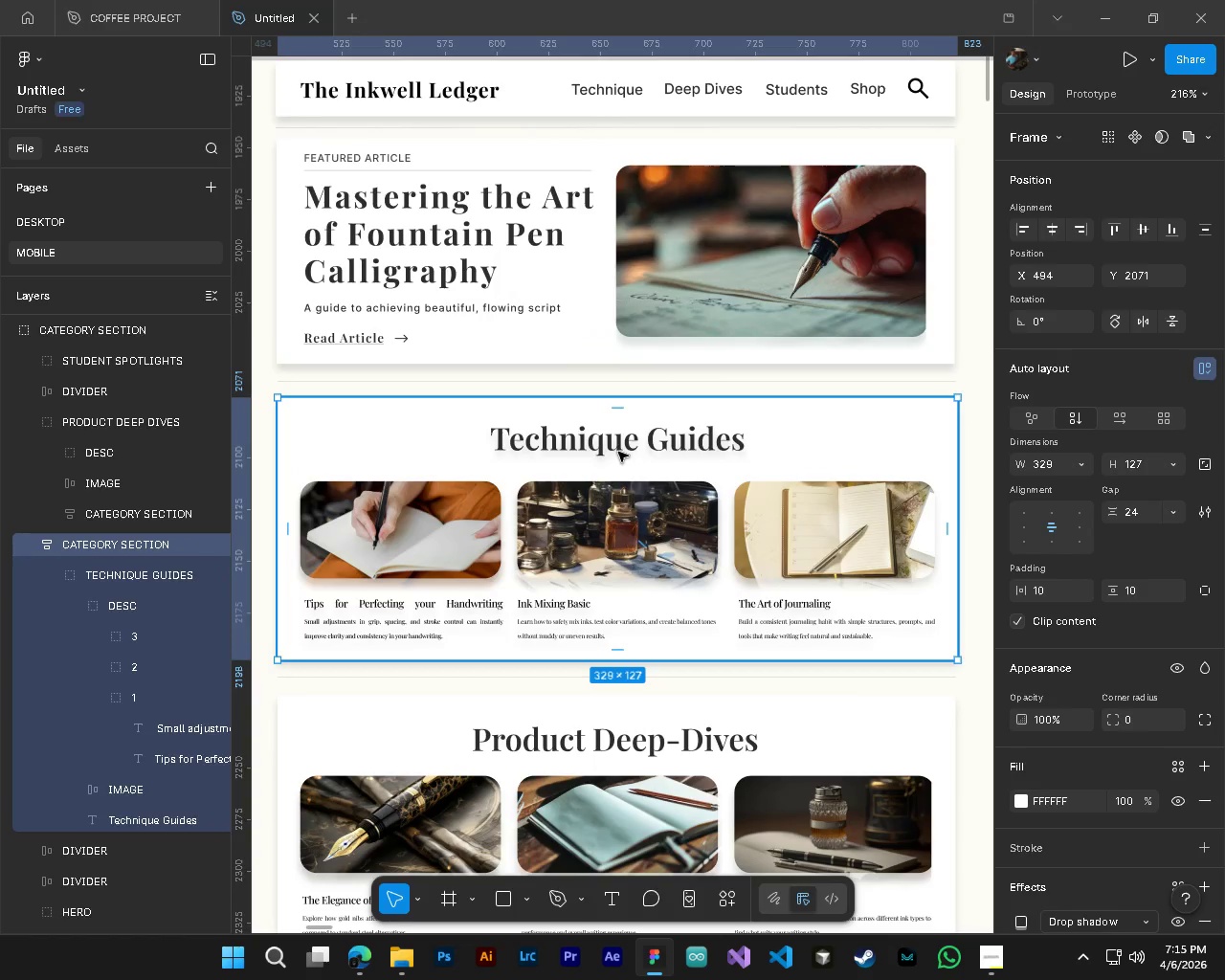 
scroll: coordinate [646, 601], scroll_direction: down, amount: 4.0
 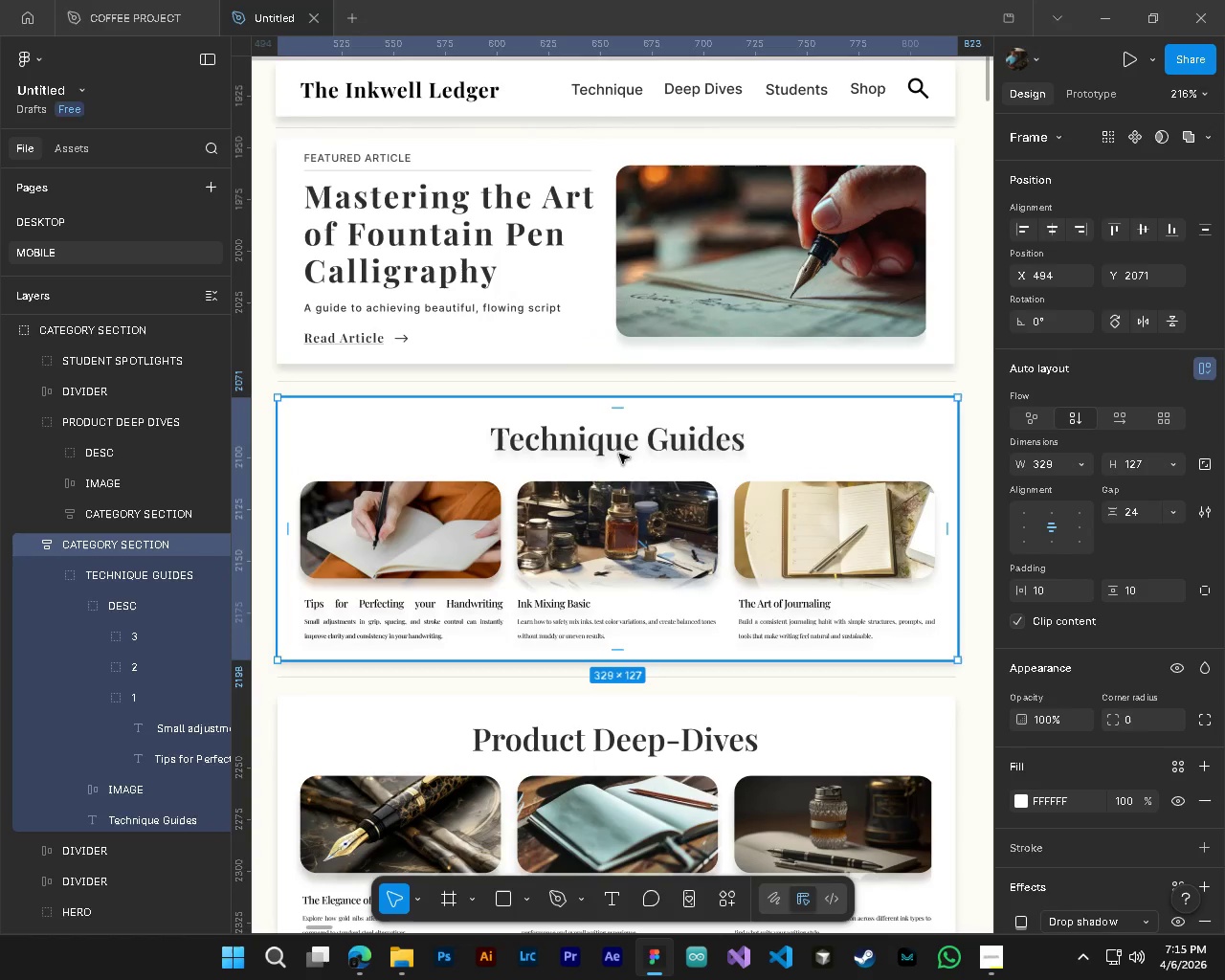 
hold_key(key=ControlLeft, duration=0.55)
left_click([617, 451])
 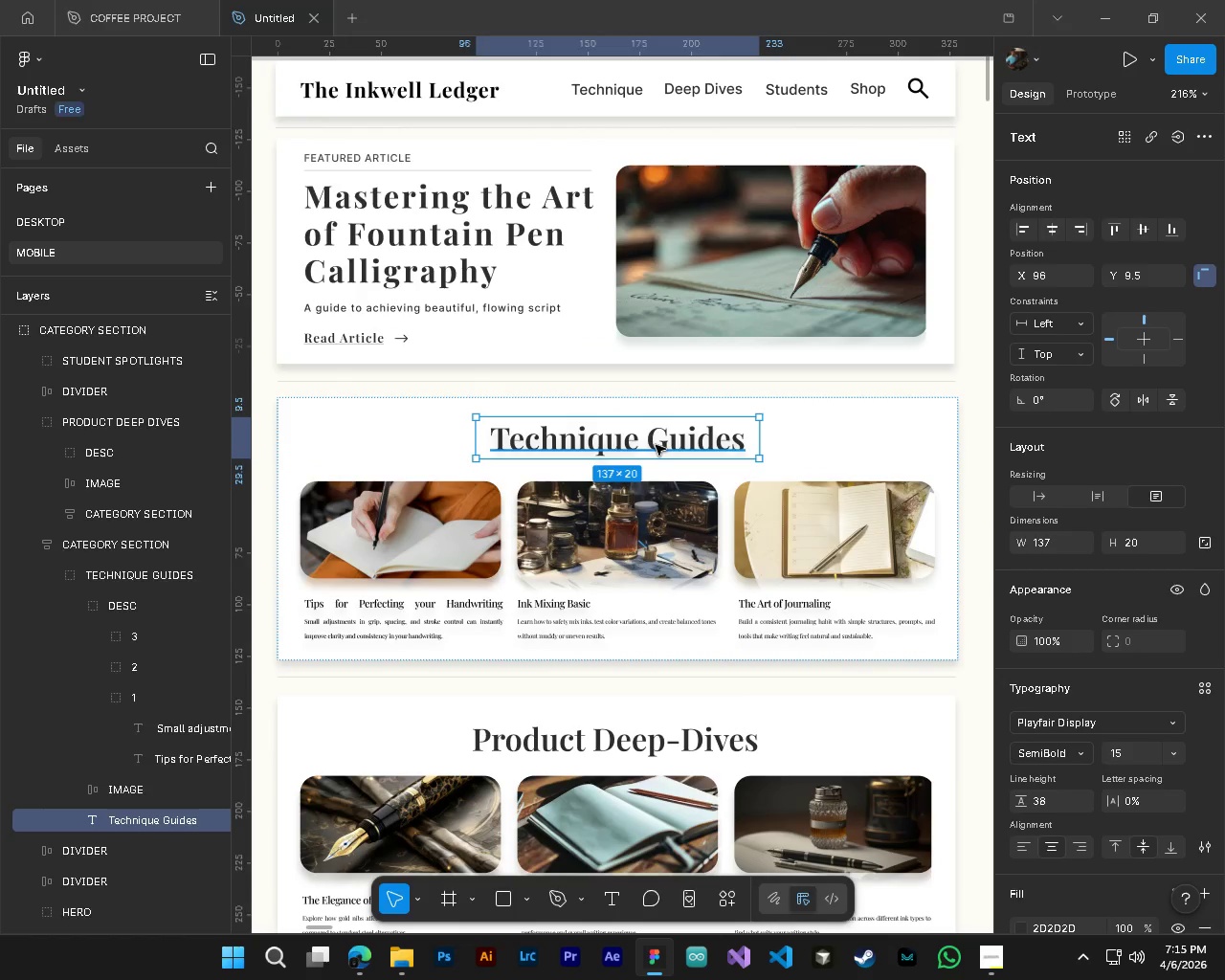 
left_click_drag(start_coordinate=[656, 445], to_coordinate=[656, 435])
 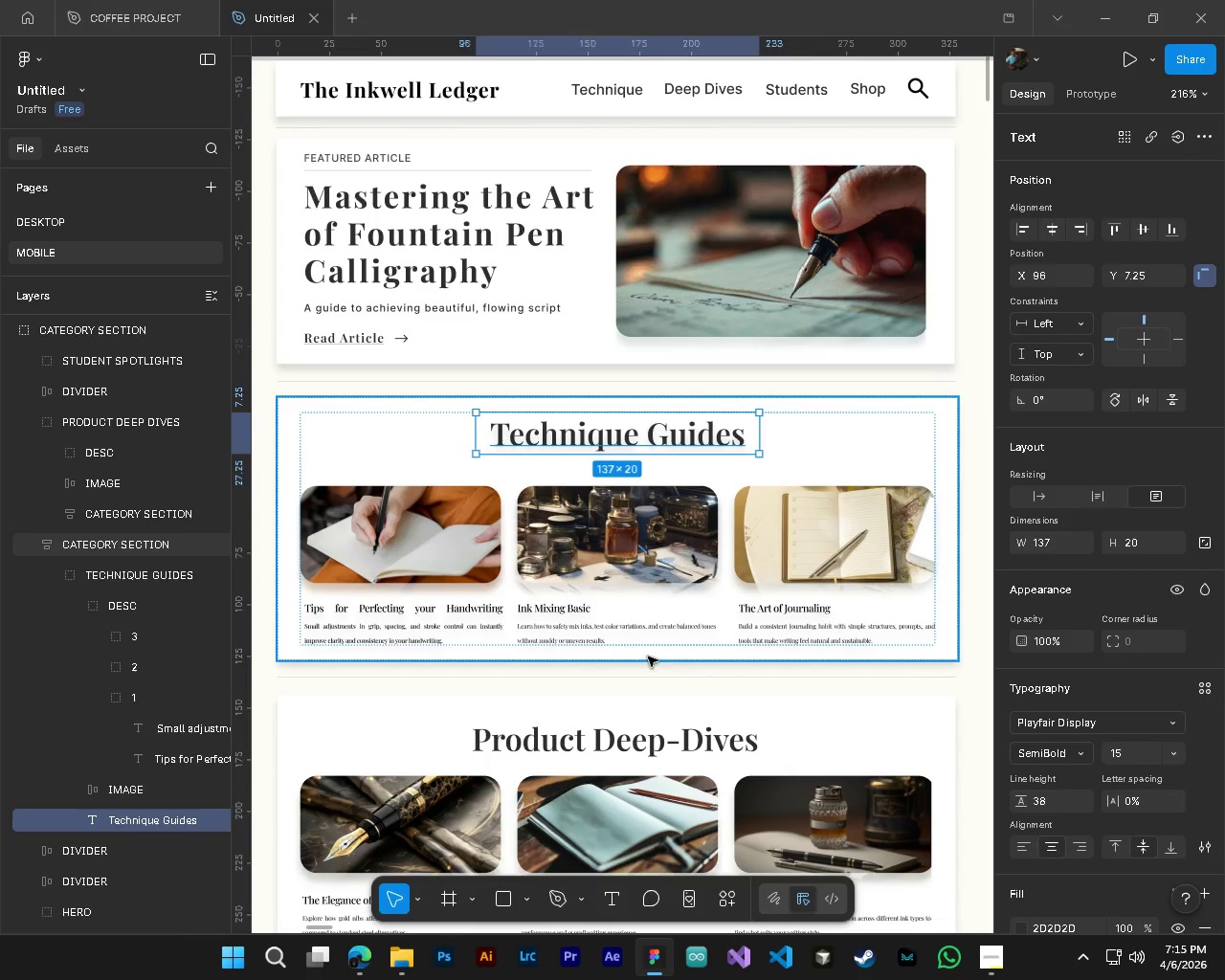 
left_click([648, 657])
 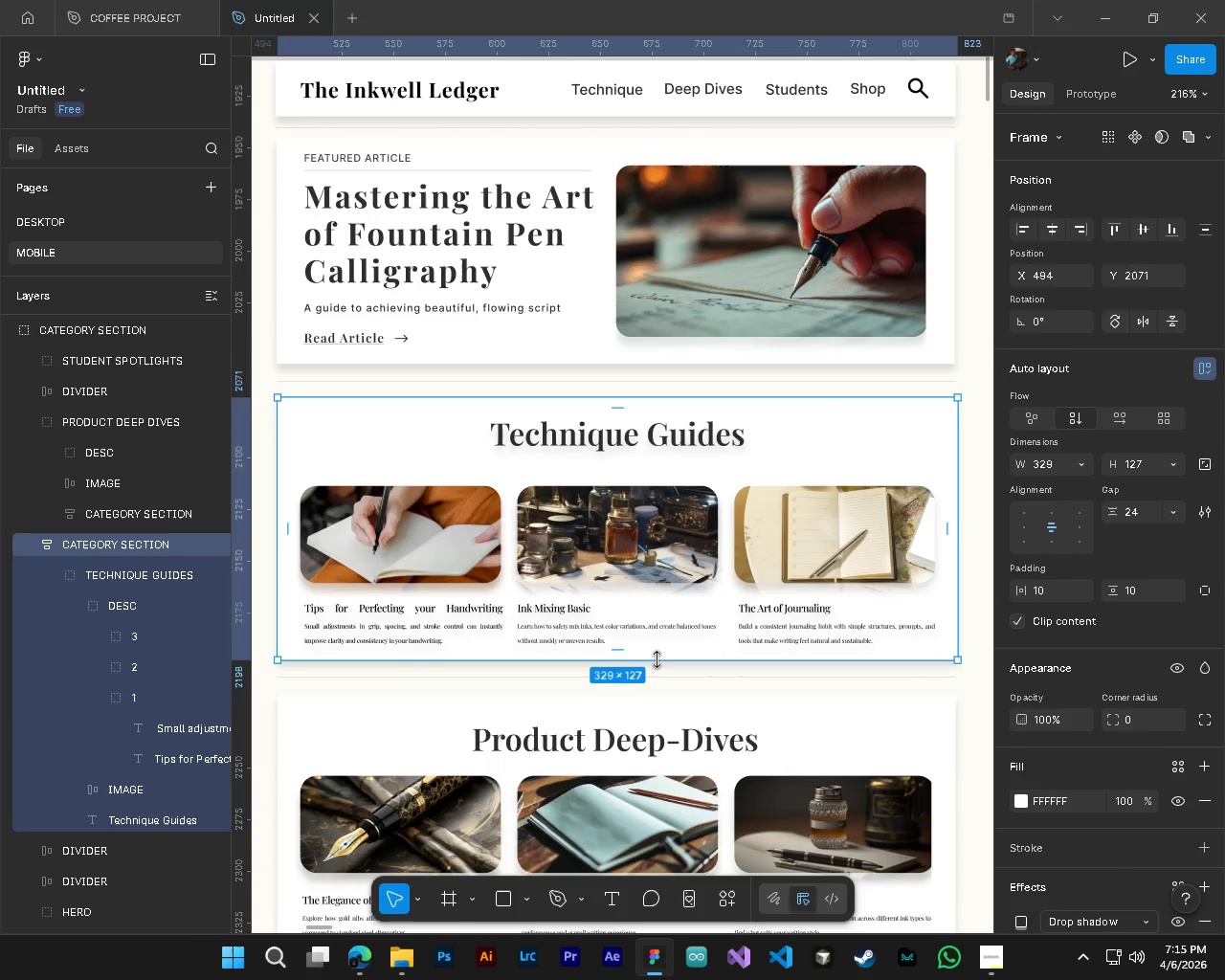 
hold_key(key=ControlLeft, duration=1.09)
hold_key(key=AltLeft, duration=1.02)
scroll: coordinate [524, 691], scroll_direction: down, amount: 4.0
 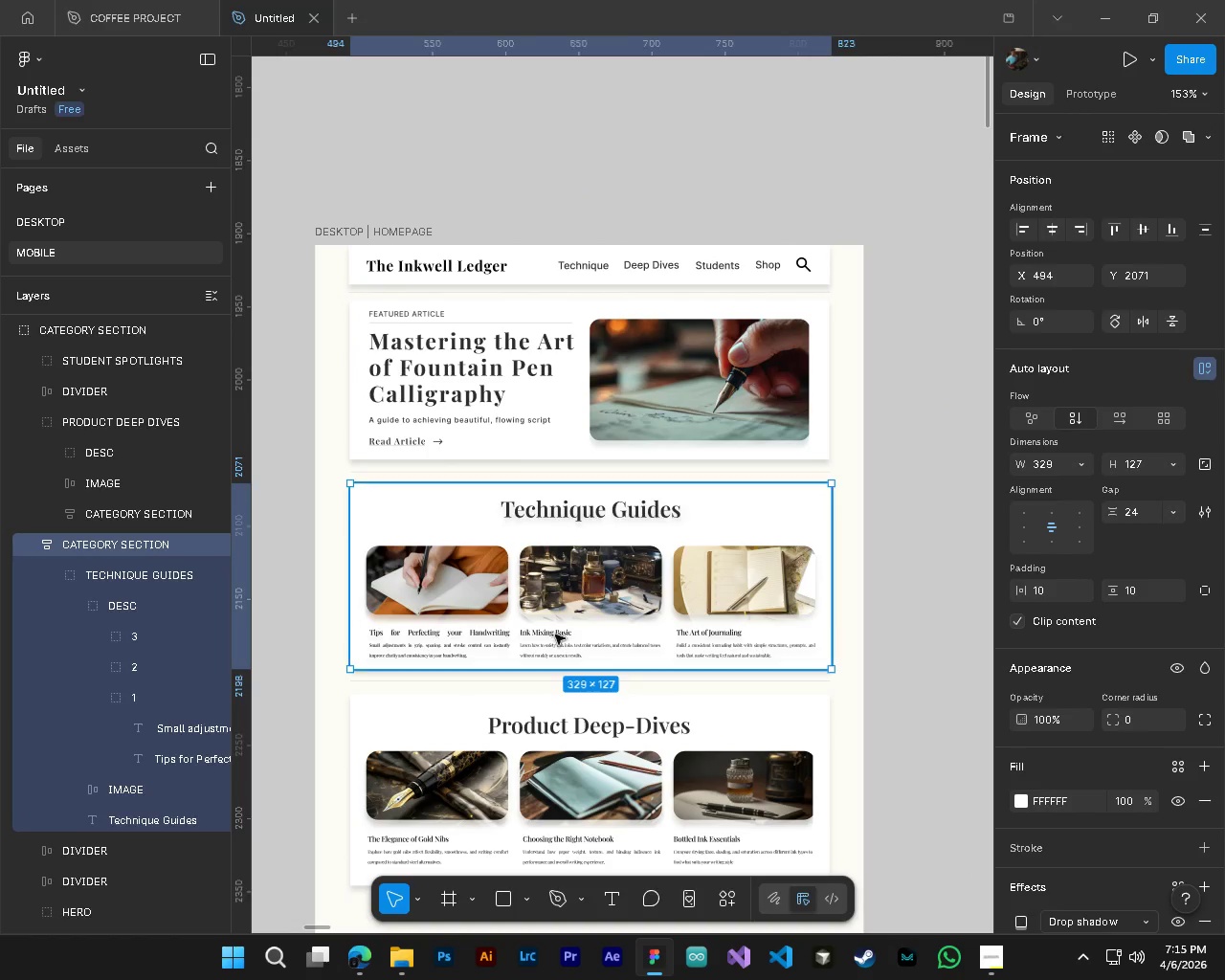 
key(Control+ControlLeft)
 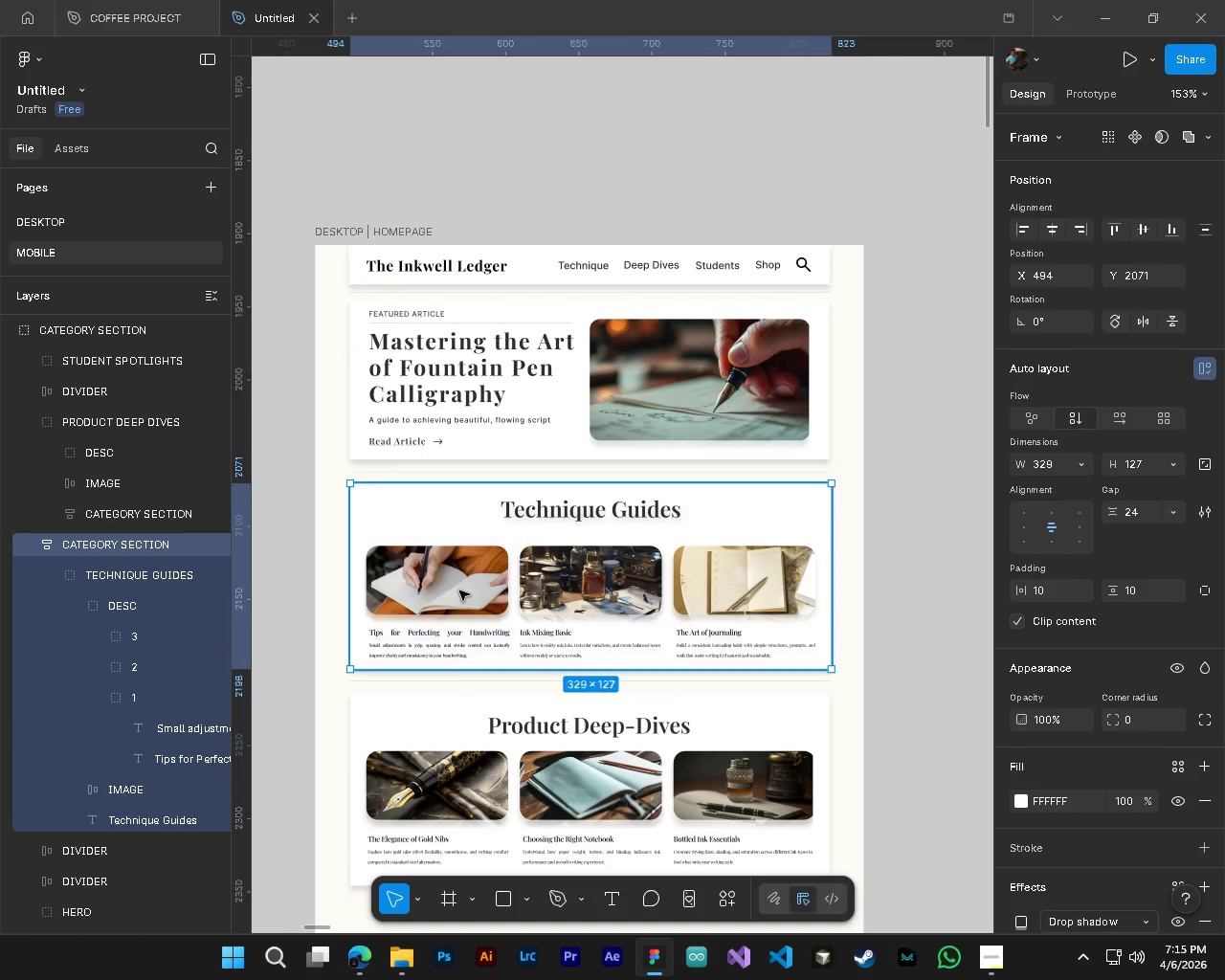 
left_click([459, 590])
 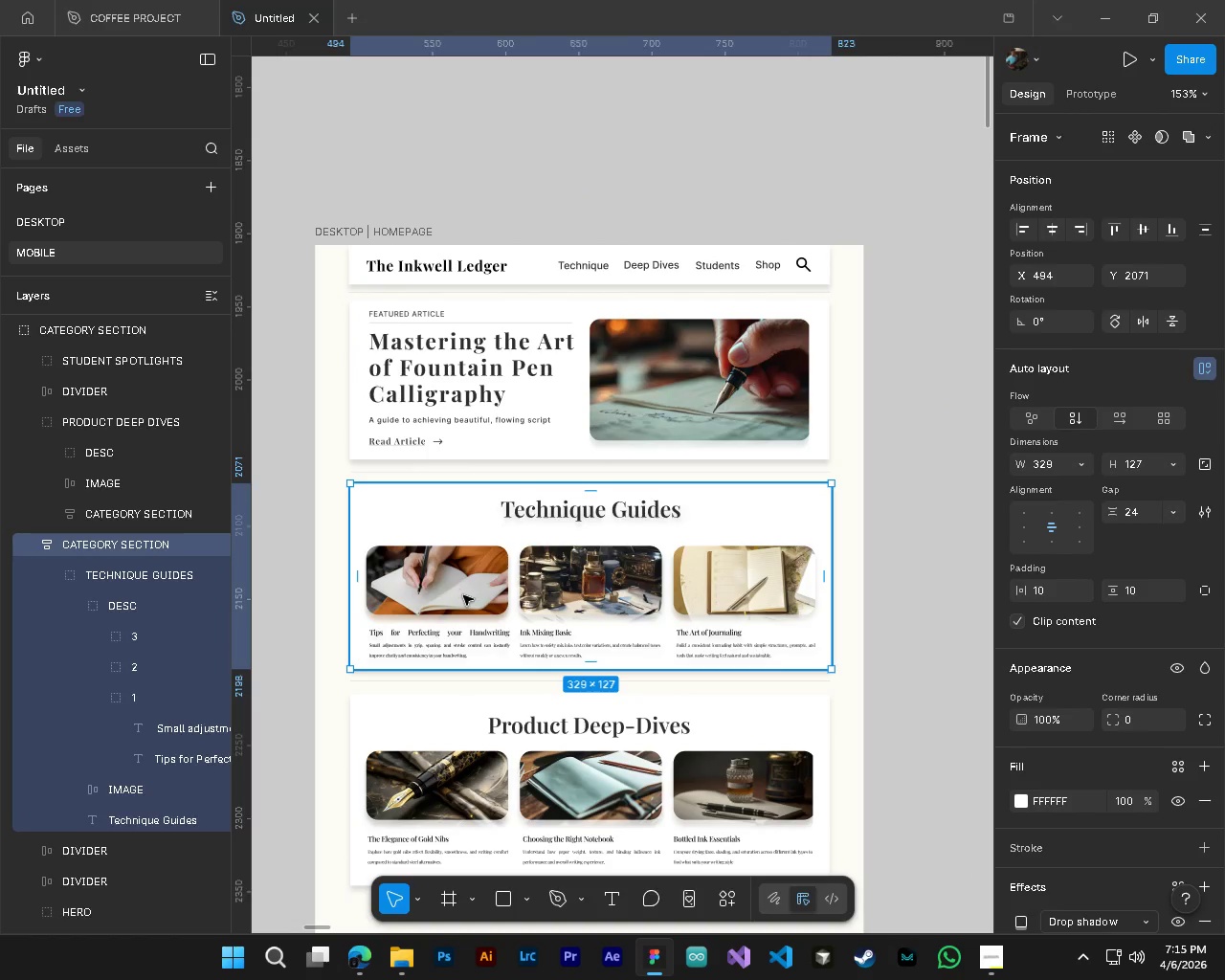 
hold_key(key=ControlLeft, duration=0.36)
left_click([463, 595])
 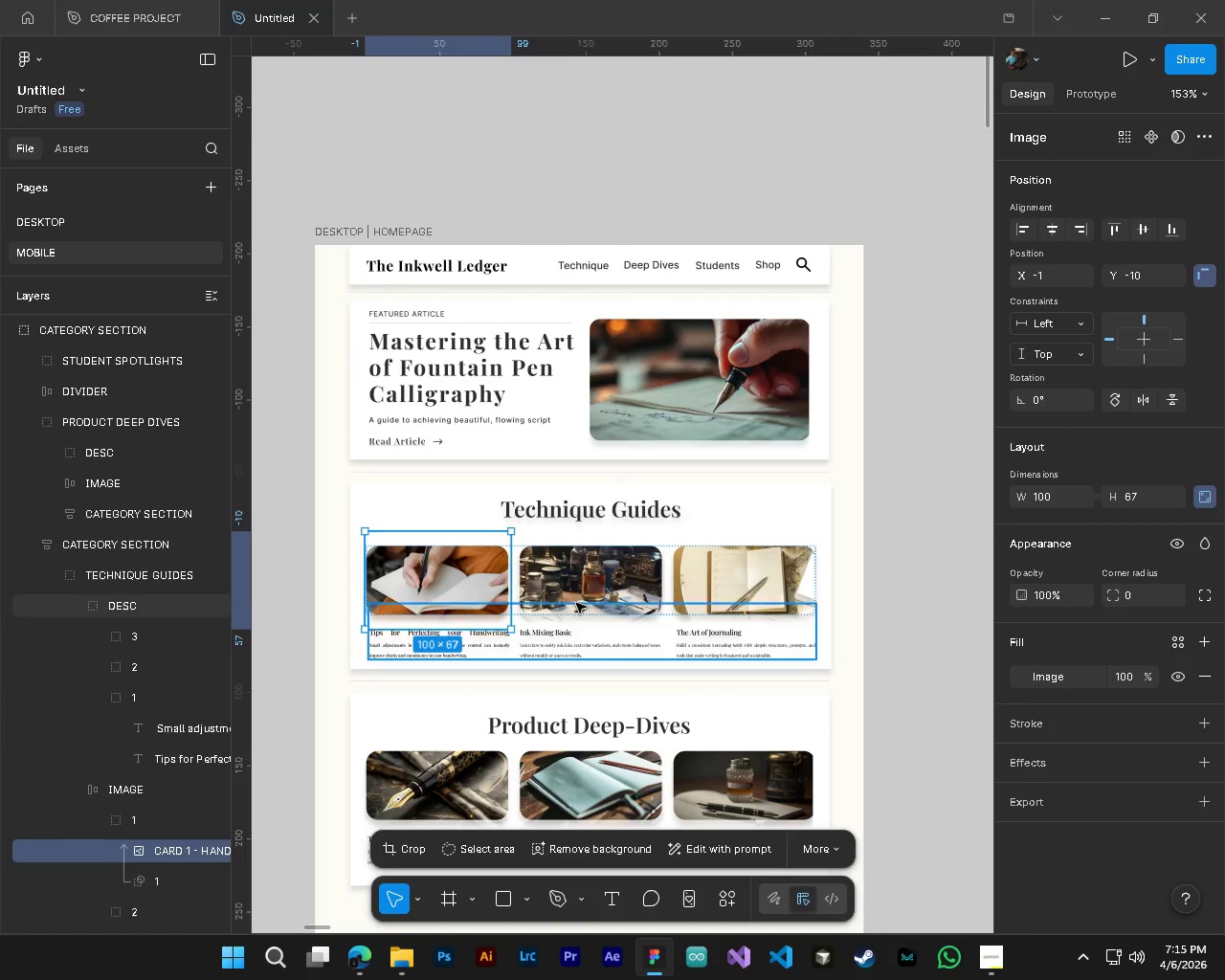 
left_click([576, 603])
 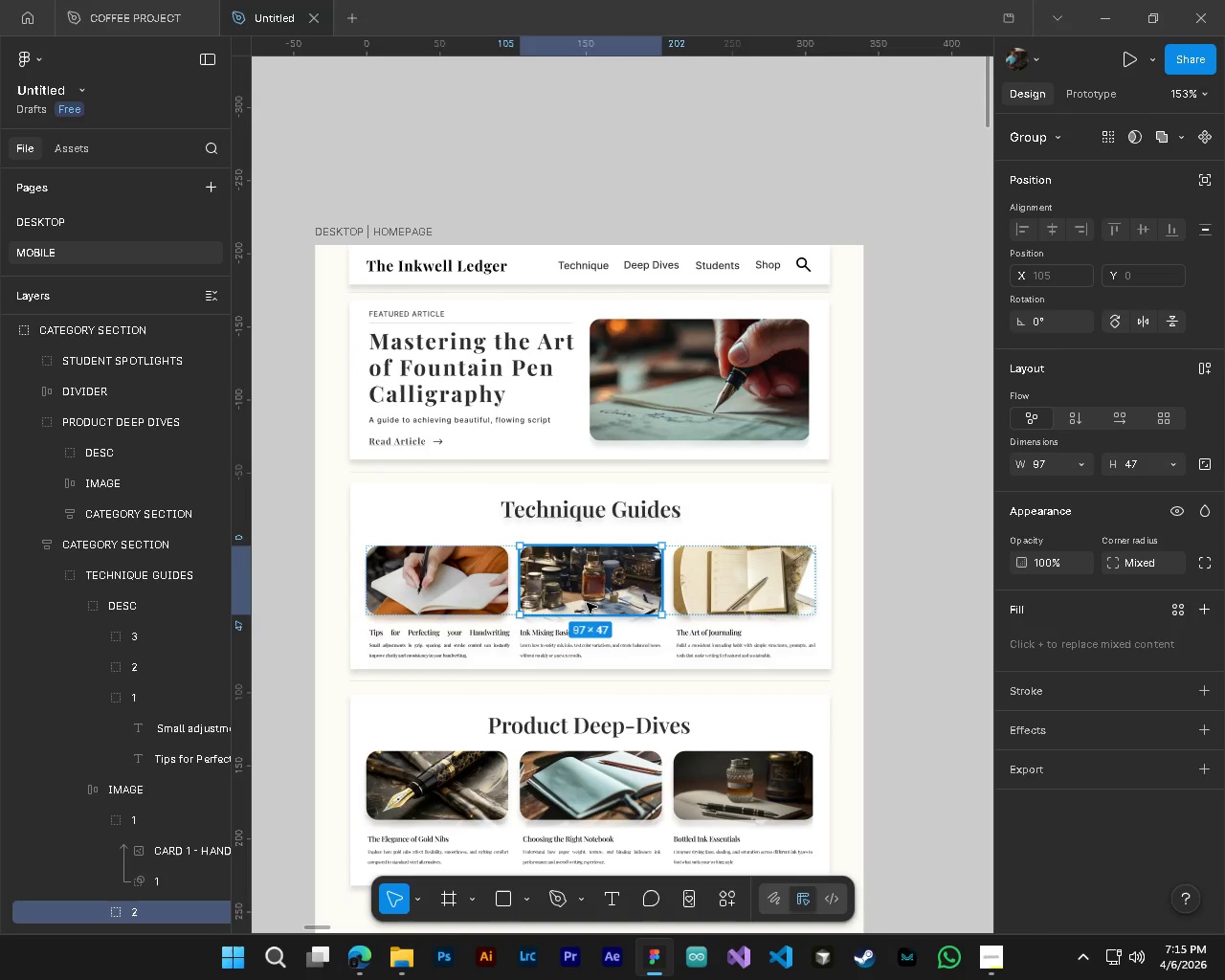 
hold_key(key=ShiftLeft, duration=1.53)
left_click([466, 592])
 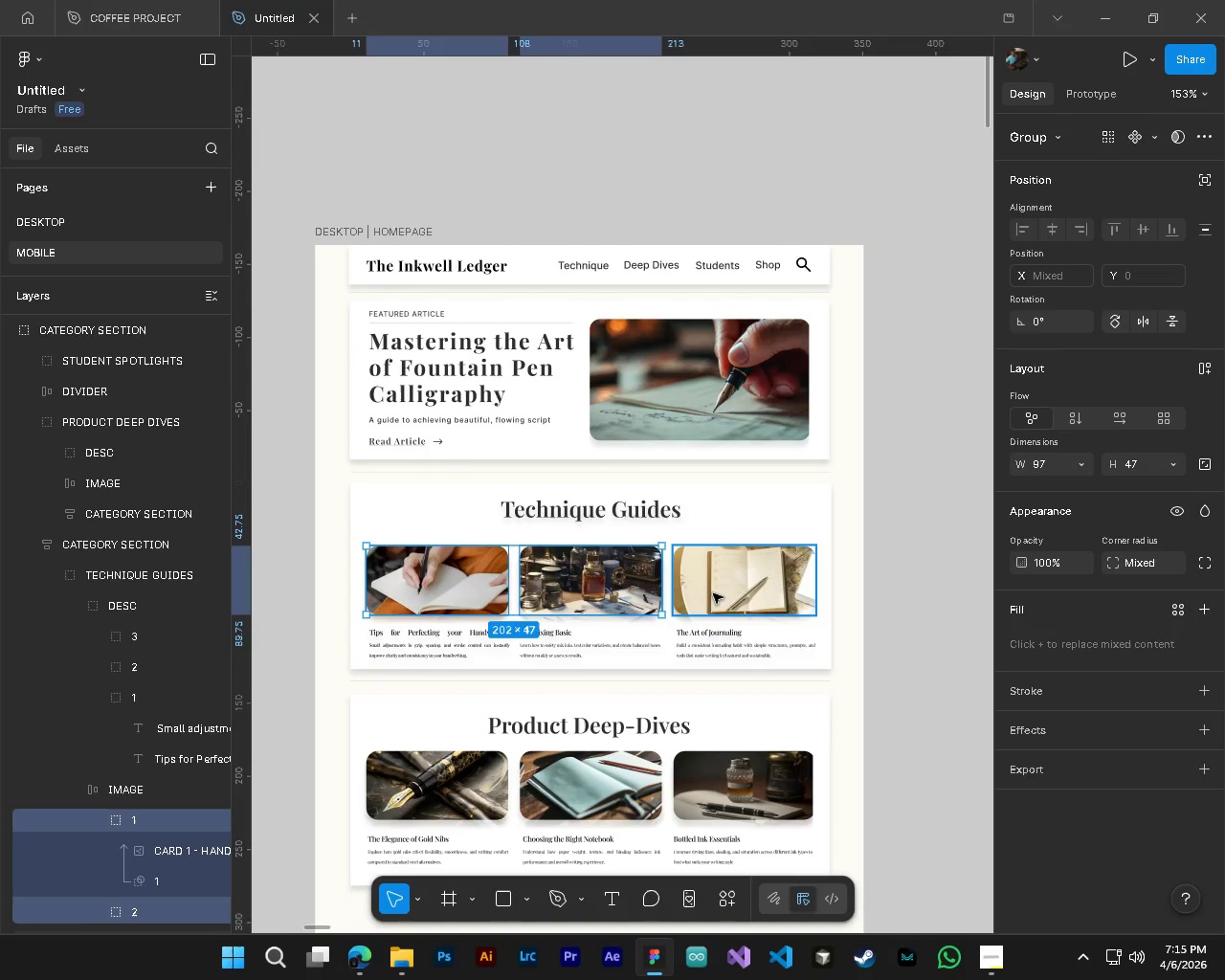 
left_click([724, 593])
 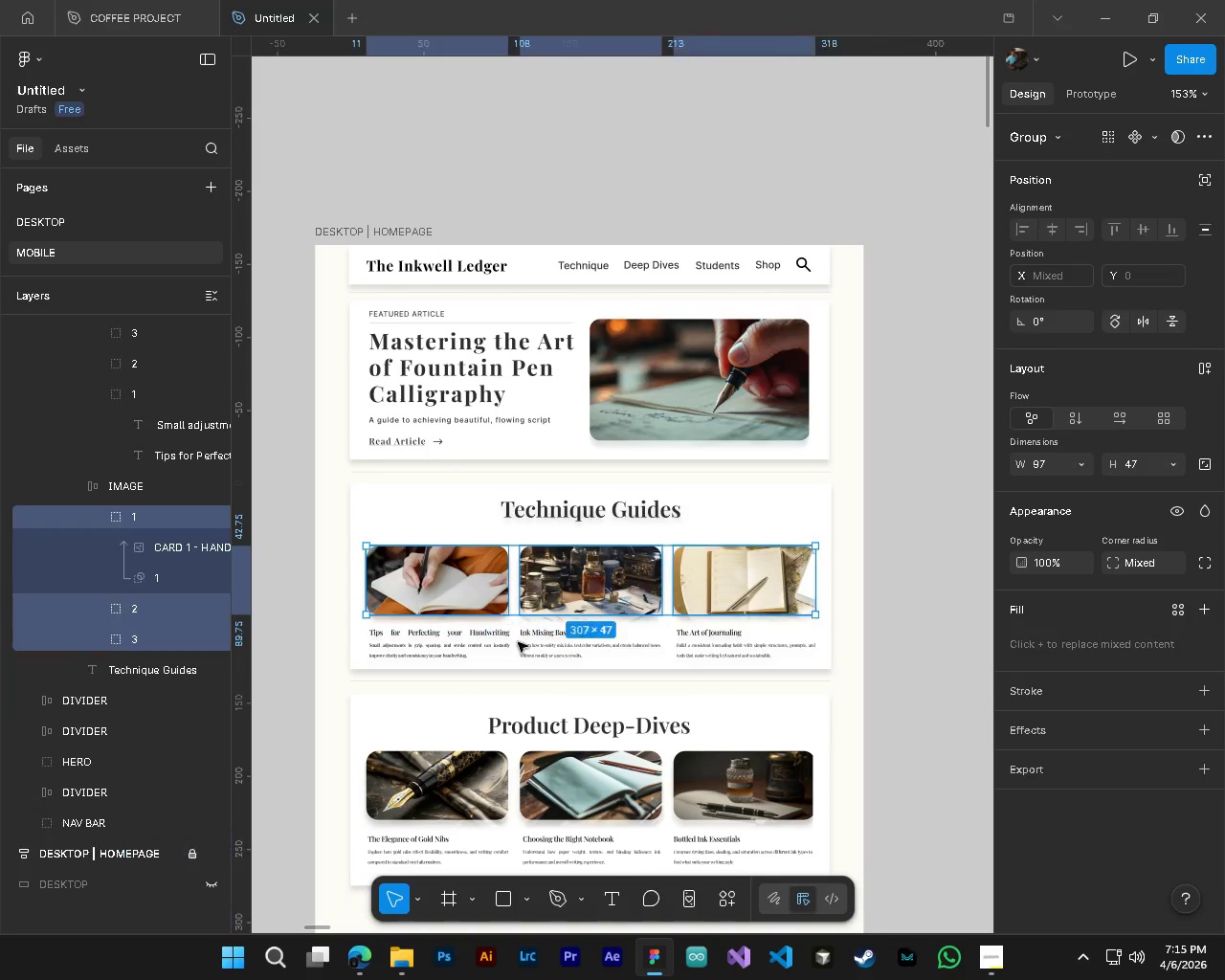 
hold_key(key=ShiftLeft, duration=1.52)
left_click([465, 642])
 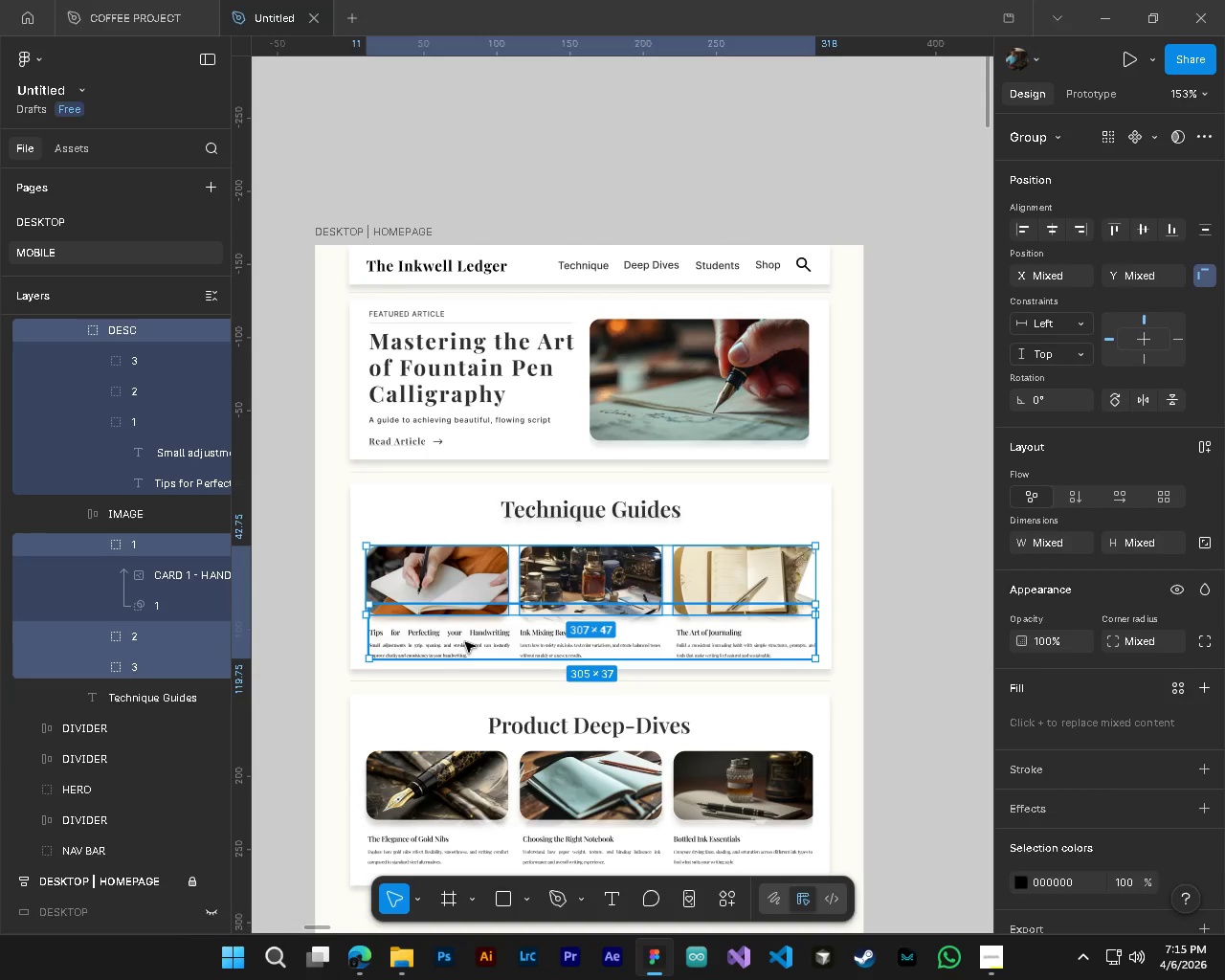 
hold_key(key=ShiftLeft, duration=0.95)
 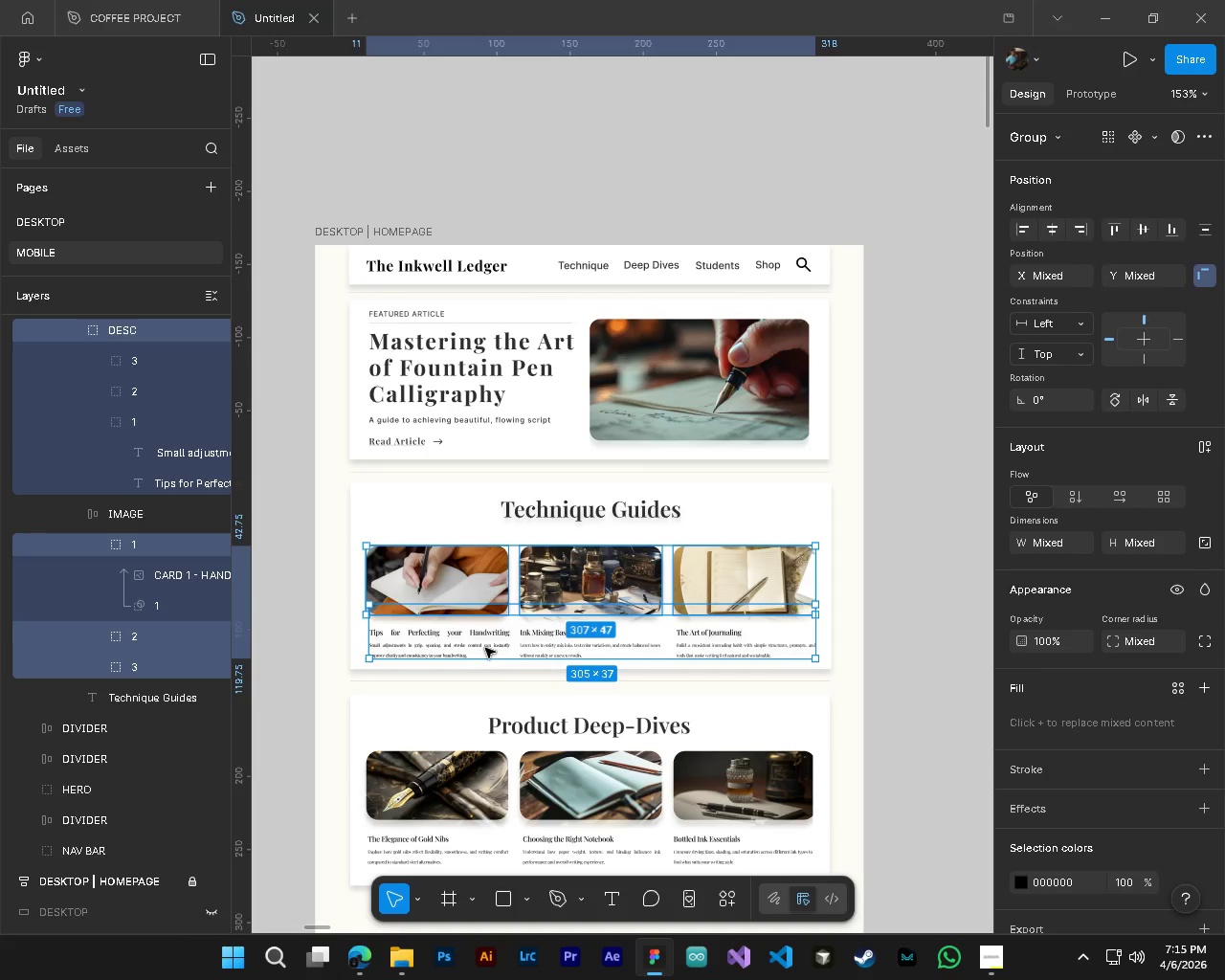 
hold_key(key=ShiftLeft, duration=8.89)
left_click_drag(start_coordinate=[583, 583], to_coordinate=[582, 568])
 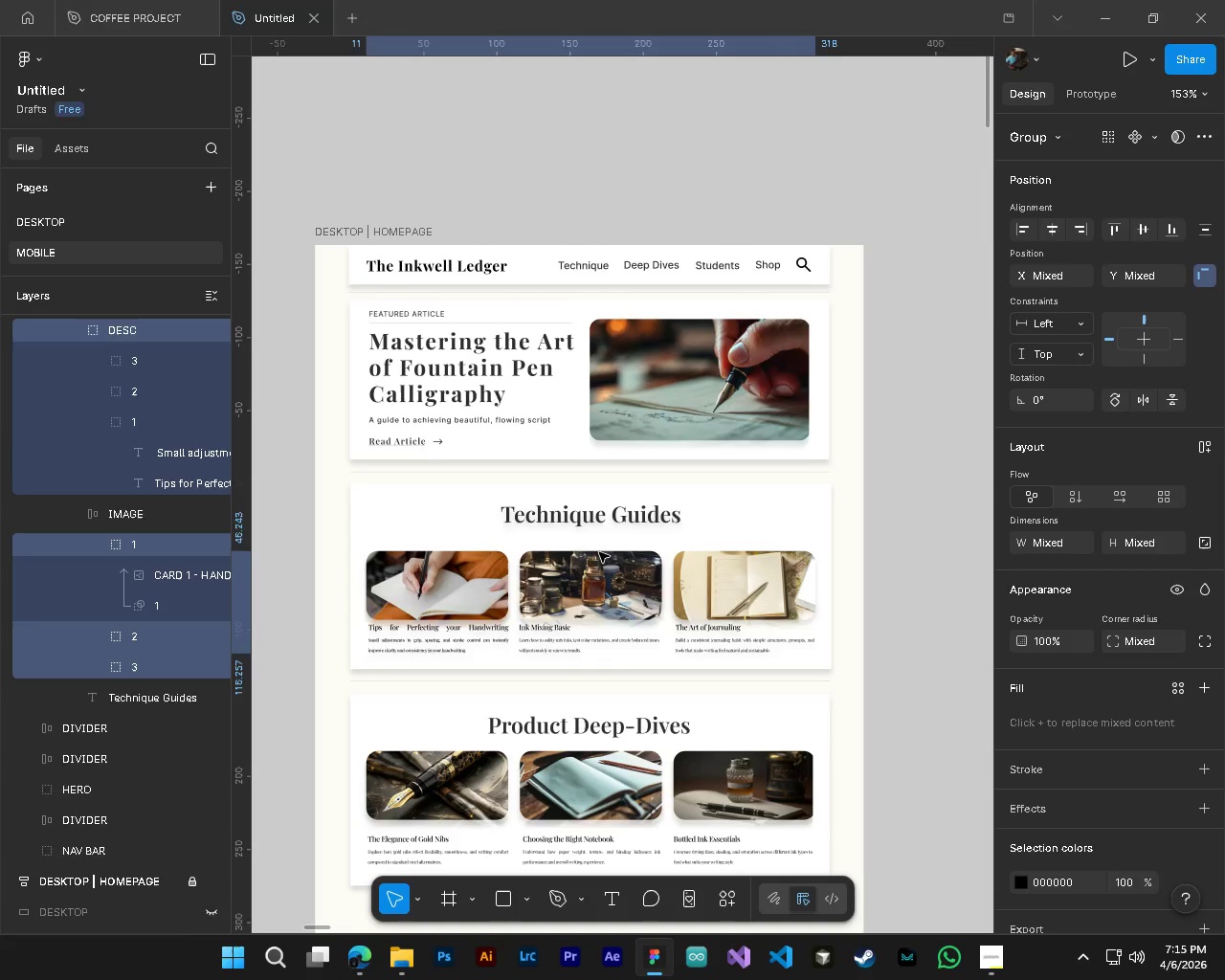 
hold_key(key=ControlLeft, duration=0.45)
 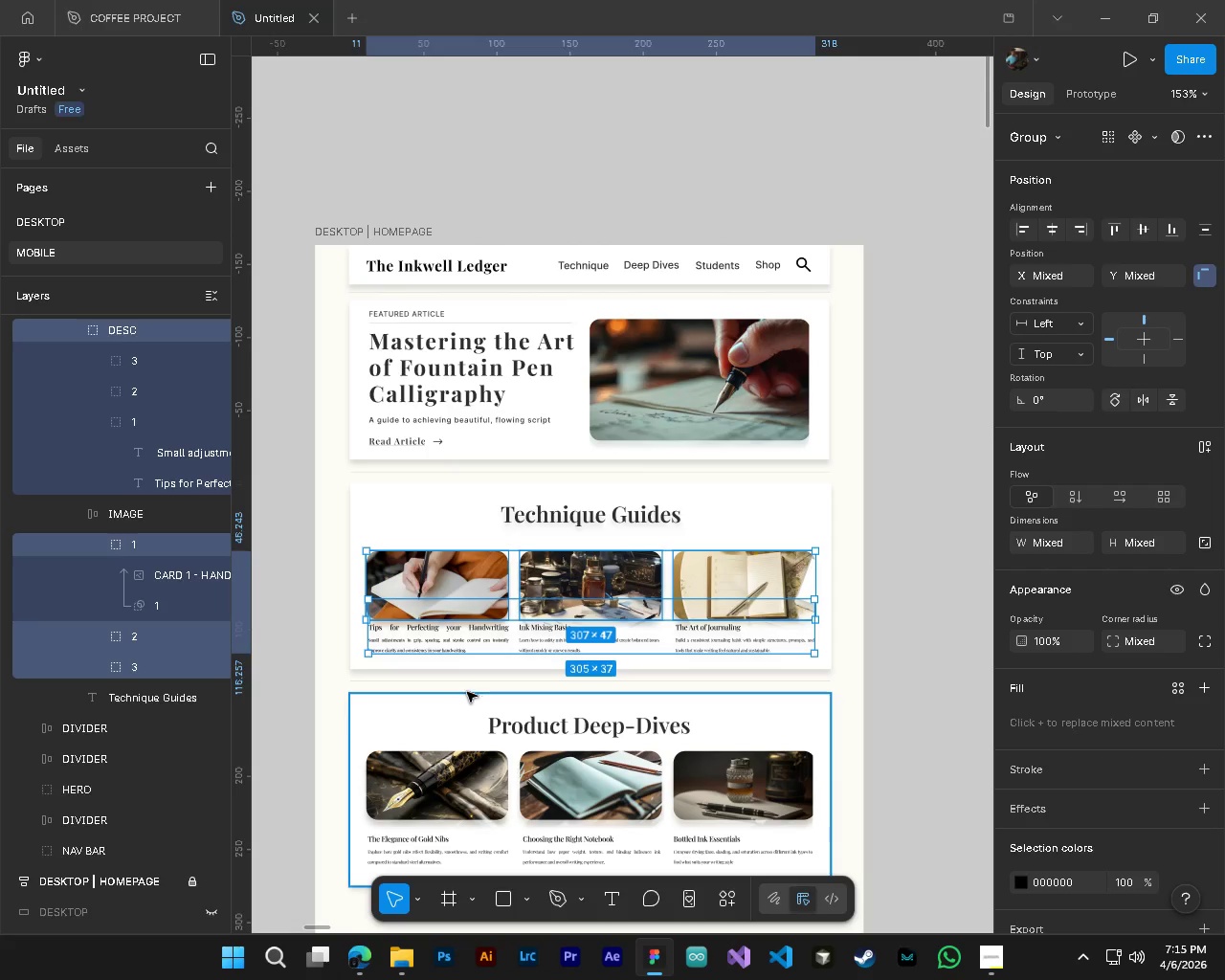 
hold_key(key=ShiftLeft, duration=0.55)
 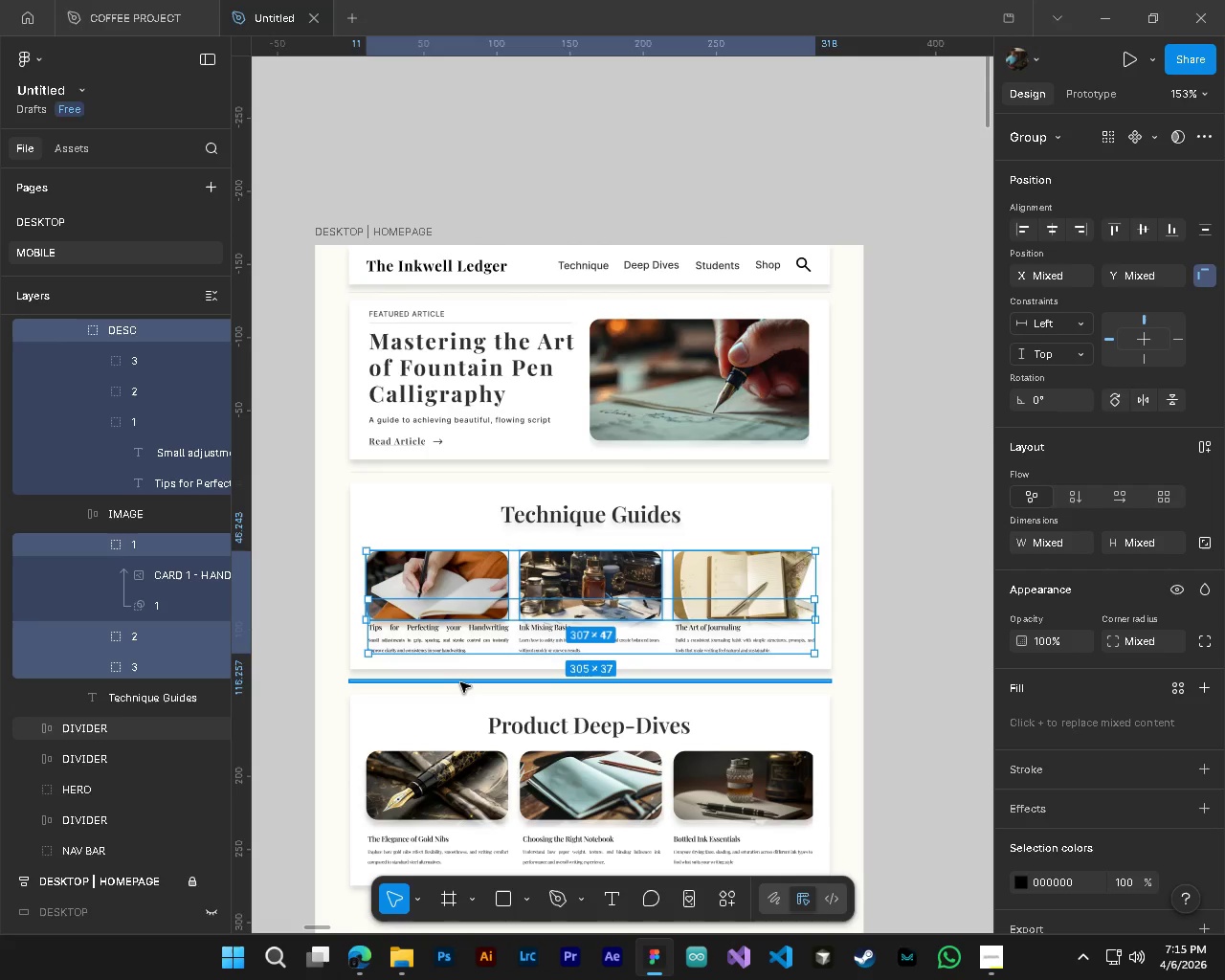 
left_click([460, 682])
 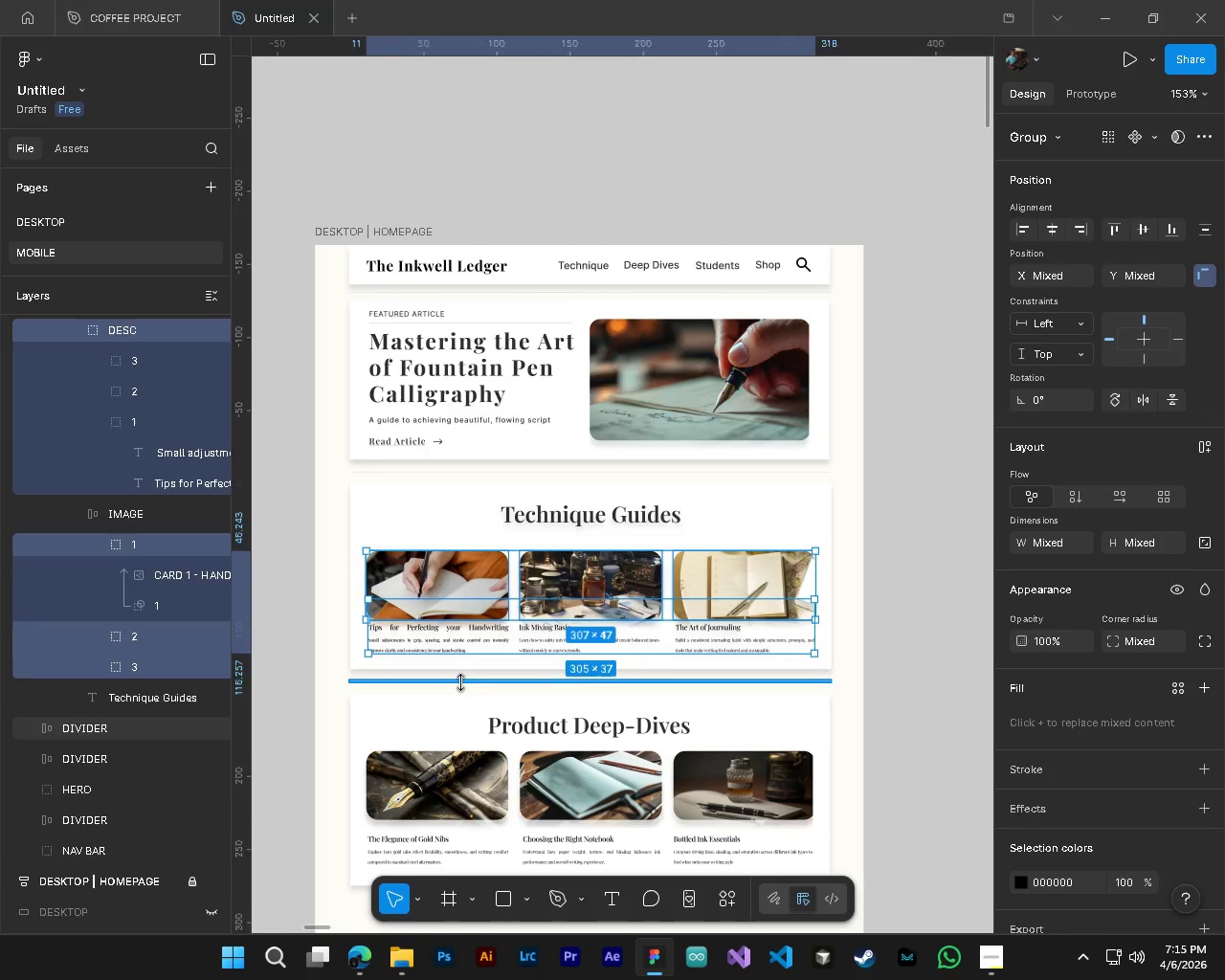 
hold_key(key=ShiftLeft, duration=0.84)
left_click([461, 712])
 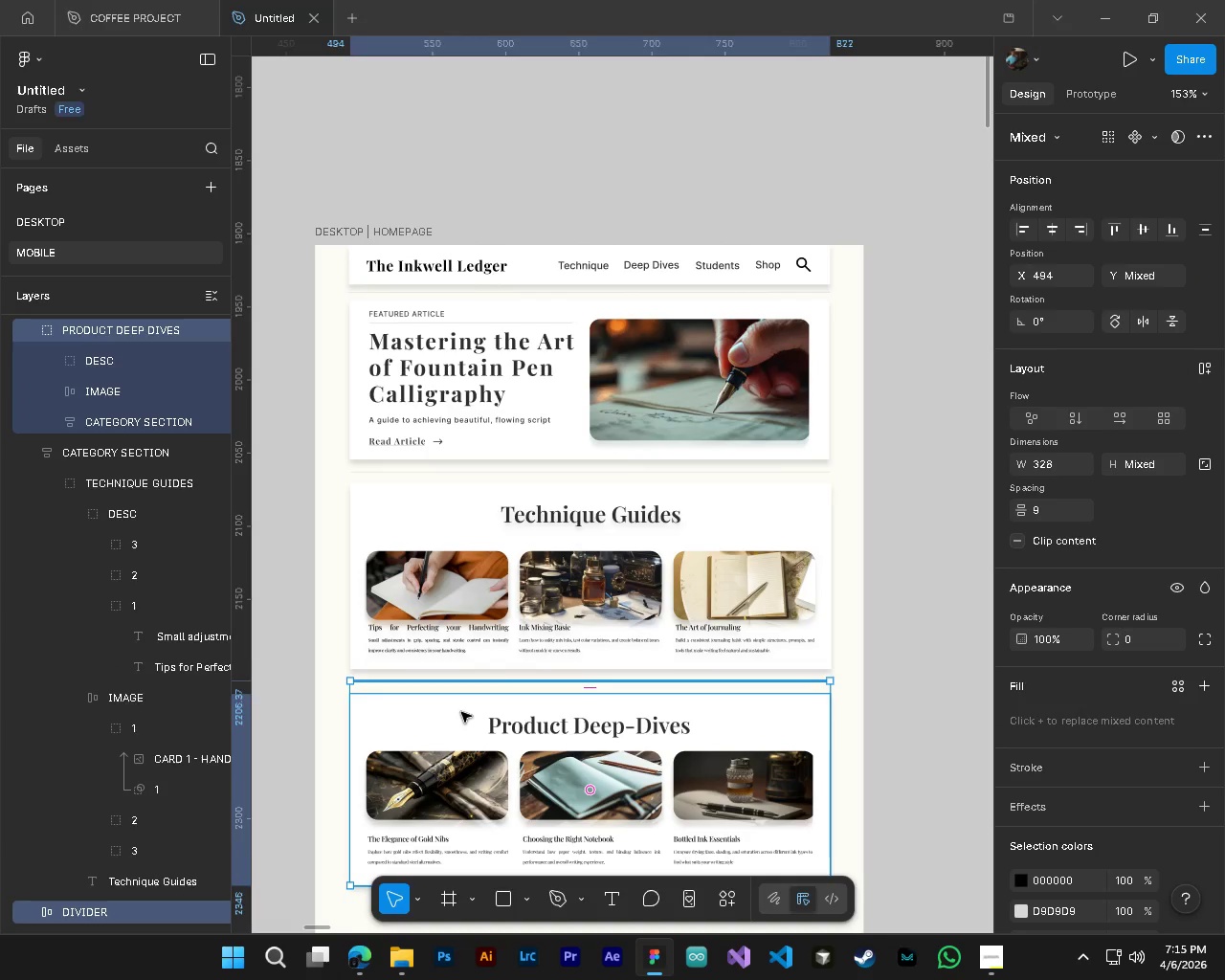 
scroll: coordinate [461, 712], scroll_direction: down, amount: 2.0
 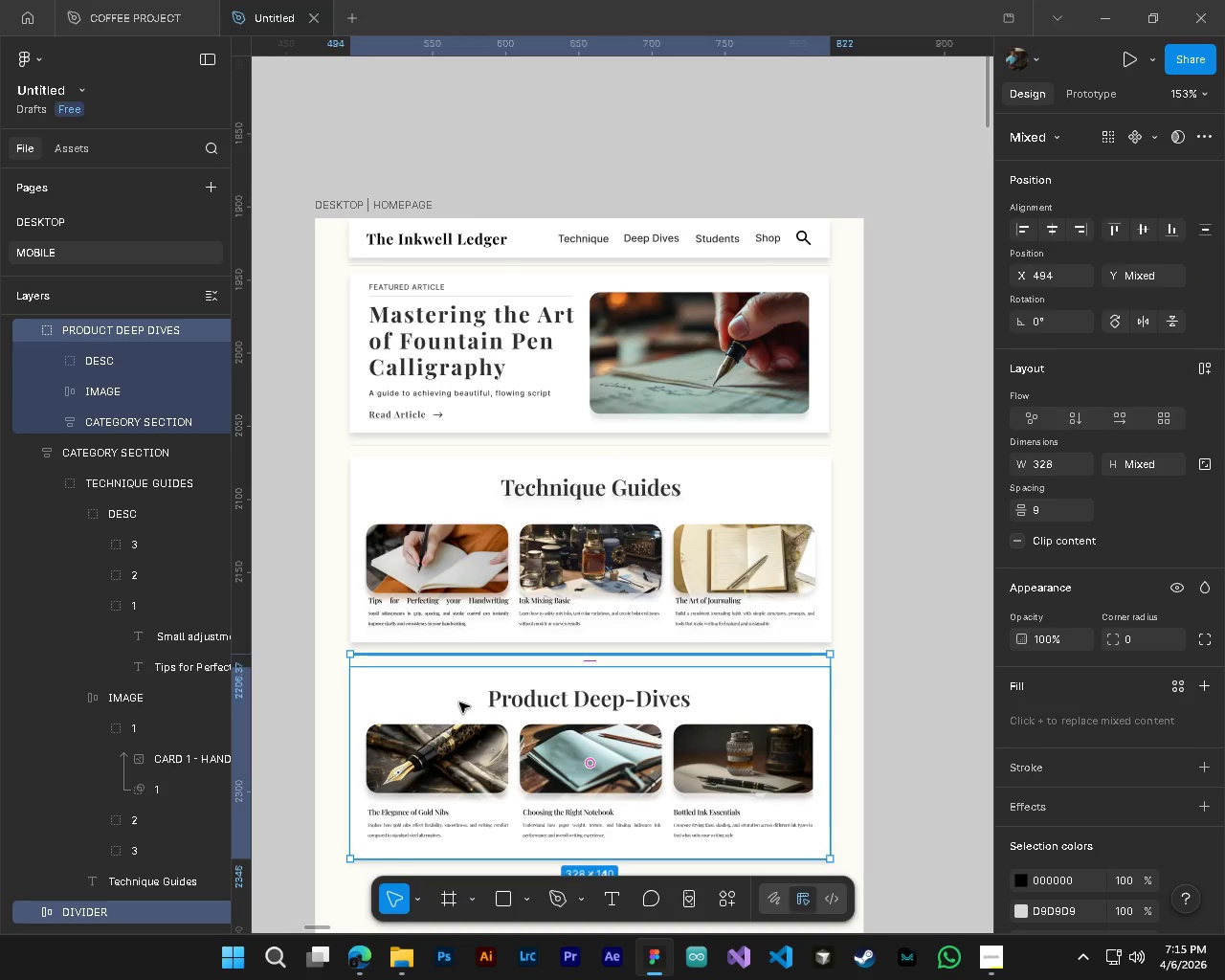 
left_click_drag(start_coordinate=[459, 702], to_coordinate=[459, 716])
 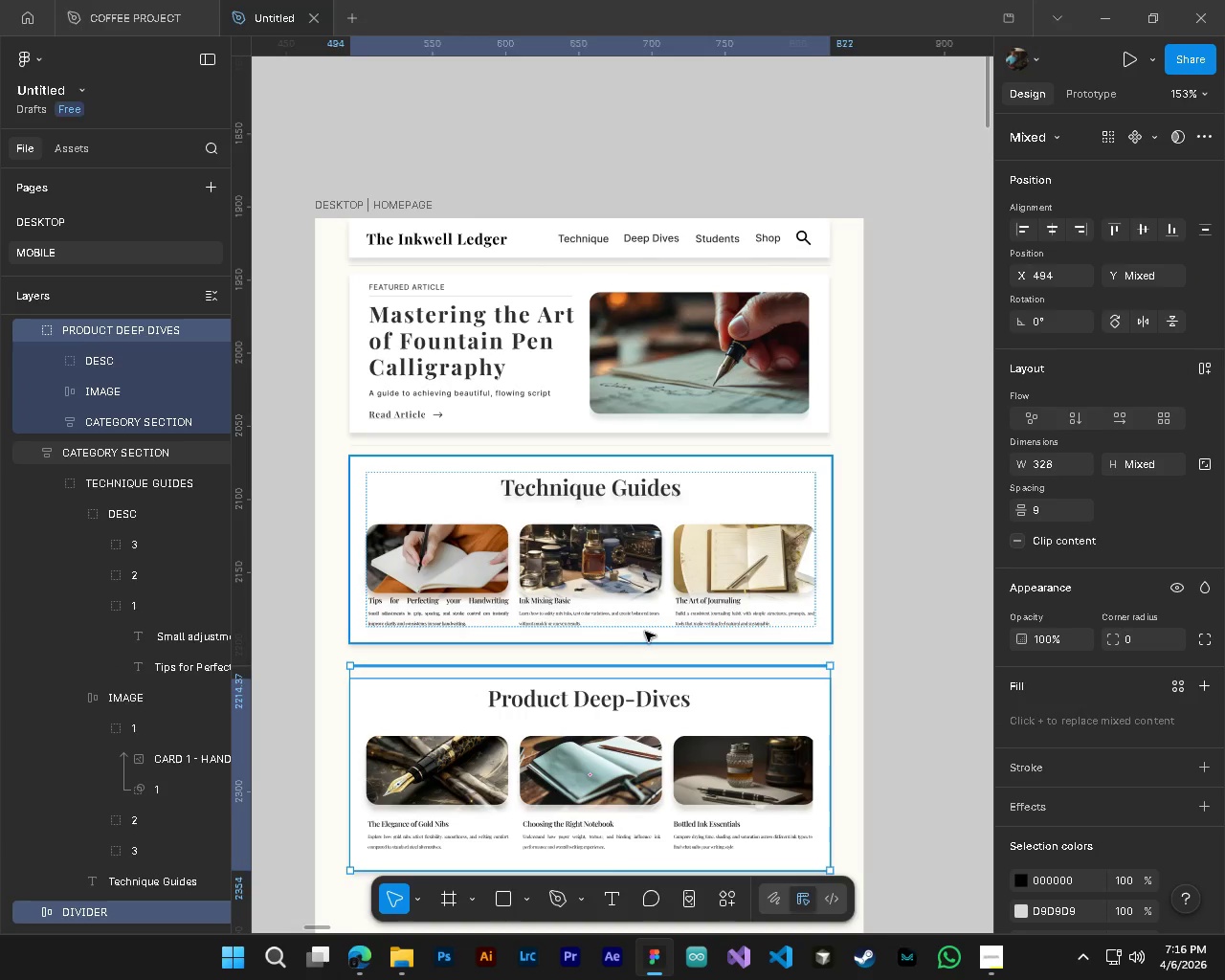 
left_click([645, 632])
 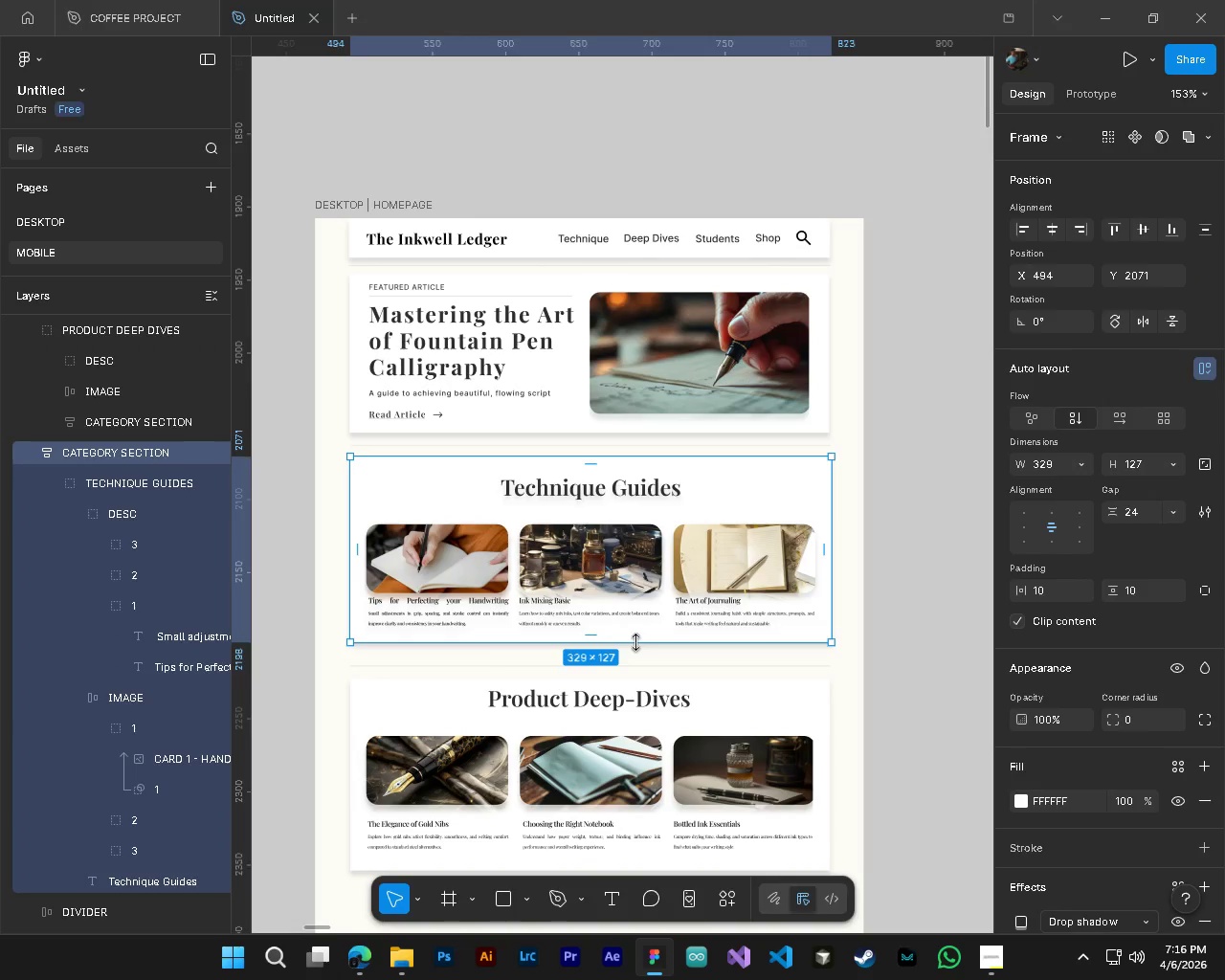 
left_click_drag(start_coordinate=[635, 642], to_coordinate=[640, 642])
 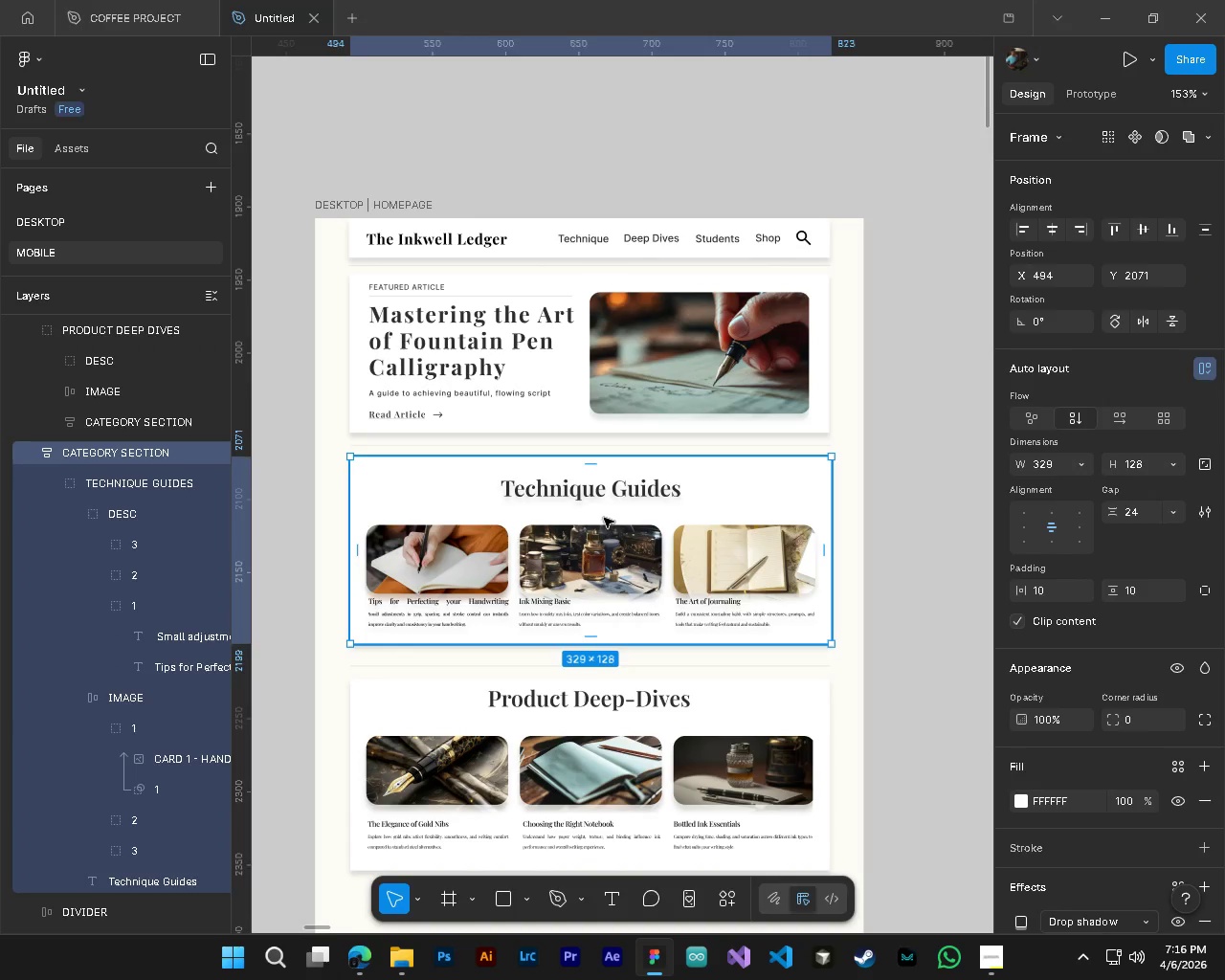 
left_click([604, 515])
 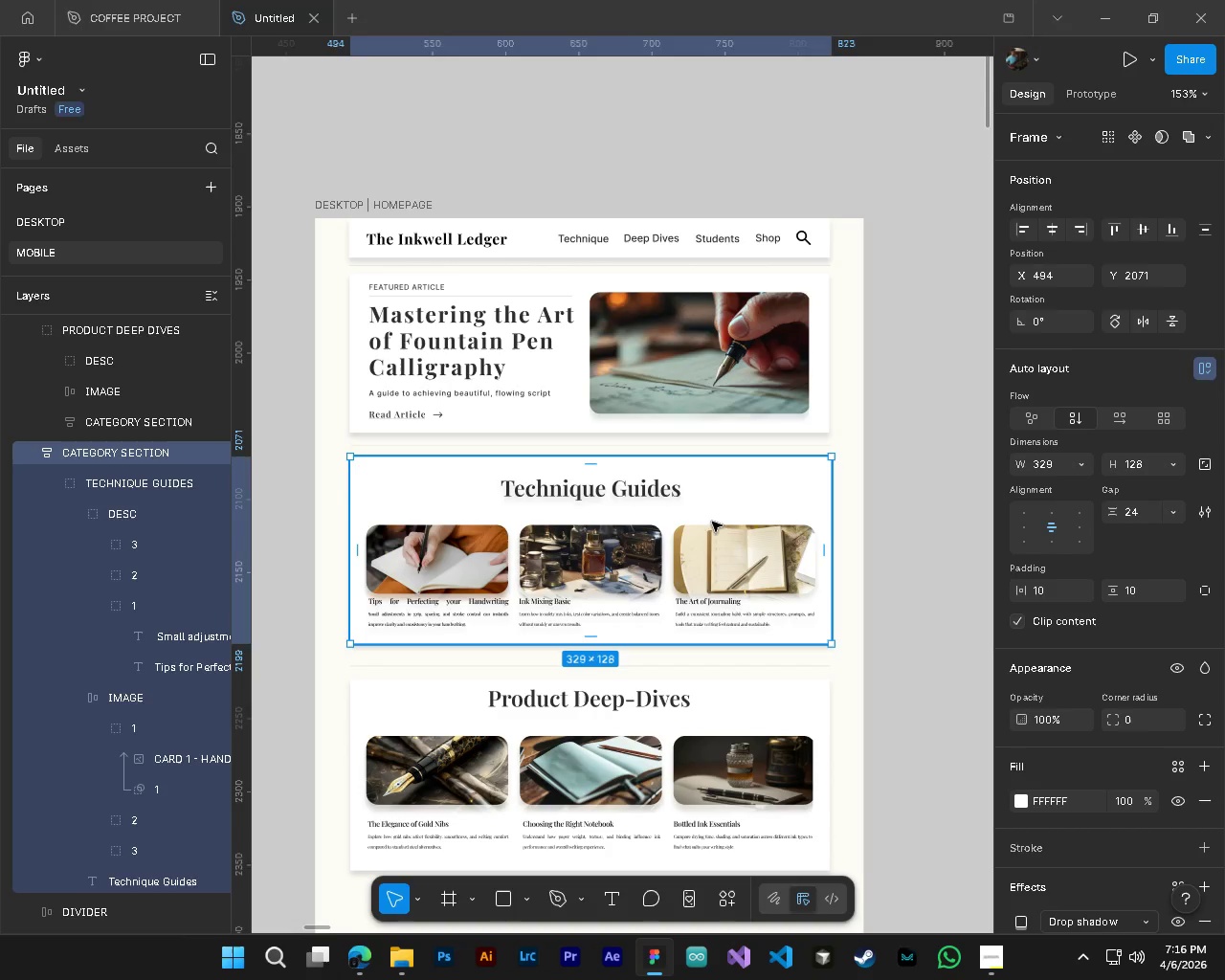 
hold_key(key=ControlLeft, duration=0.67)
left_click([621, 495])
 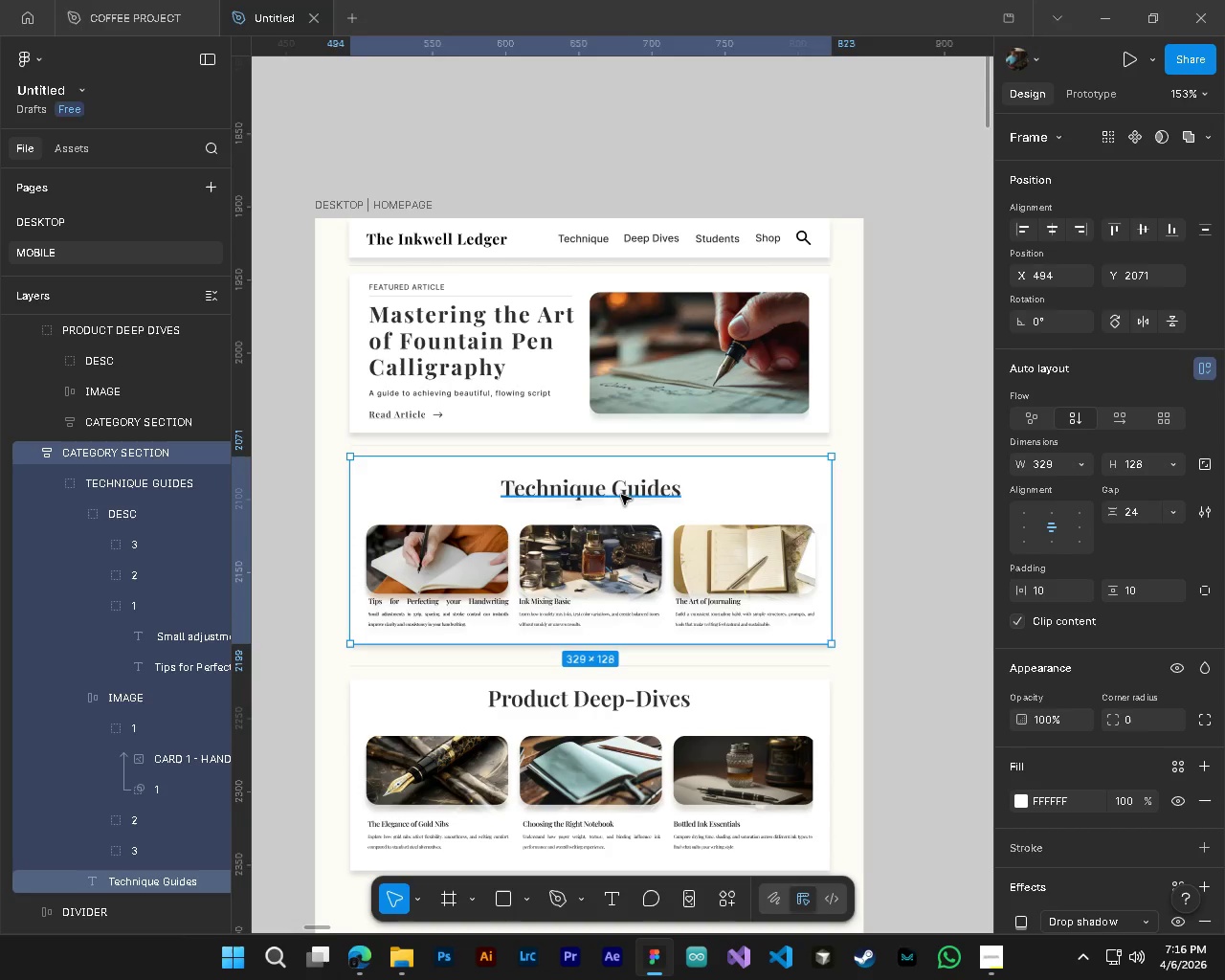 
hold_key(key=ControlLeft, duration=12.11)
left_click_drag(start_coordinate=[618, 508], to_coordinate=[620, 498])
 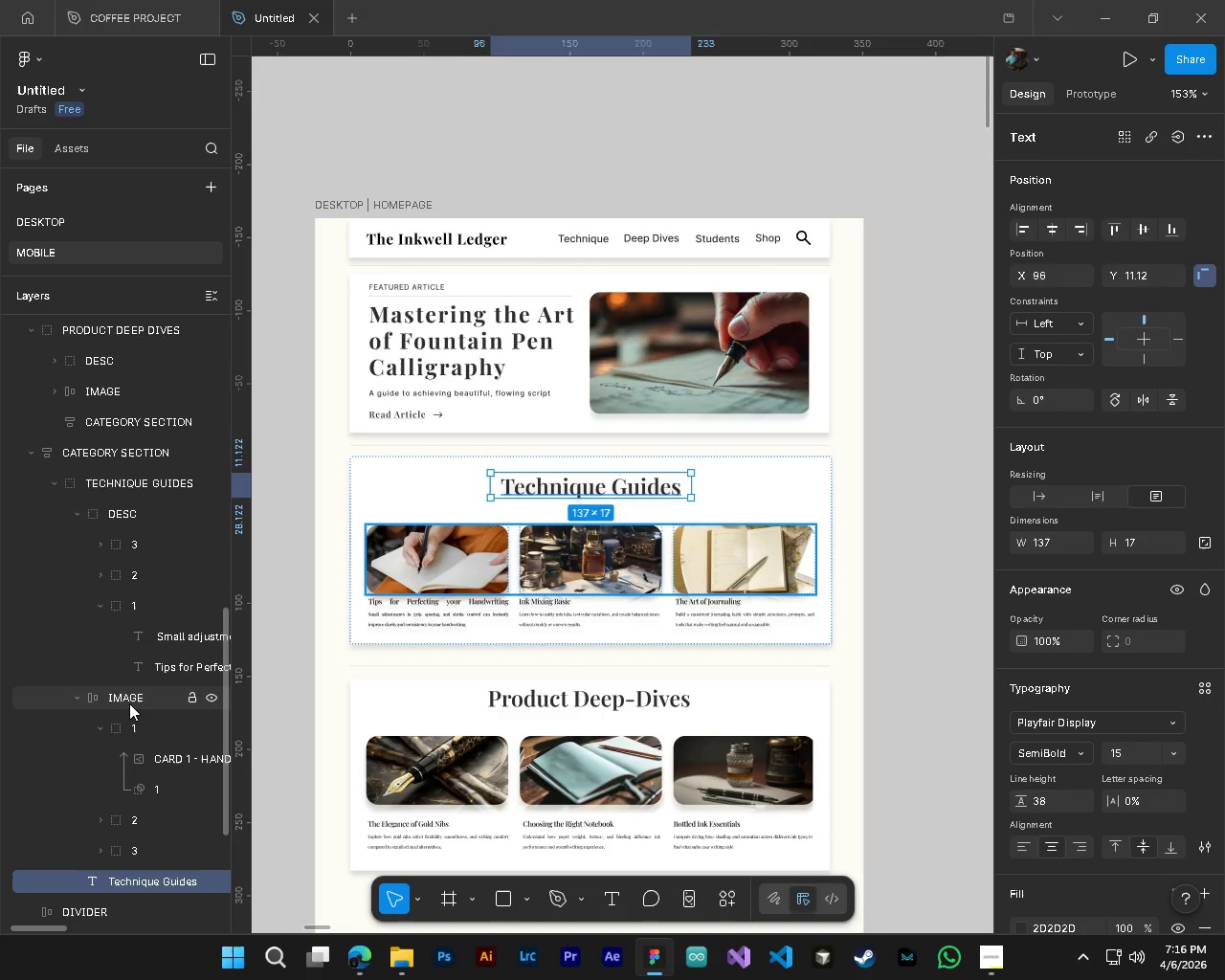 
left_click([134, 478])
 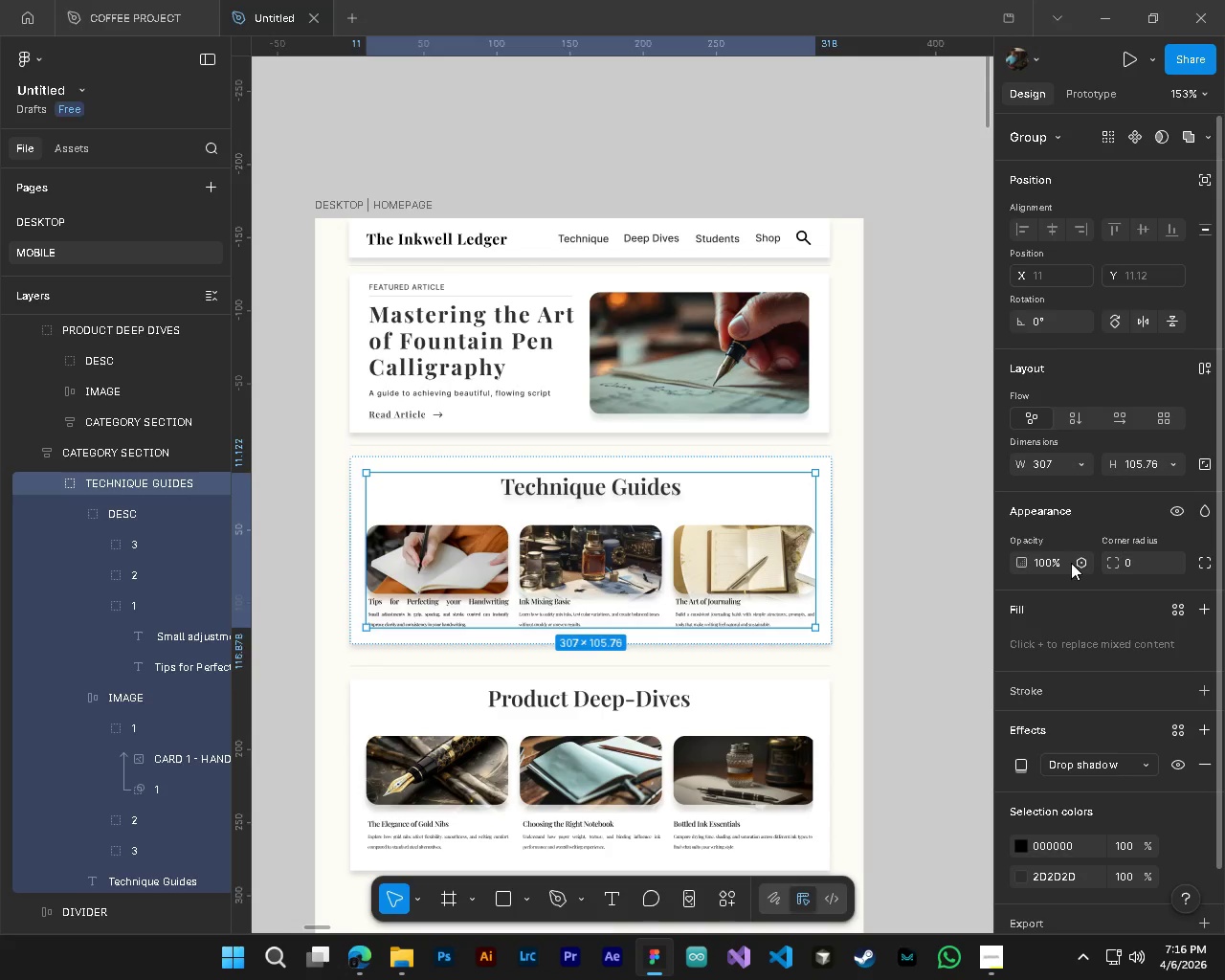 
left_click_drag(start_coordinate=[1115, 466], to_coordinate=[568, 506])
 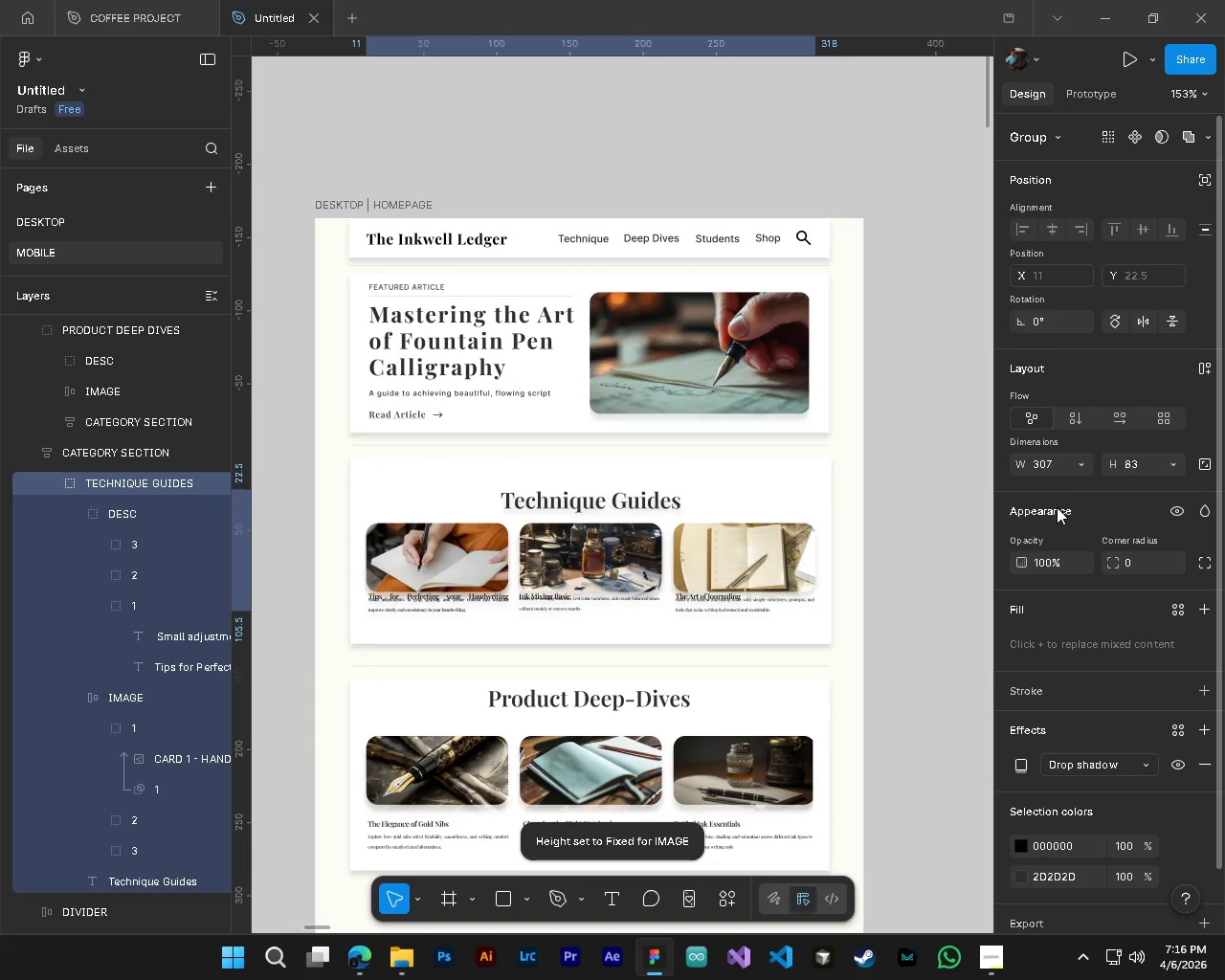 
key(Control+Z)
 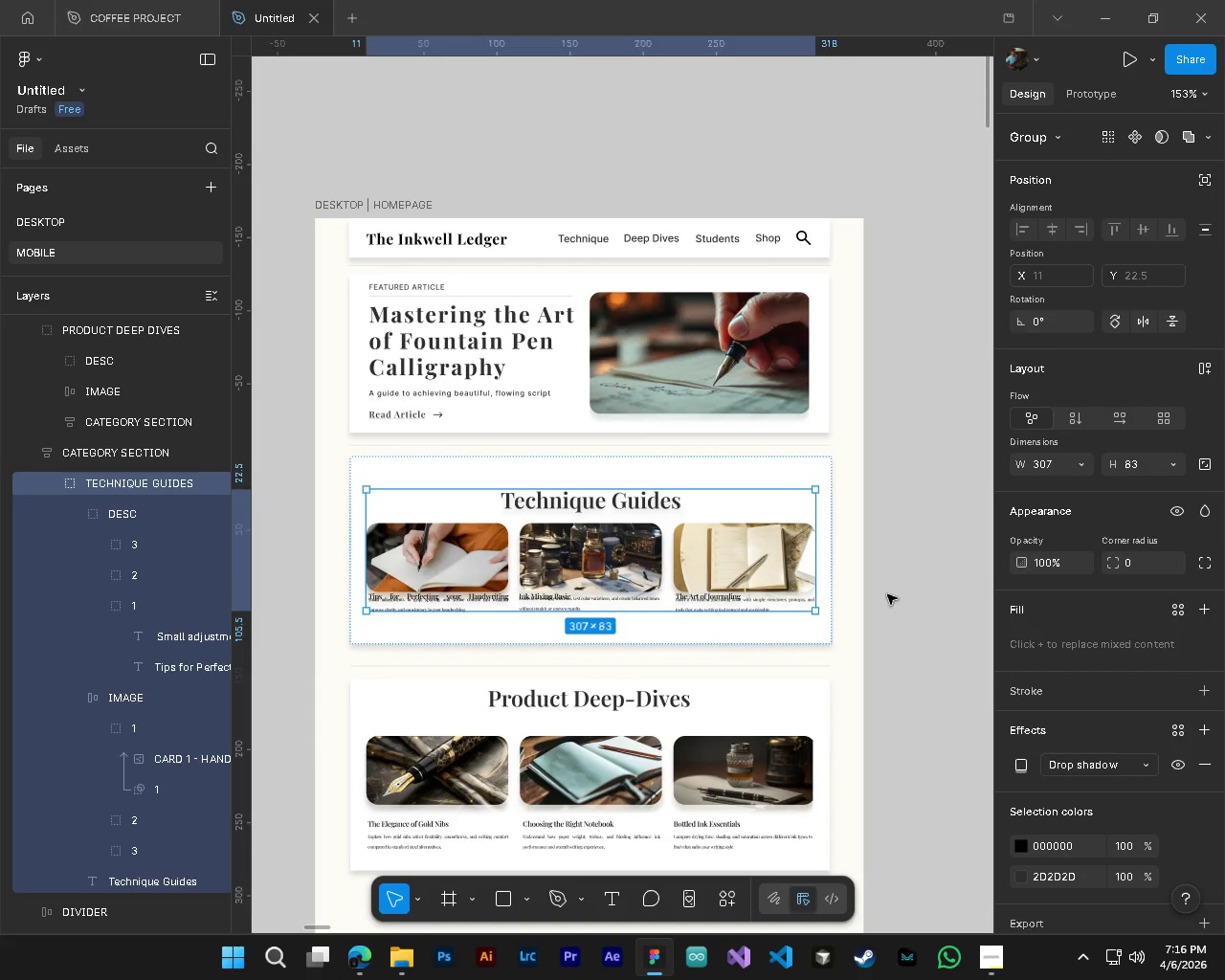 
key(Control+Z)
 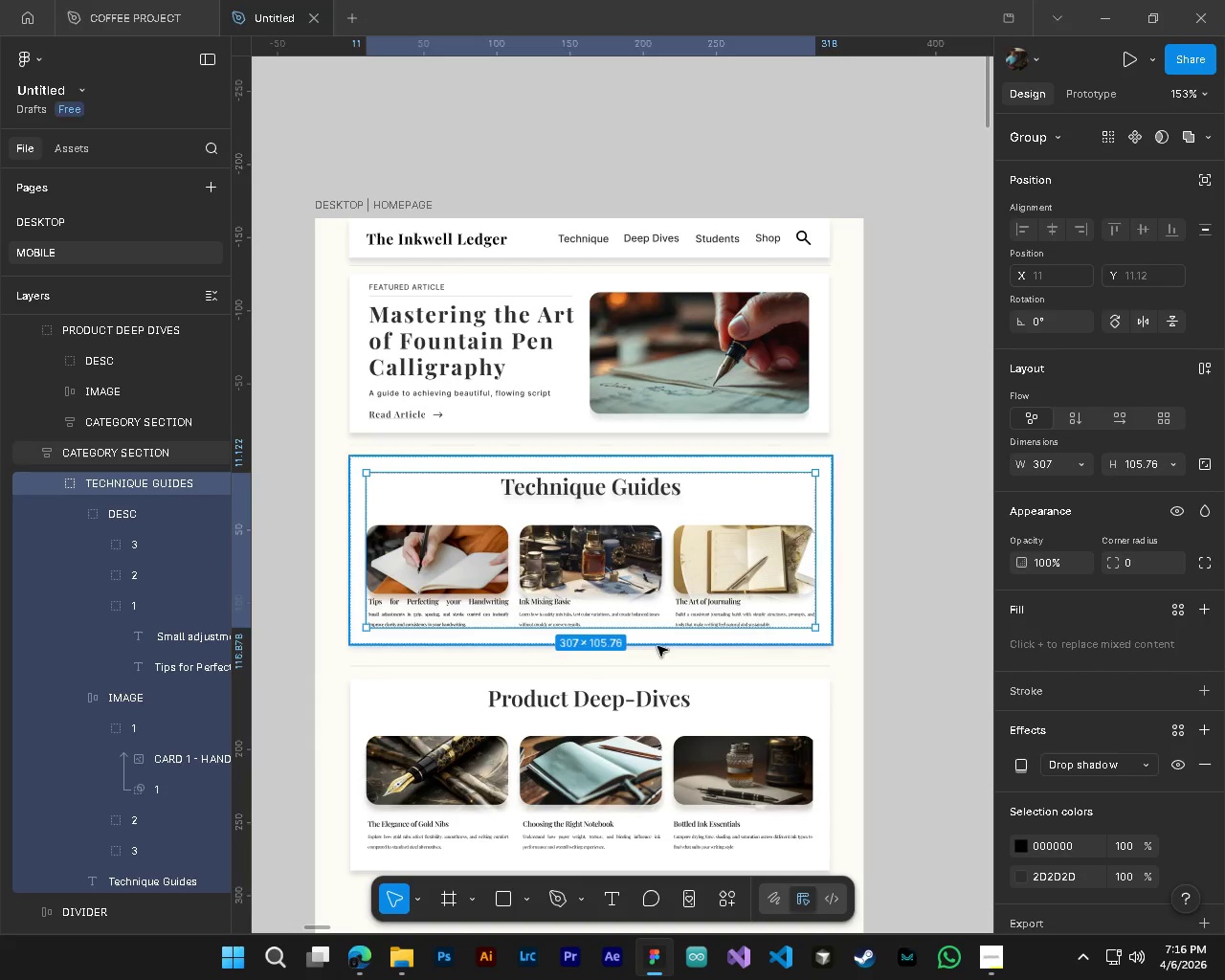 
hold_key(key=ControlLeft, duration=0.81)
 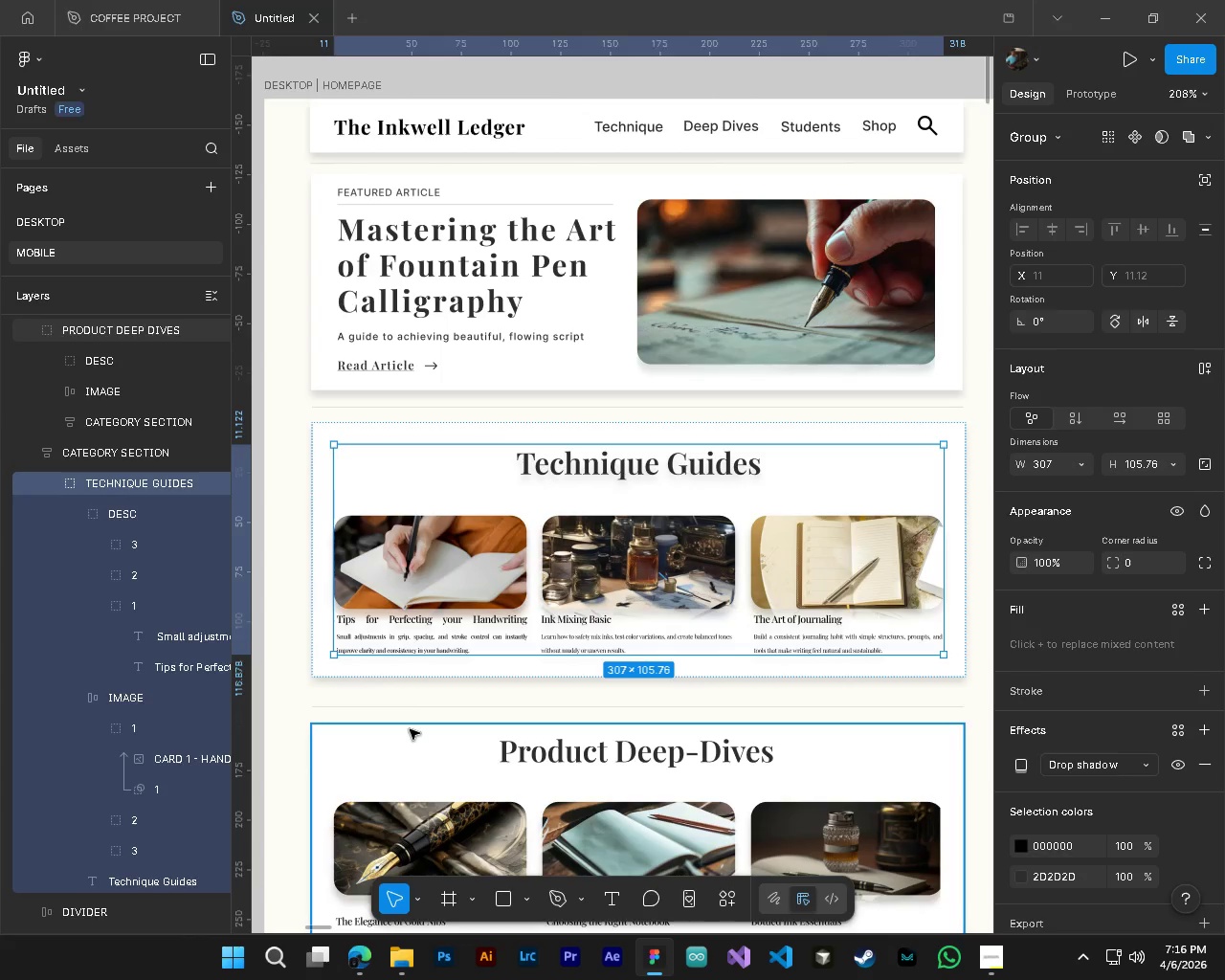 
key(Alt+Control+AltLeft)
 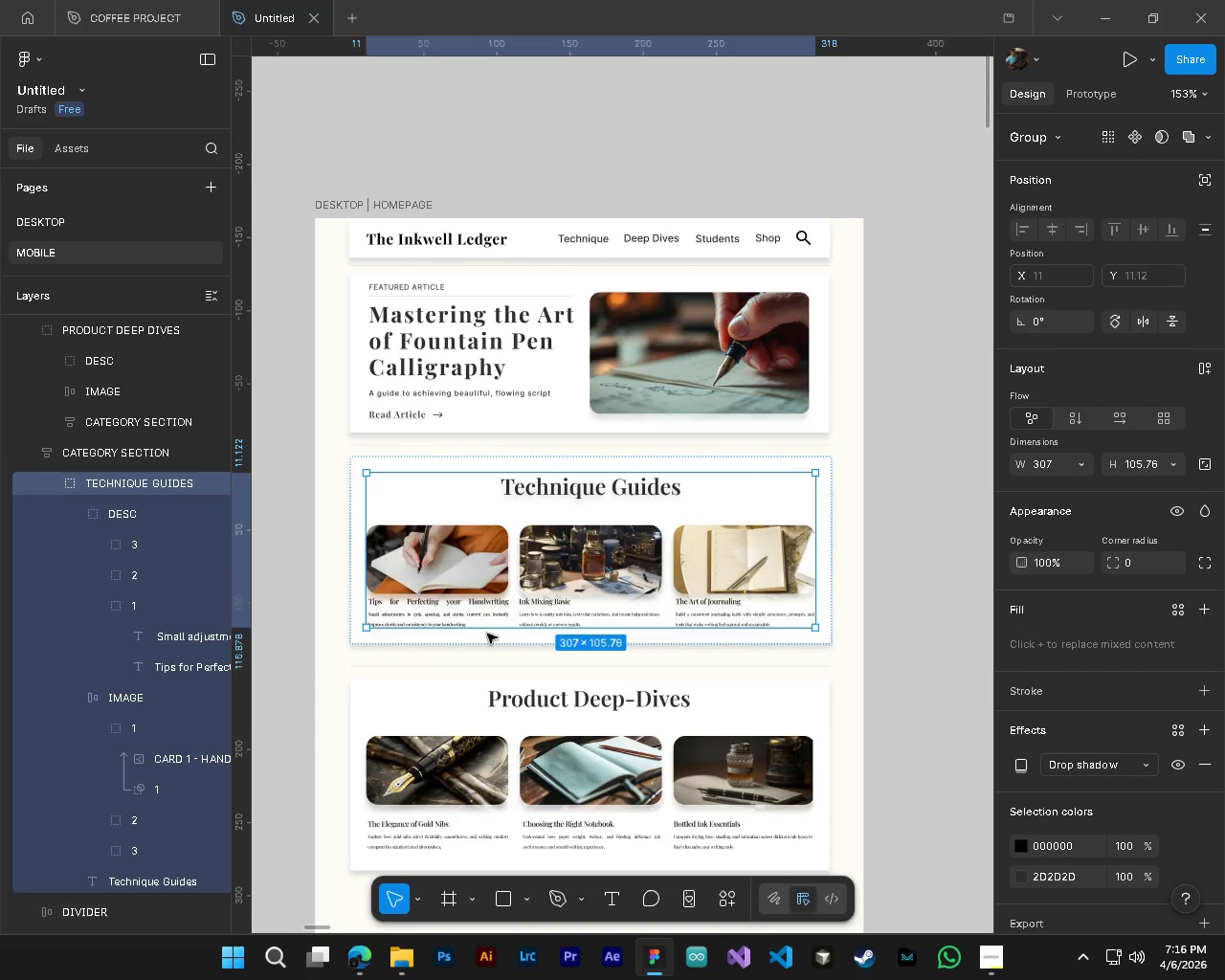 
hold_key(key=AltLeft, duration=0.72)
scroll: coordinate [456, 551], scroll_direction: up, amount: 3.0
 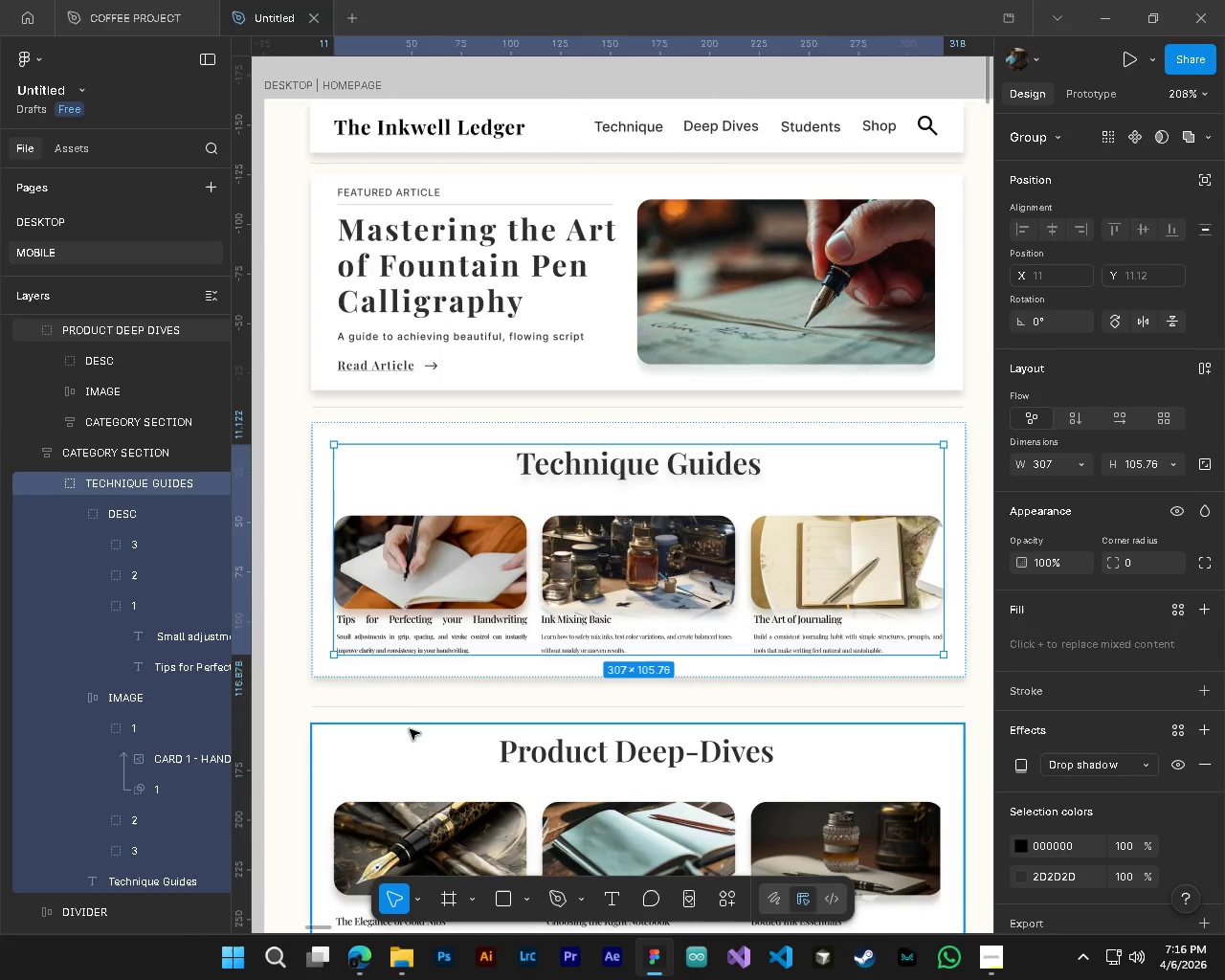 
hold_key(key=AltLeft, duration=0.47)
 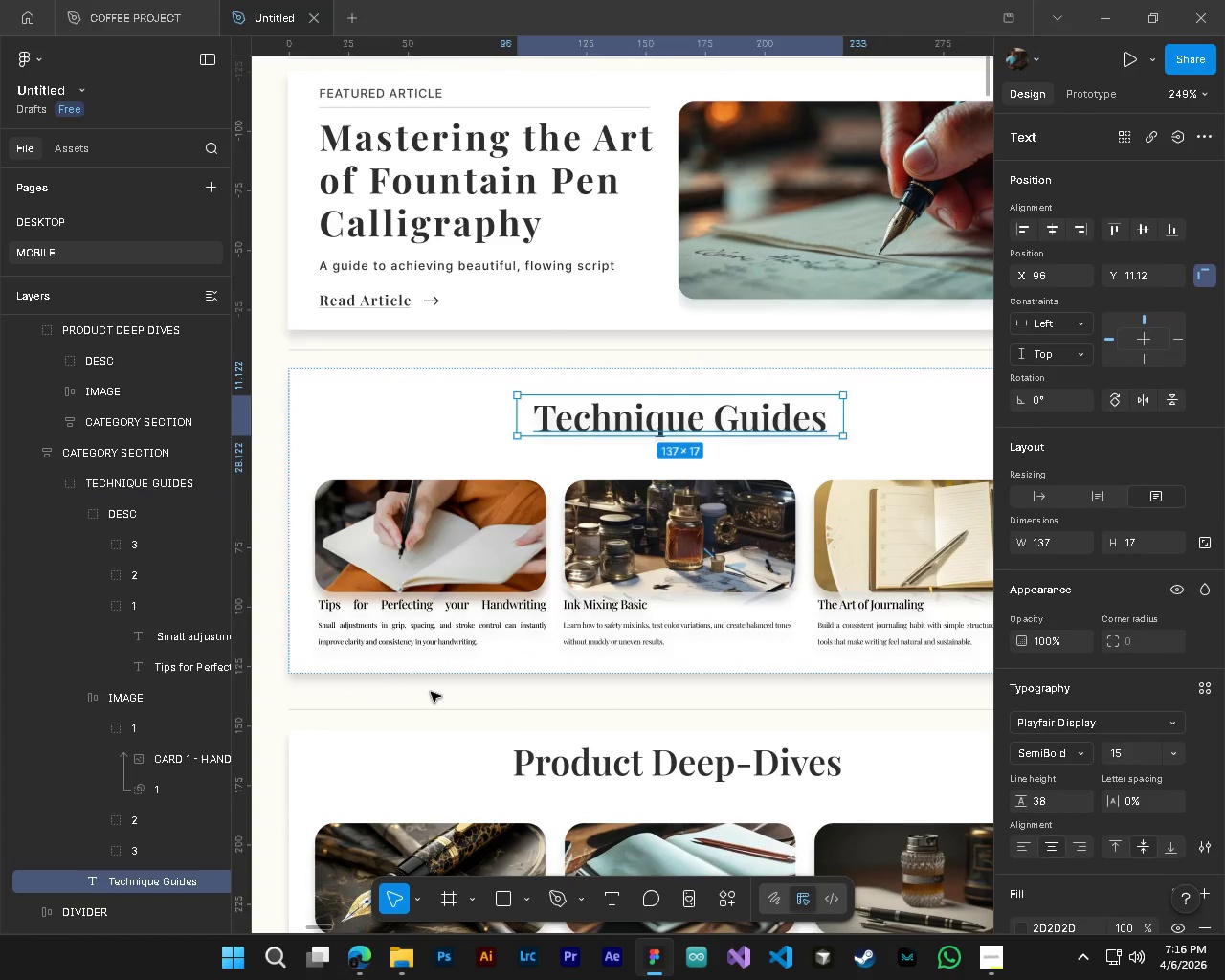 
key(Control+Z)
 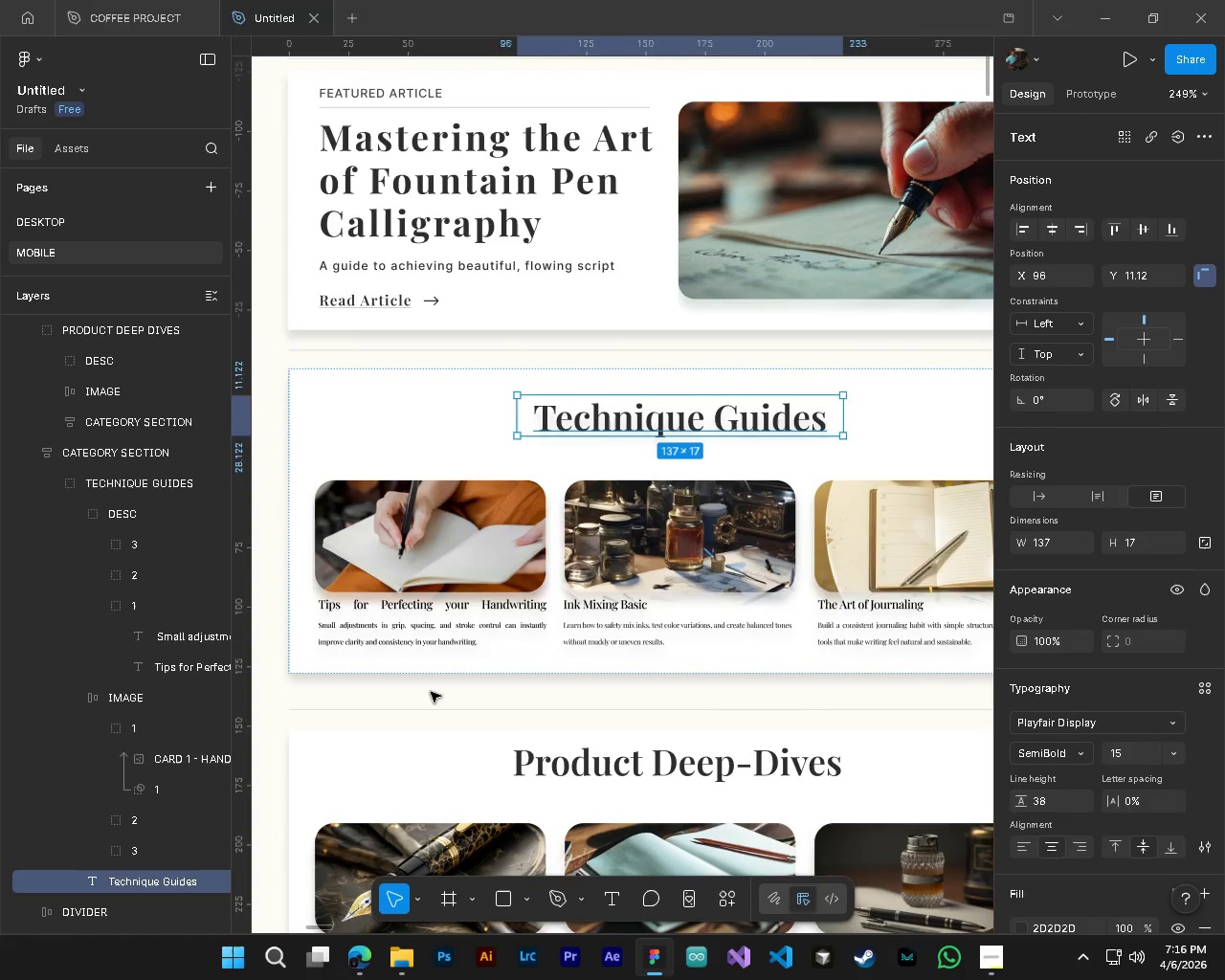 
scroll: coordinate [431, 692], scroll_direction: up, amount: 3.0
 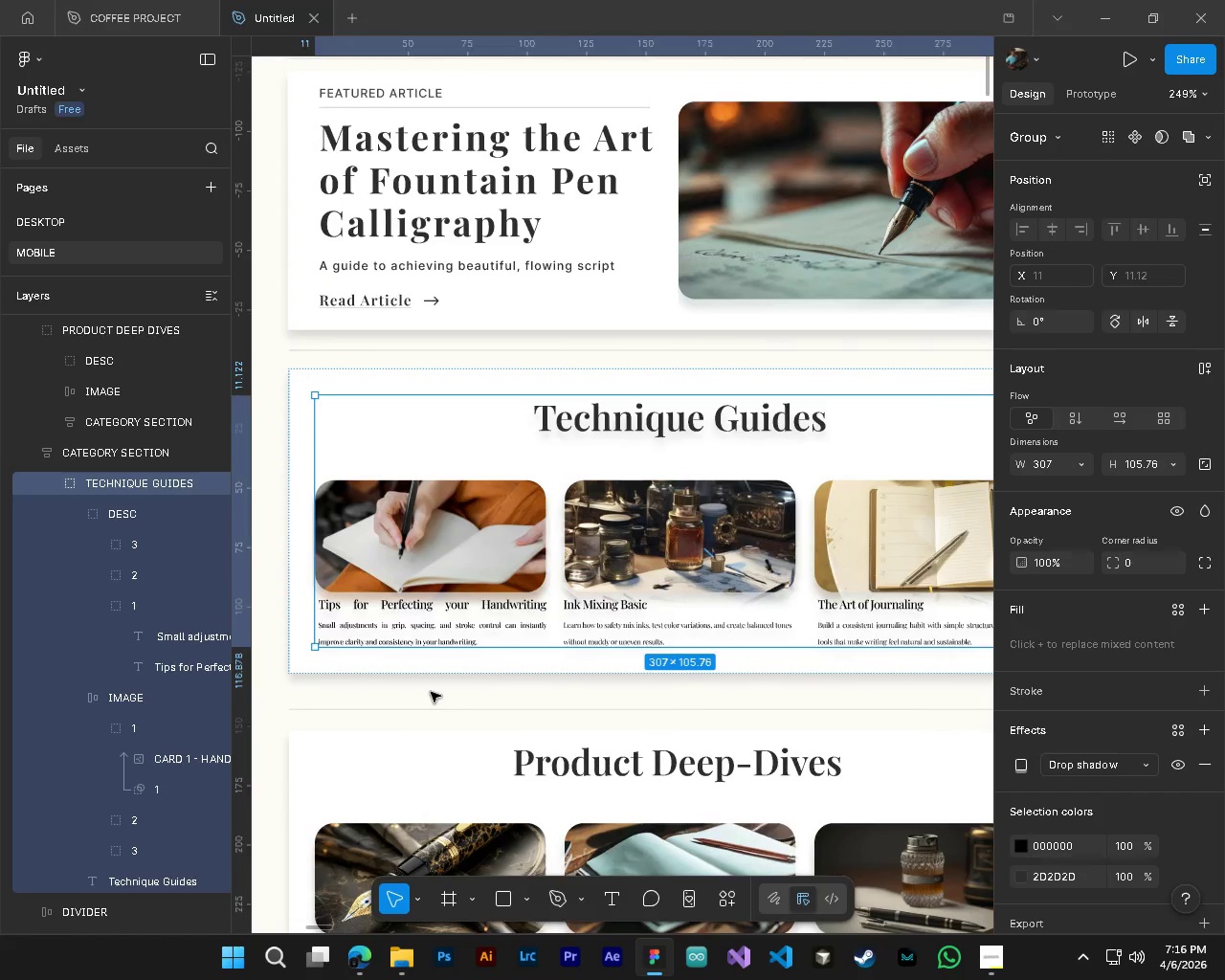 
key(Control+Z)
 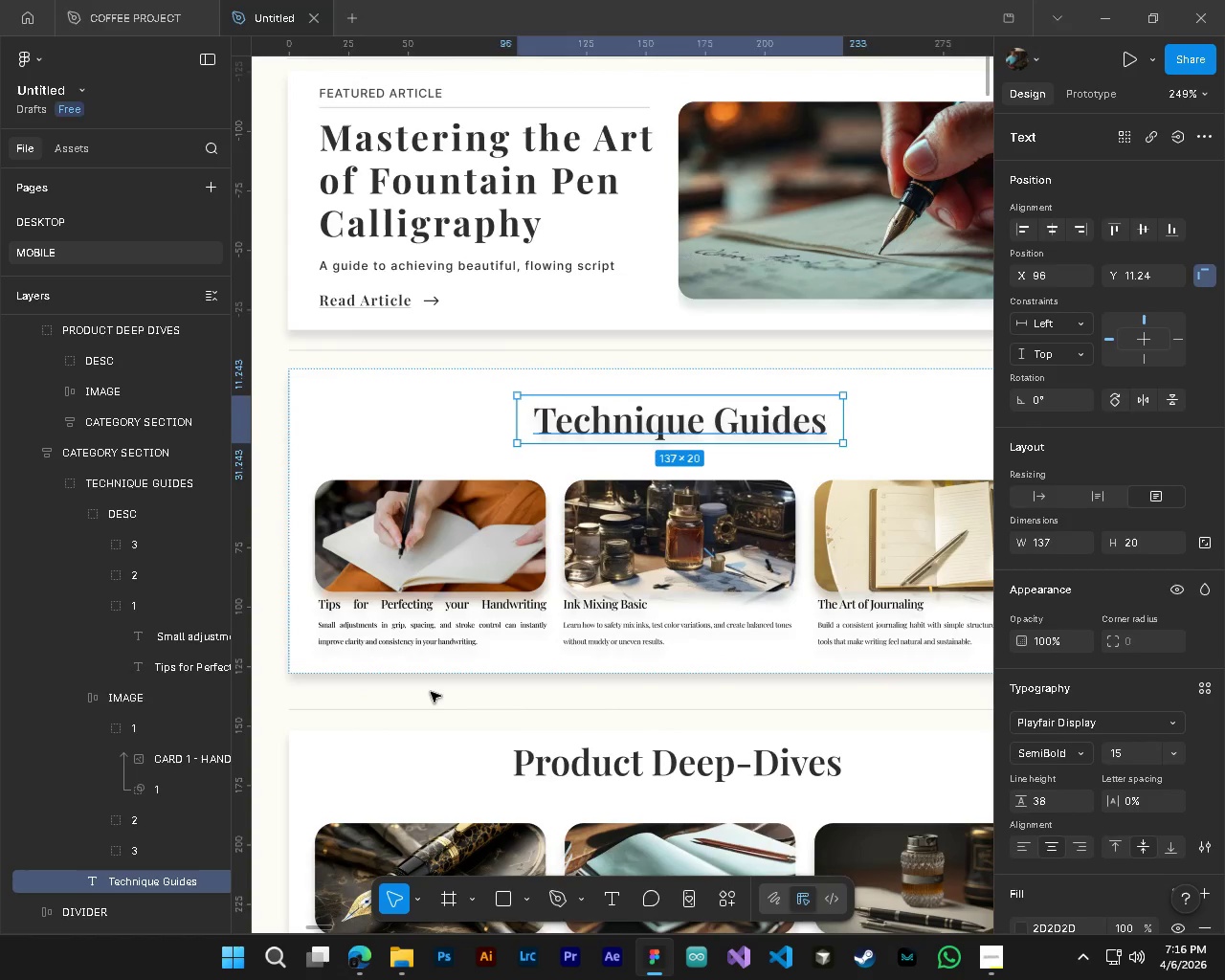 
key(Control+Z)
 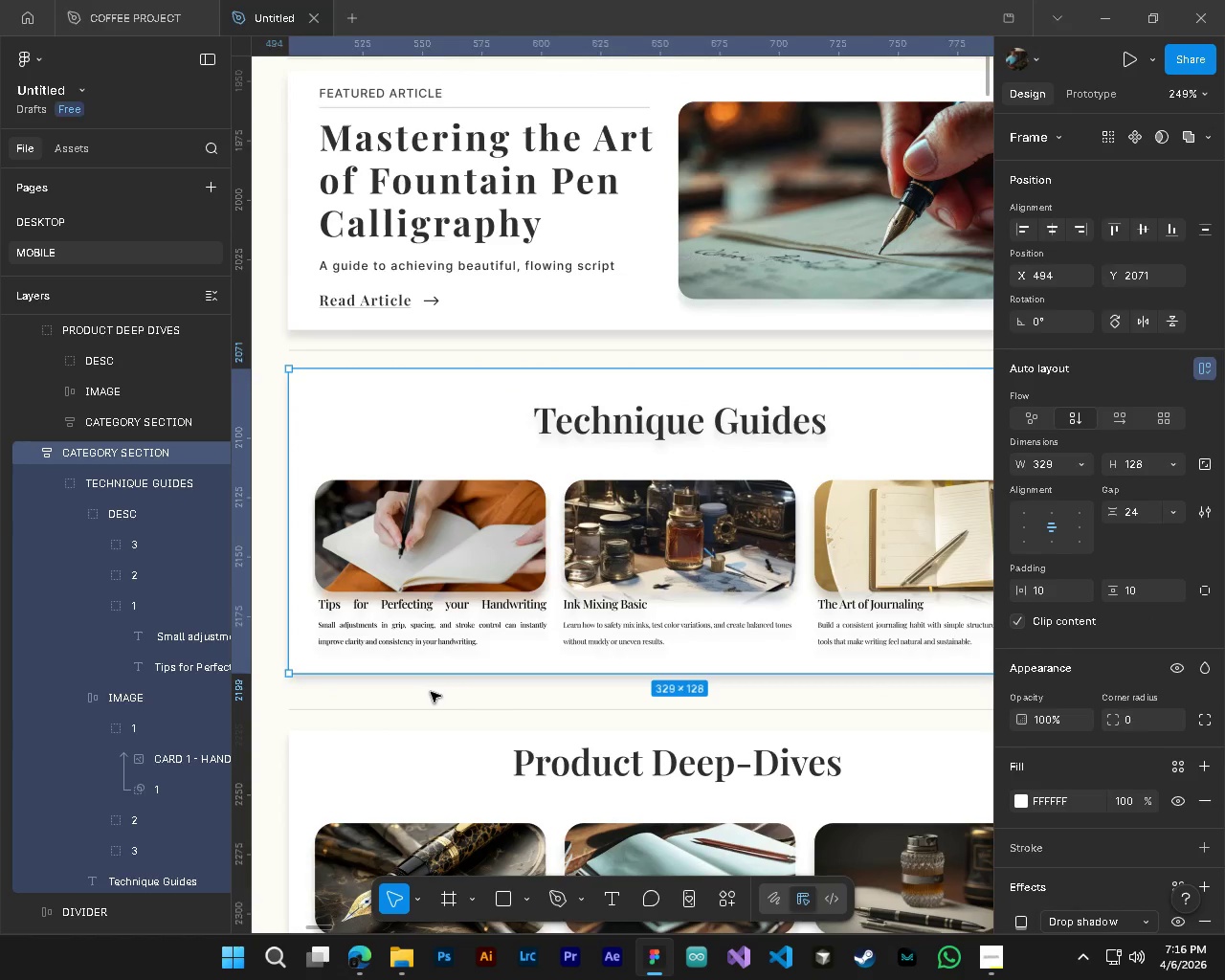 
hold_key(key=AltLeft, duration=0.91)
 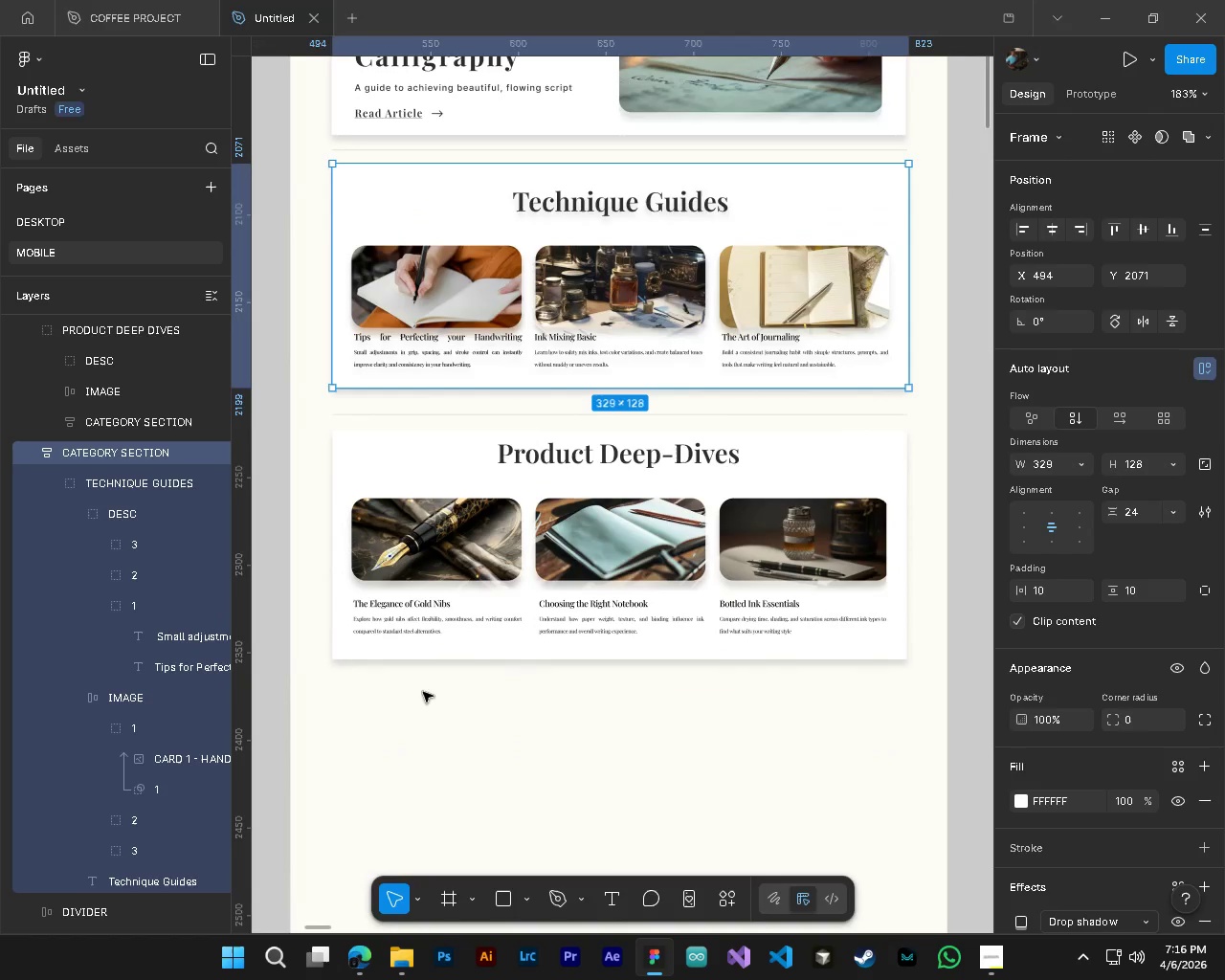 
hold_key(key=ControlLeft, duration=0.34)
 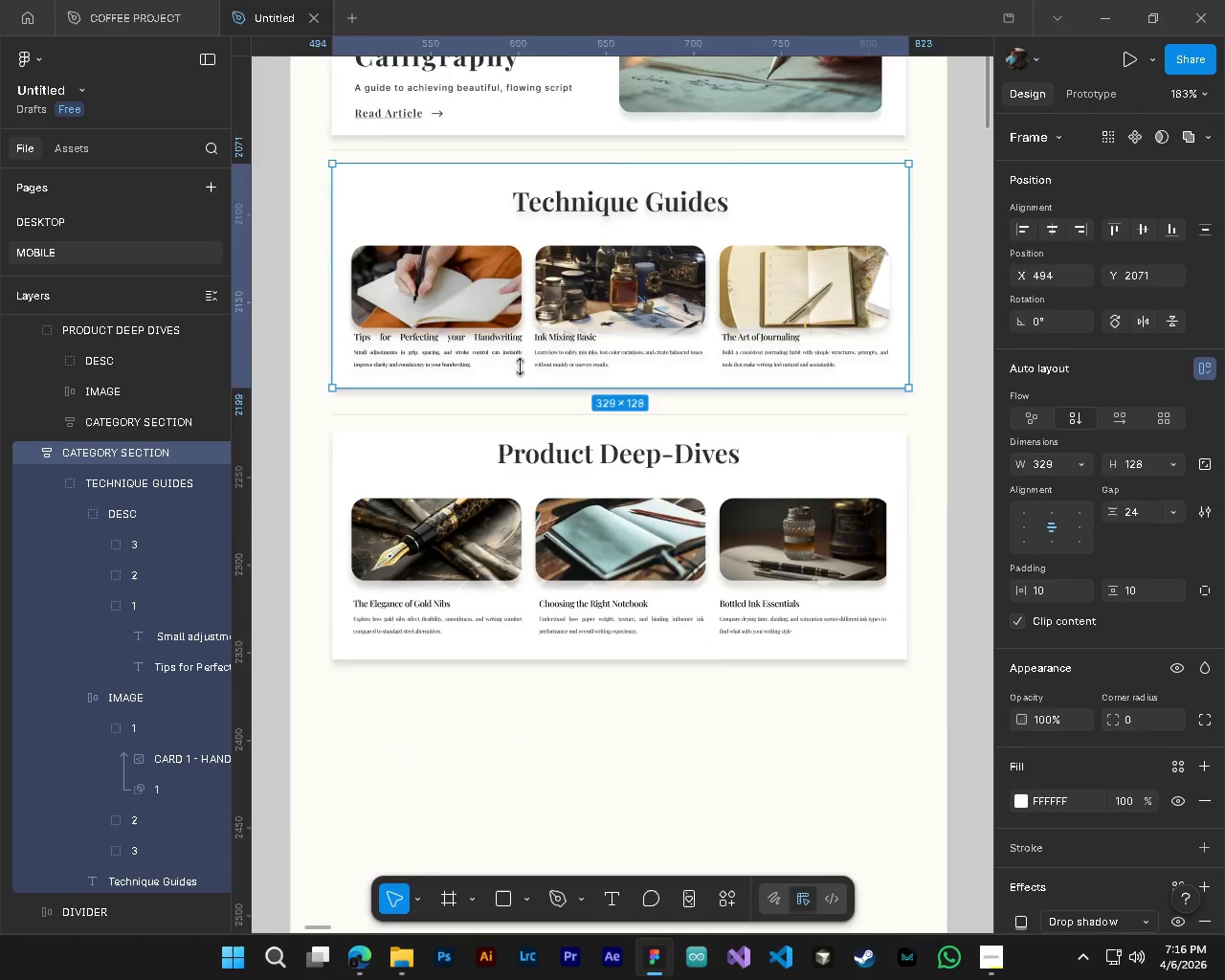 
scroll: coordinate [423, 692], scroll_direction: down, amount: 9.0
 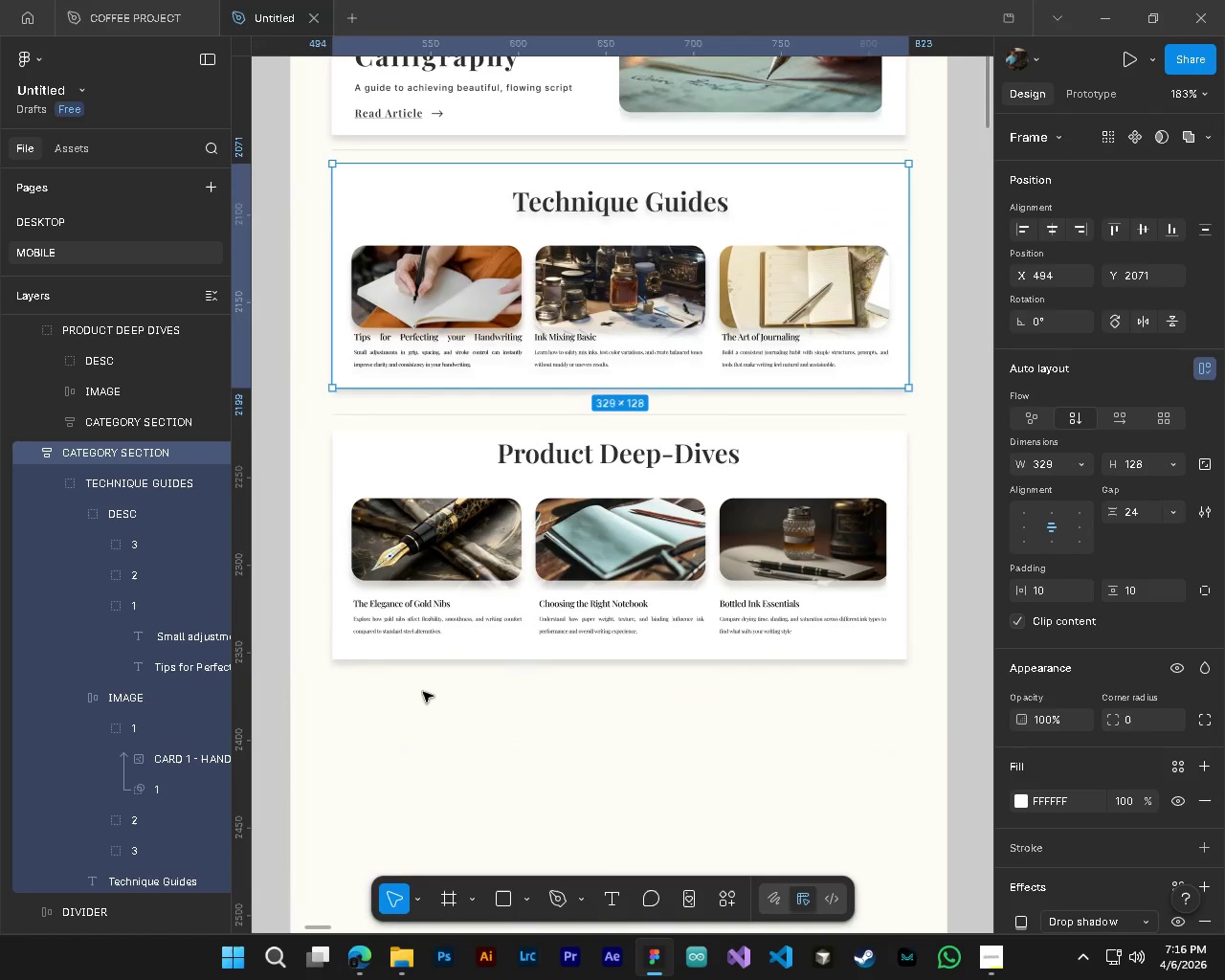 
key(Alt+Control+AltLeft)
 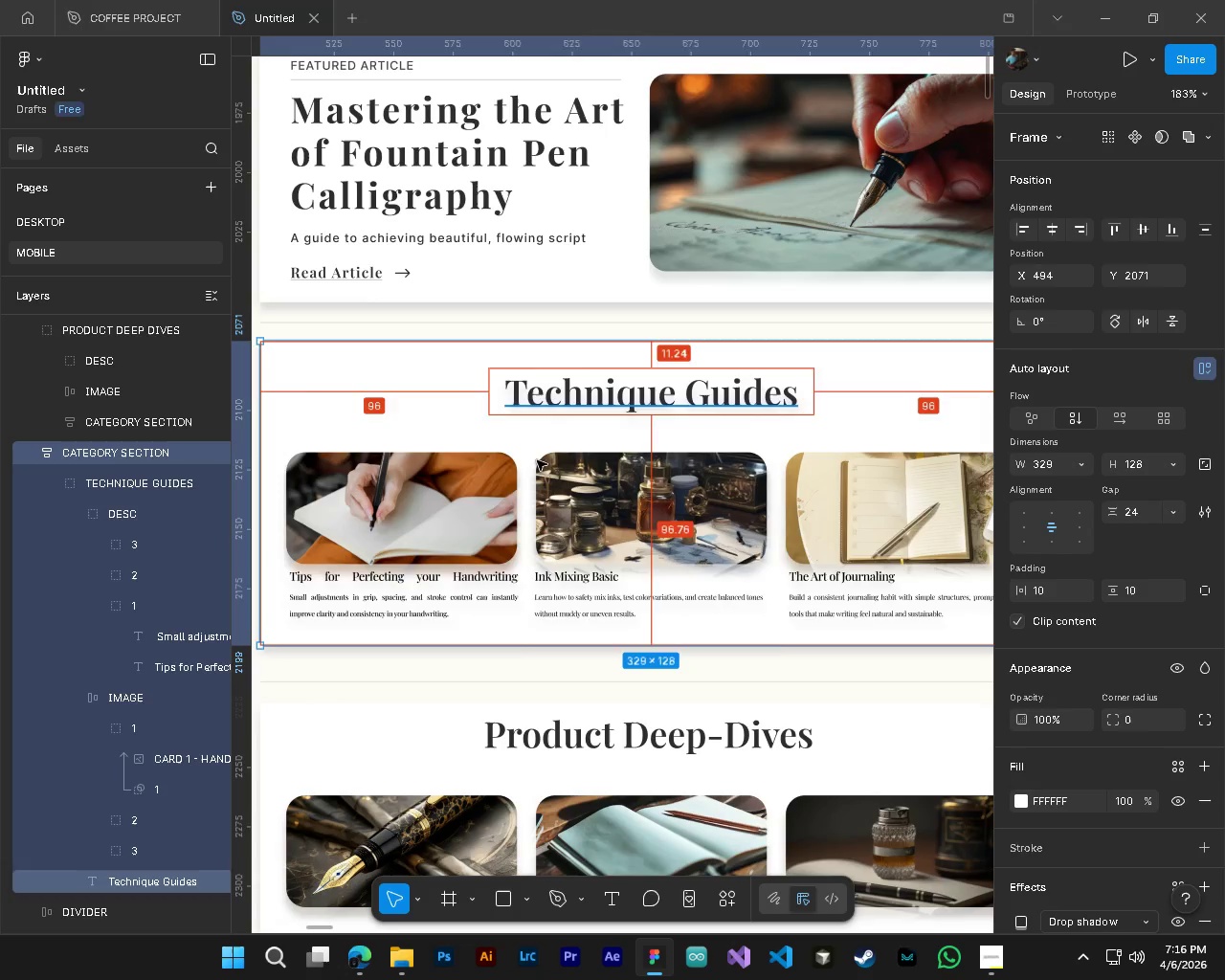 
key(Control+Z)
 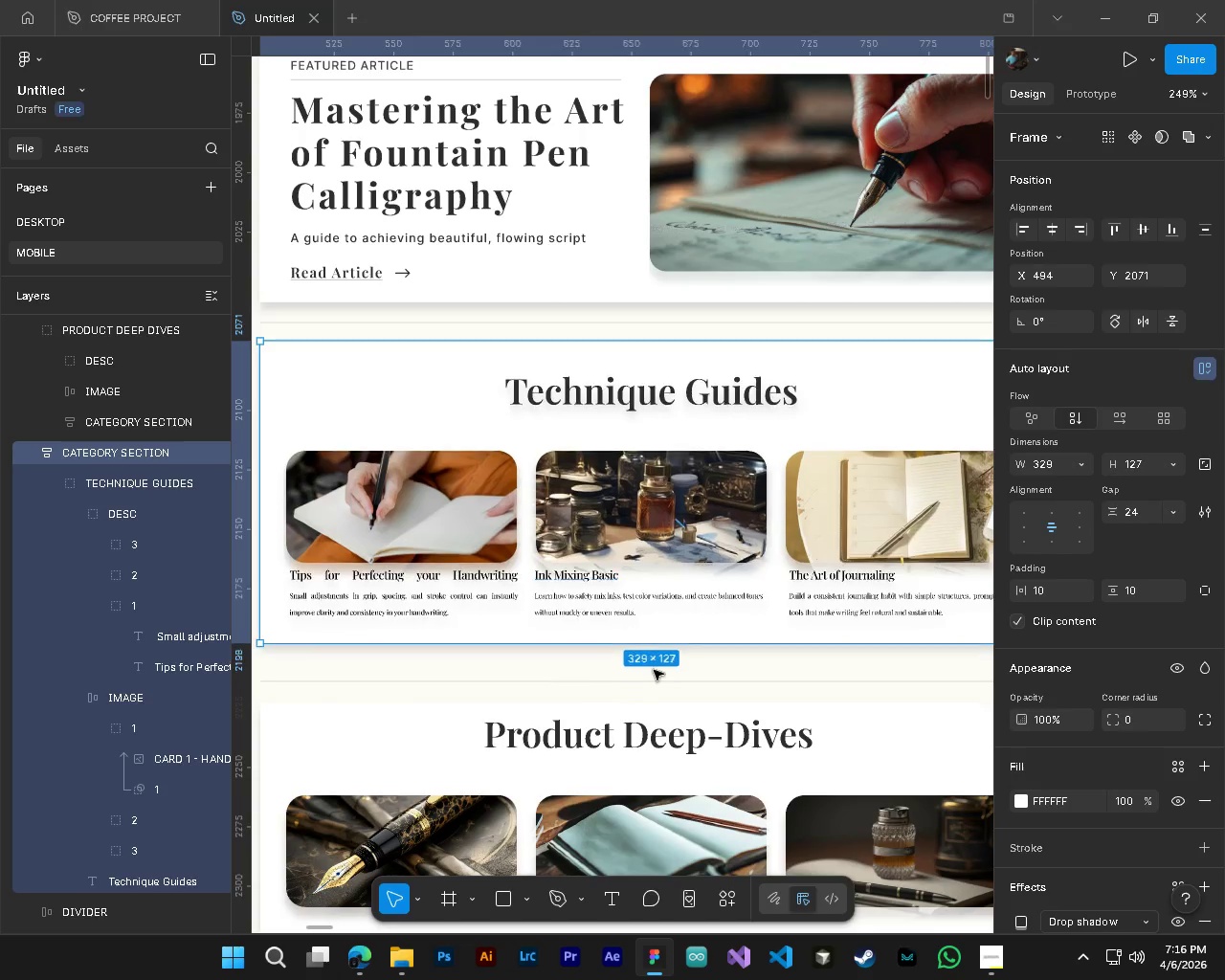 
key(Control+Z)
 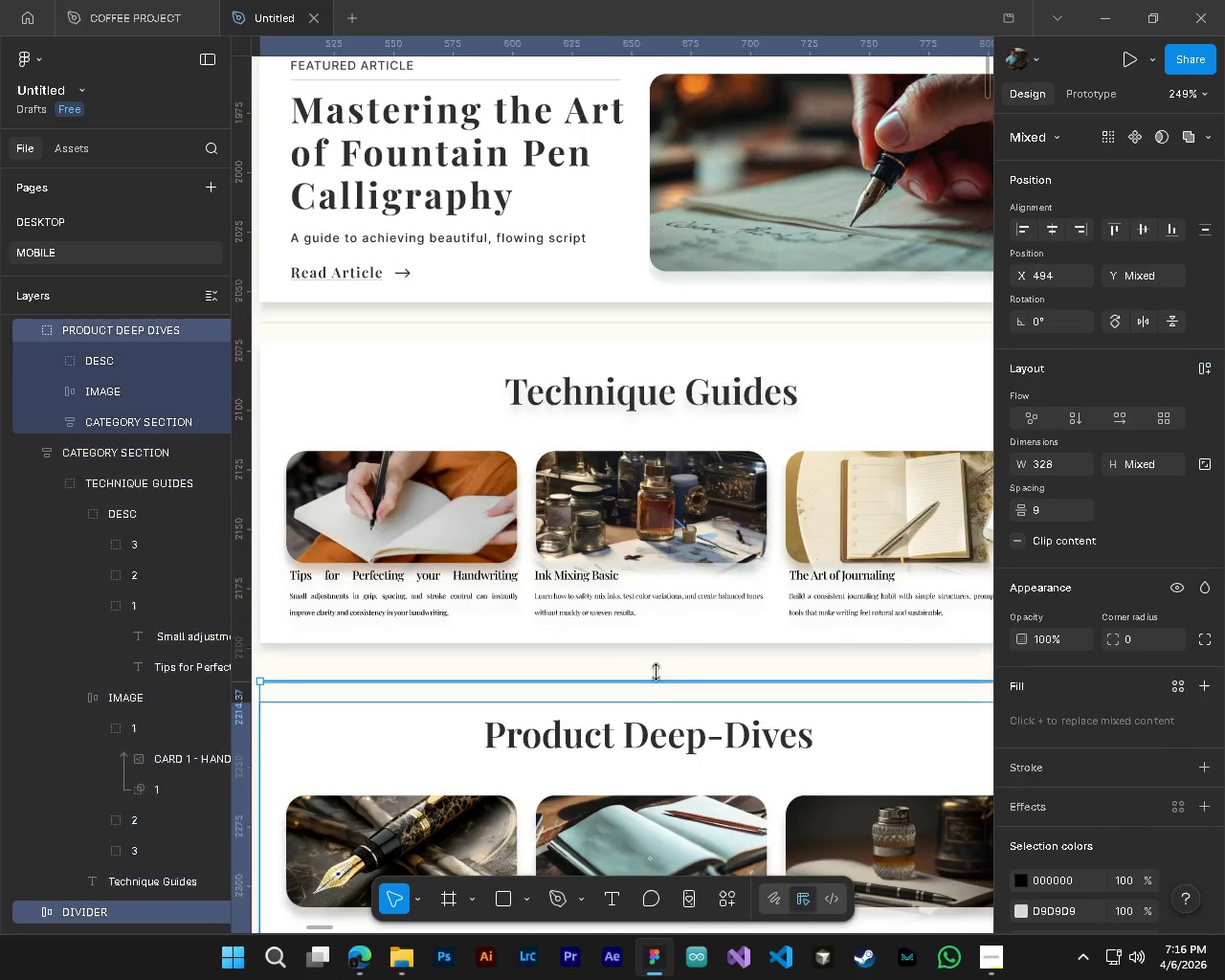 
scroll: coordinate [534, 389], scroll_direction: up, amount: 7.0
 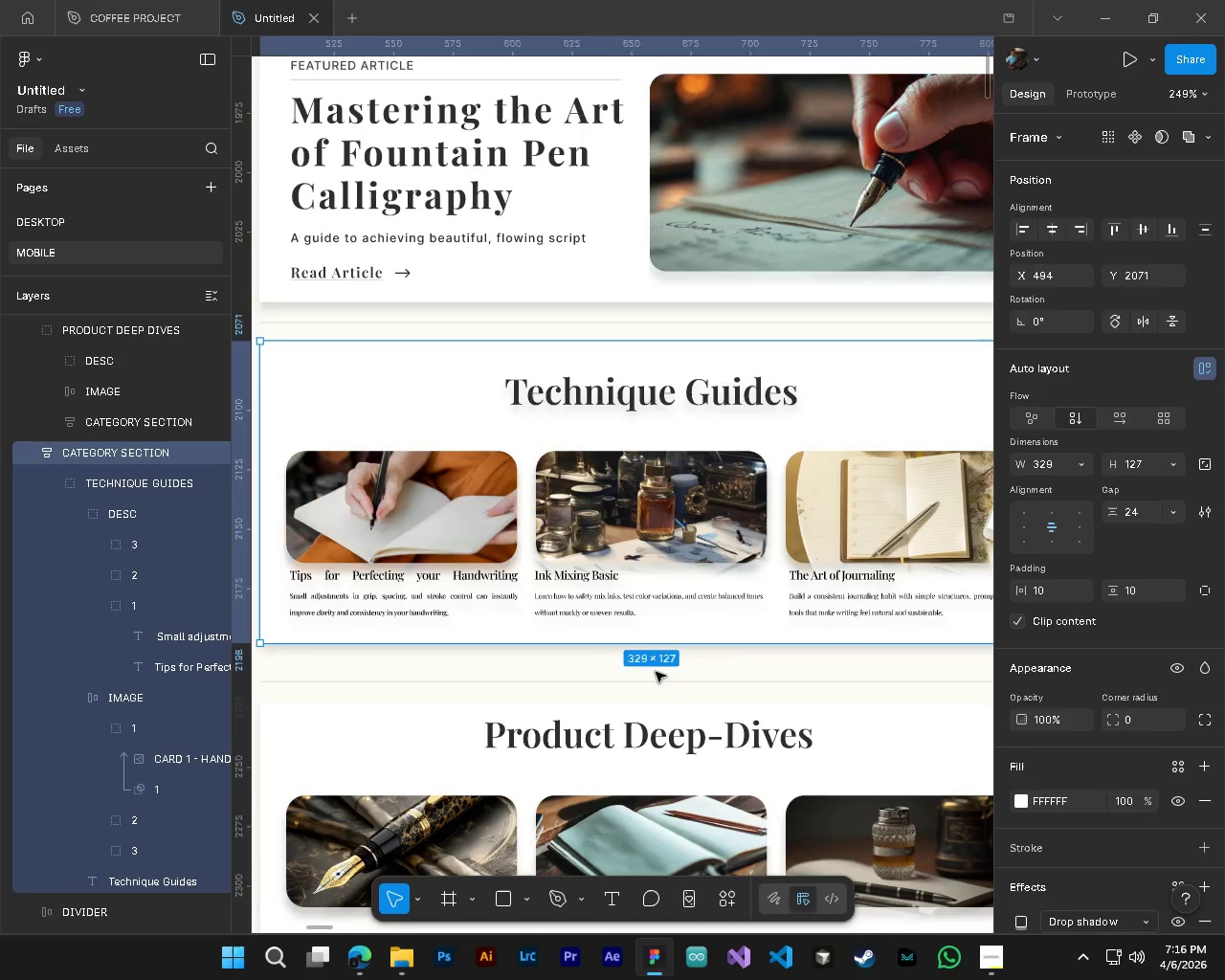 
key(Control+Z)
 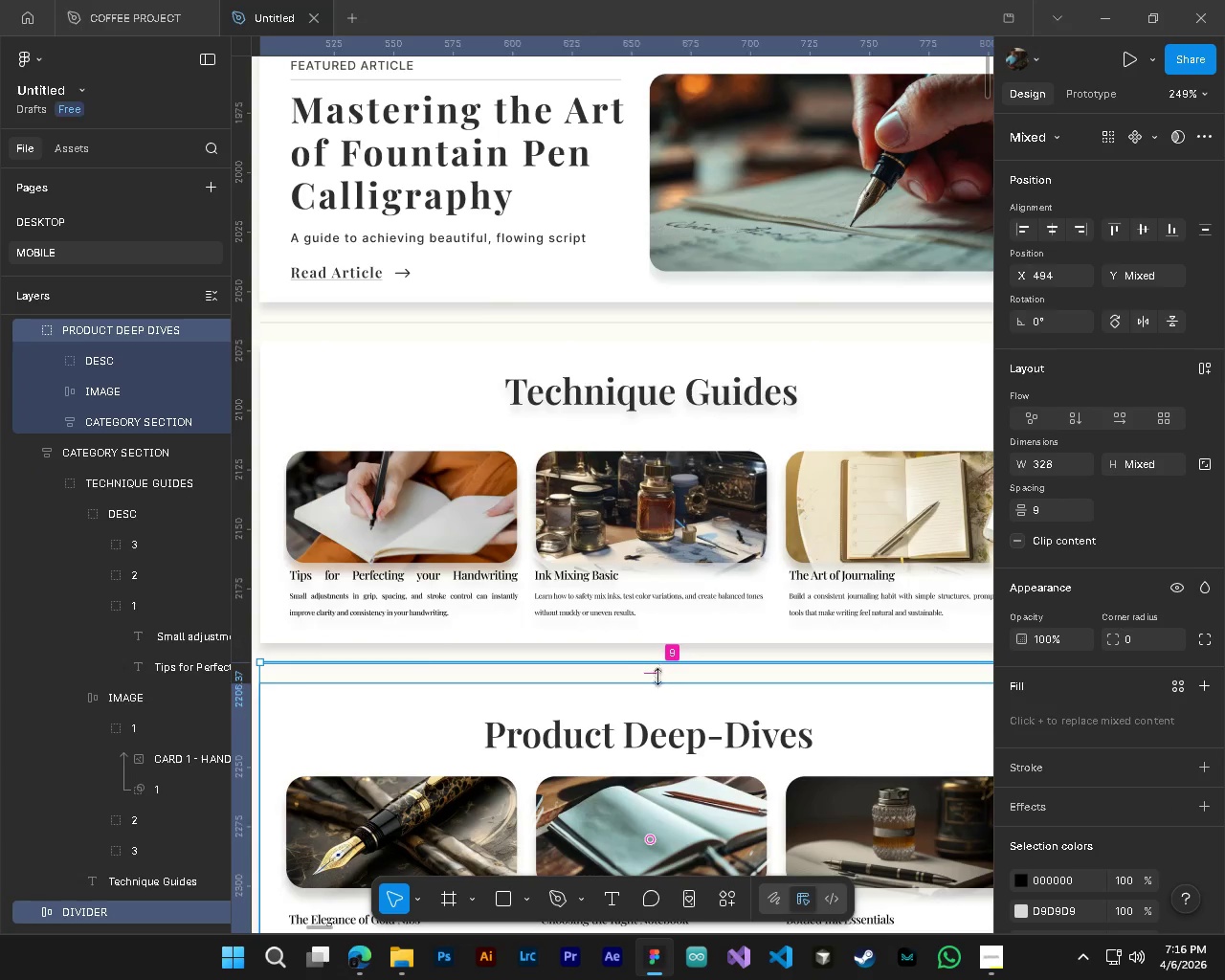 
hold_key(key=AltLeft, duration=0.33)
 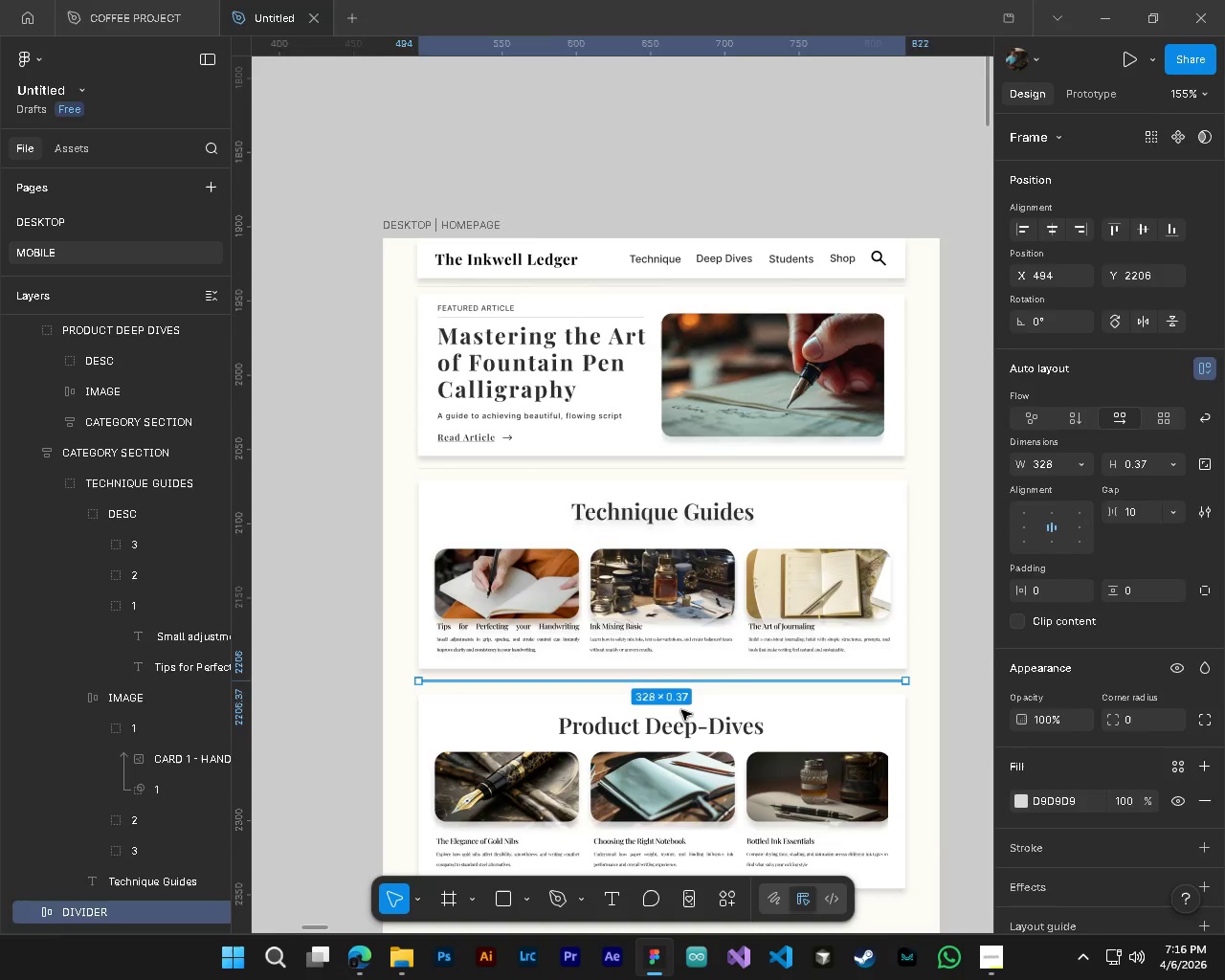 
key(Control+Z)
 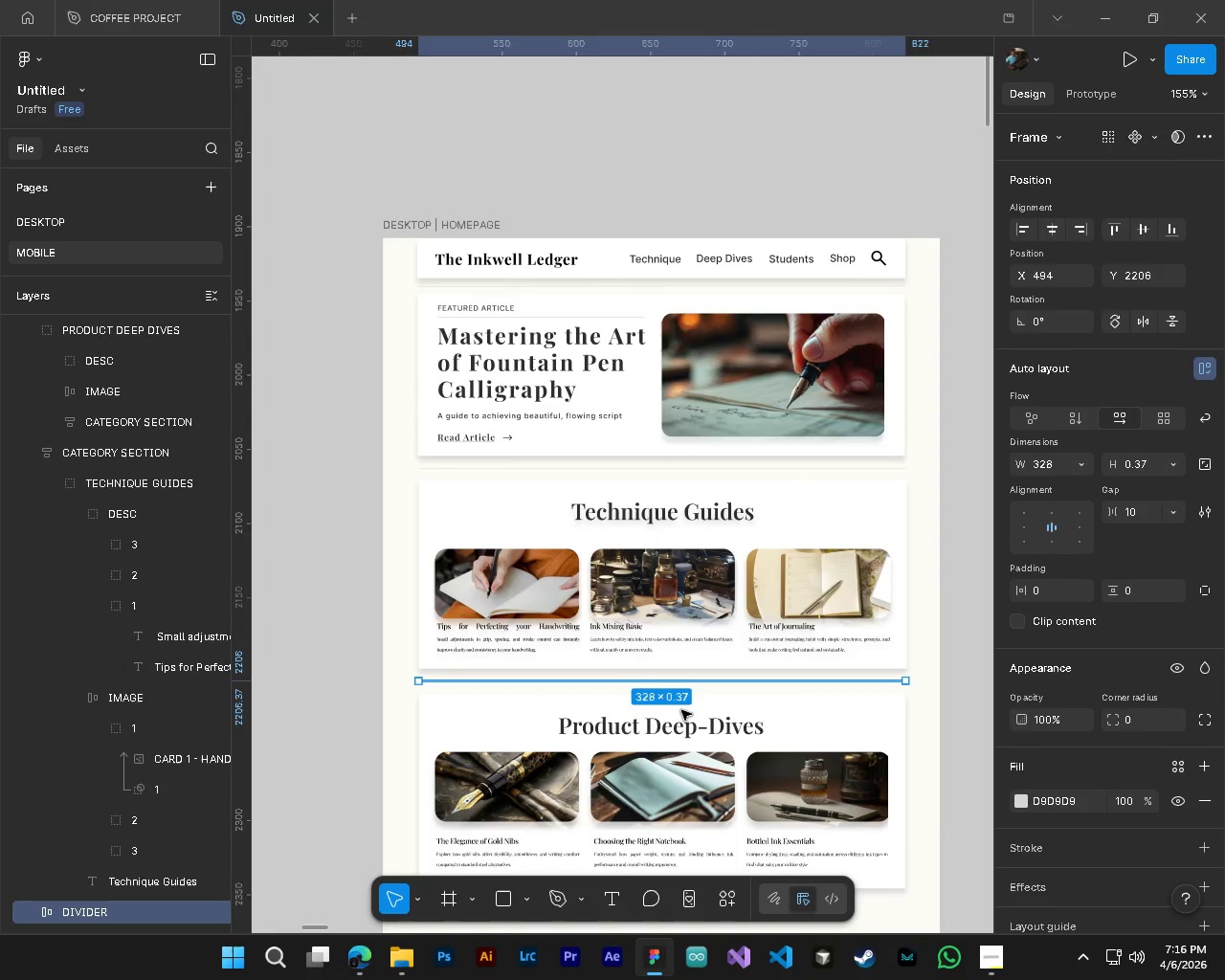 
scroll: coordinate [681, 710], scroll_direction: down, amount: 4.0
 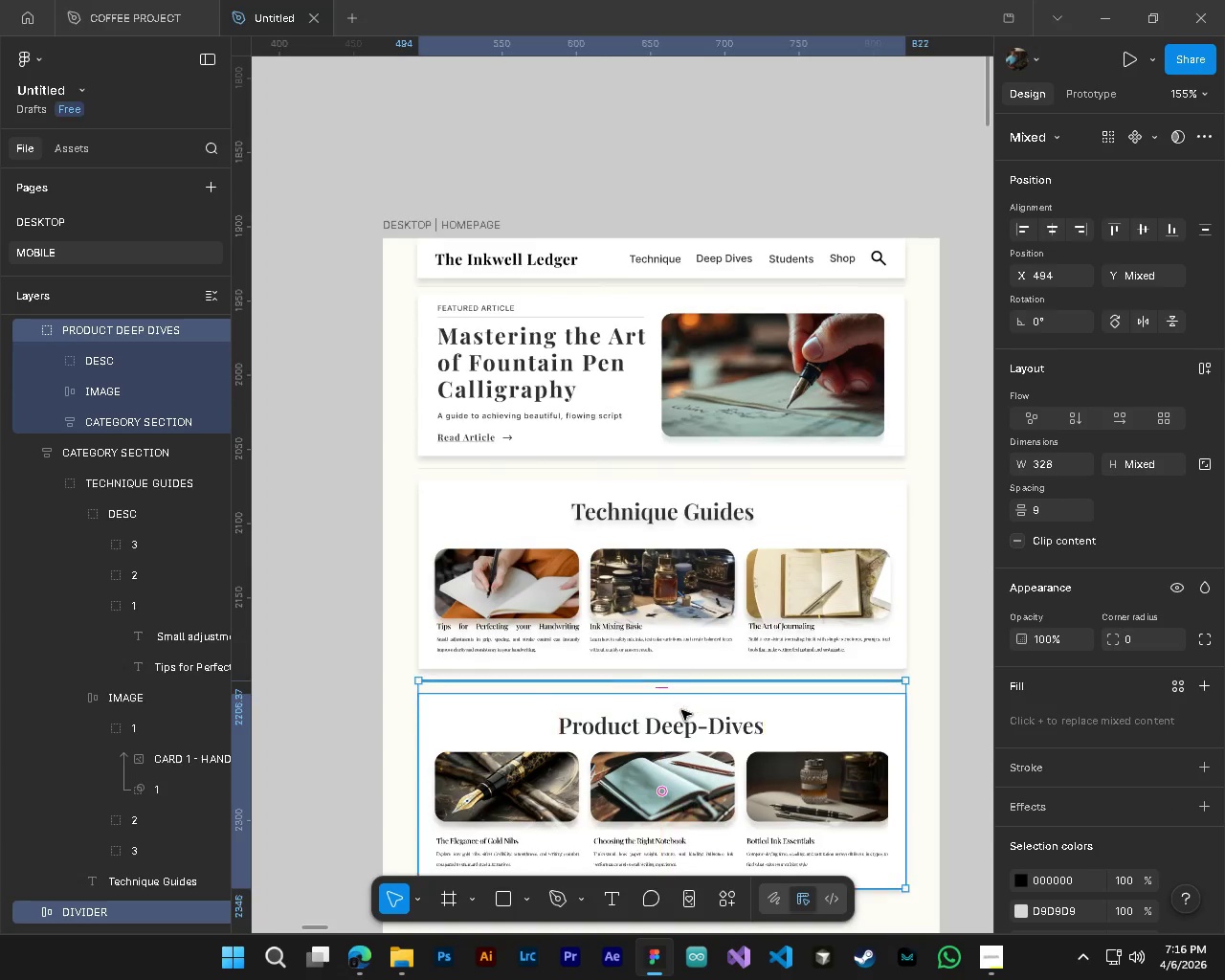 
key(Control+Z)
 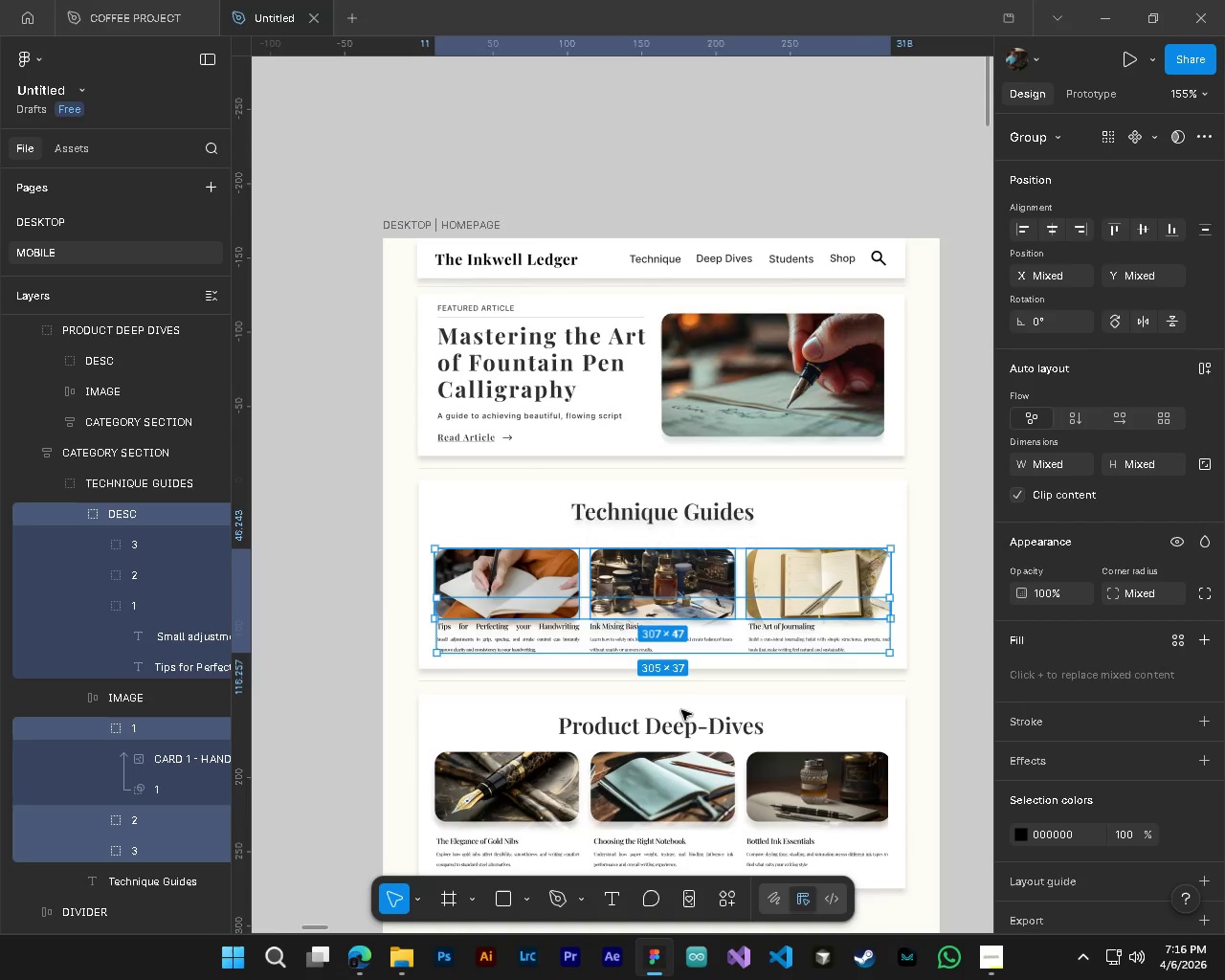 
key(Control+Z)
 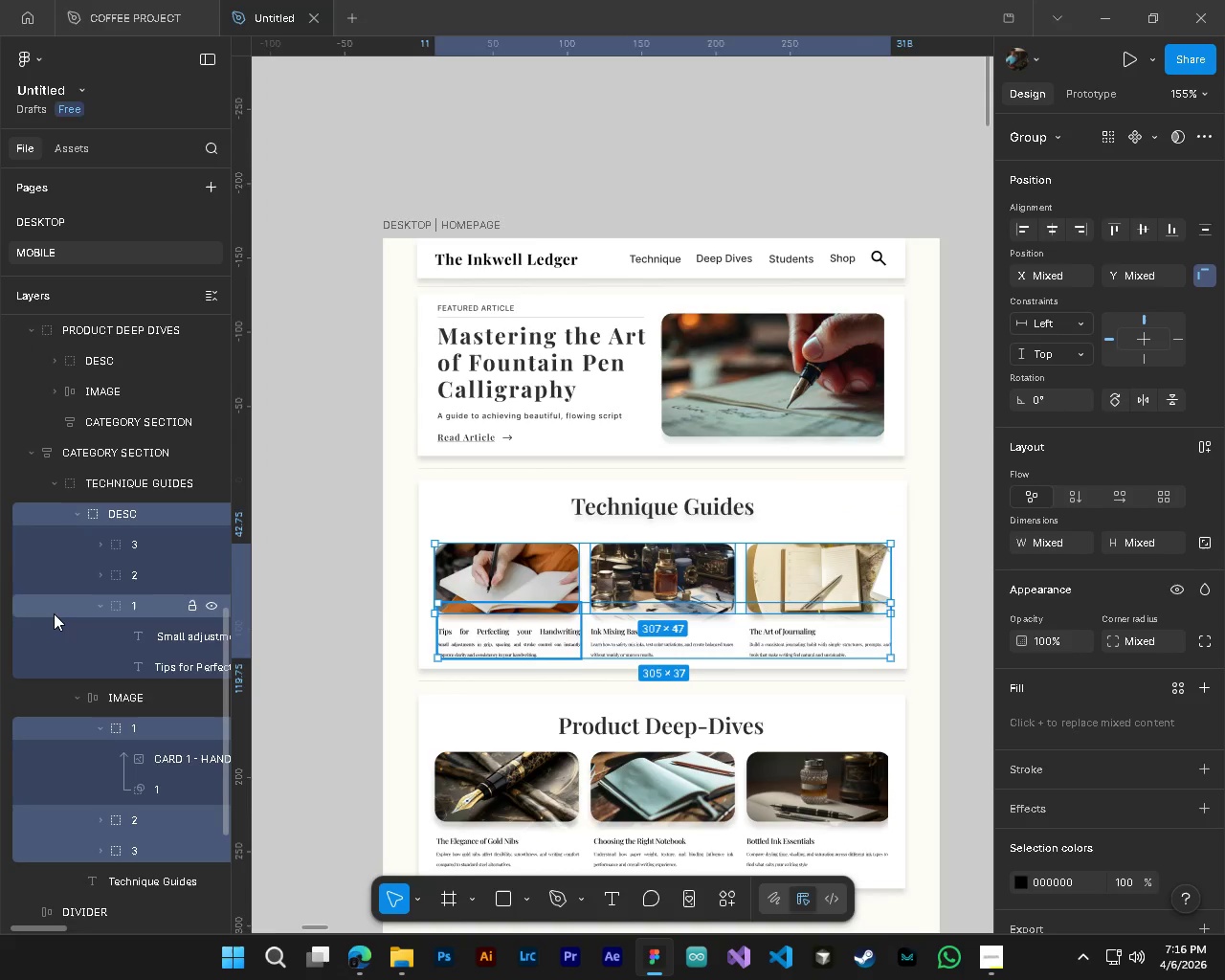 
left_click([101, 608])
 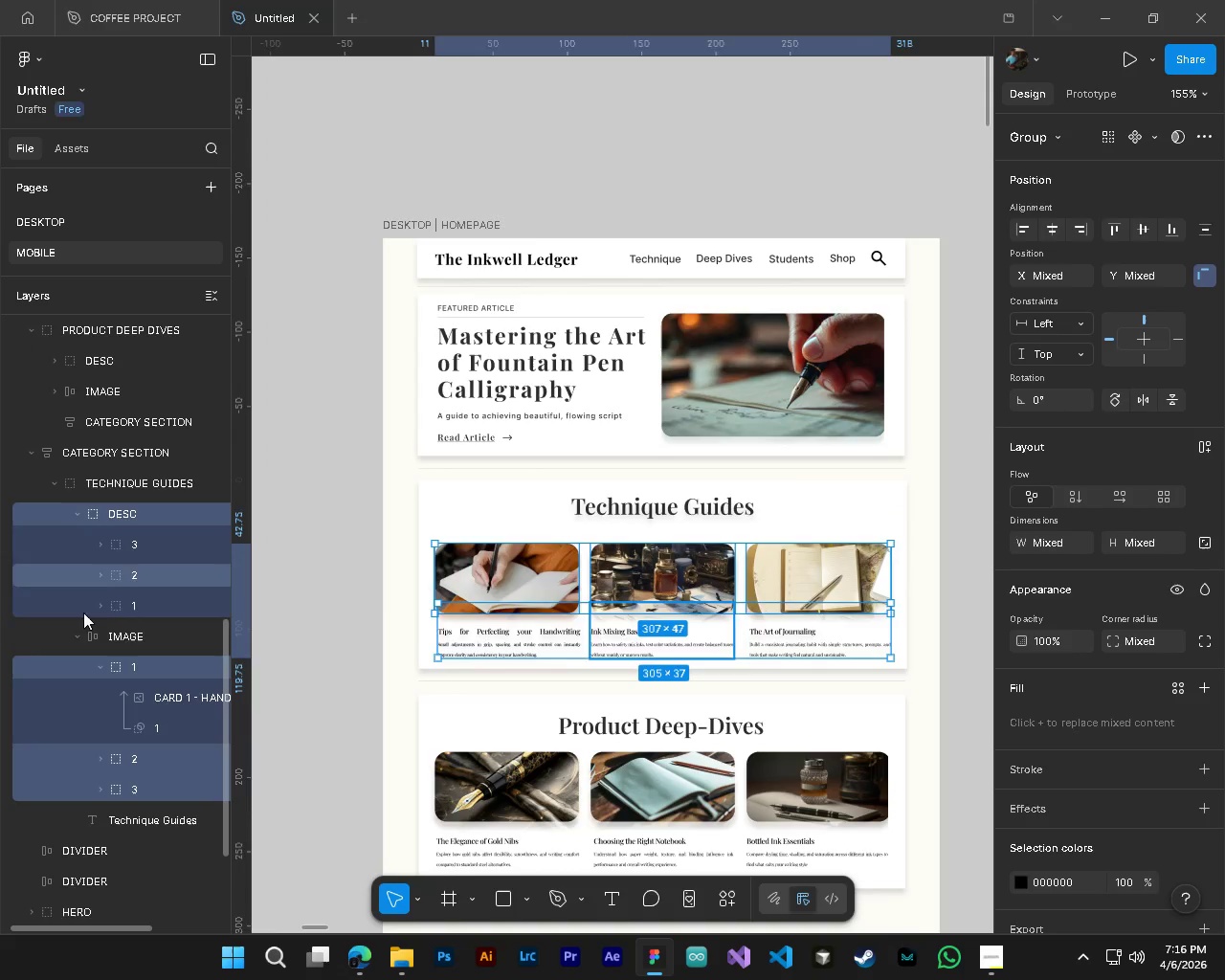 
left_click([77, 635])
 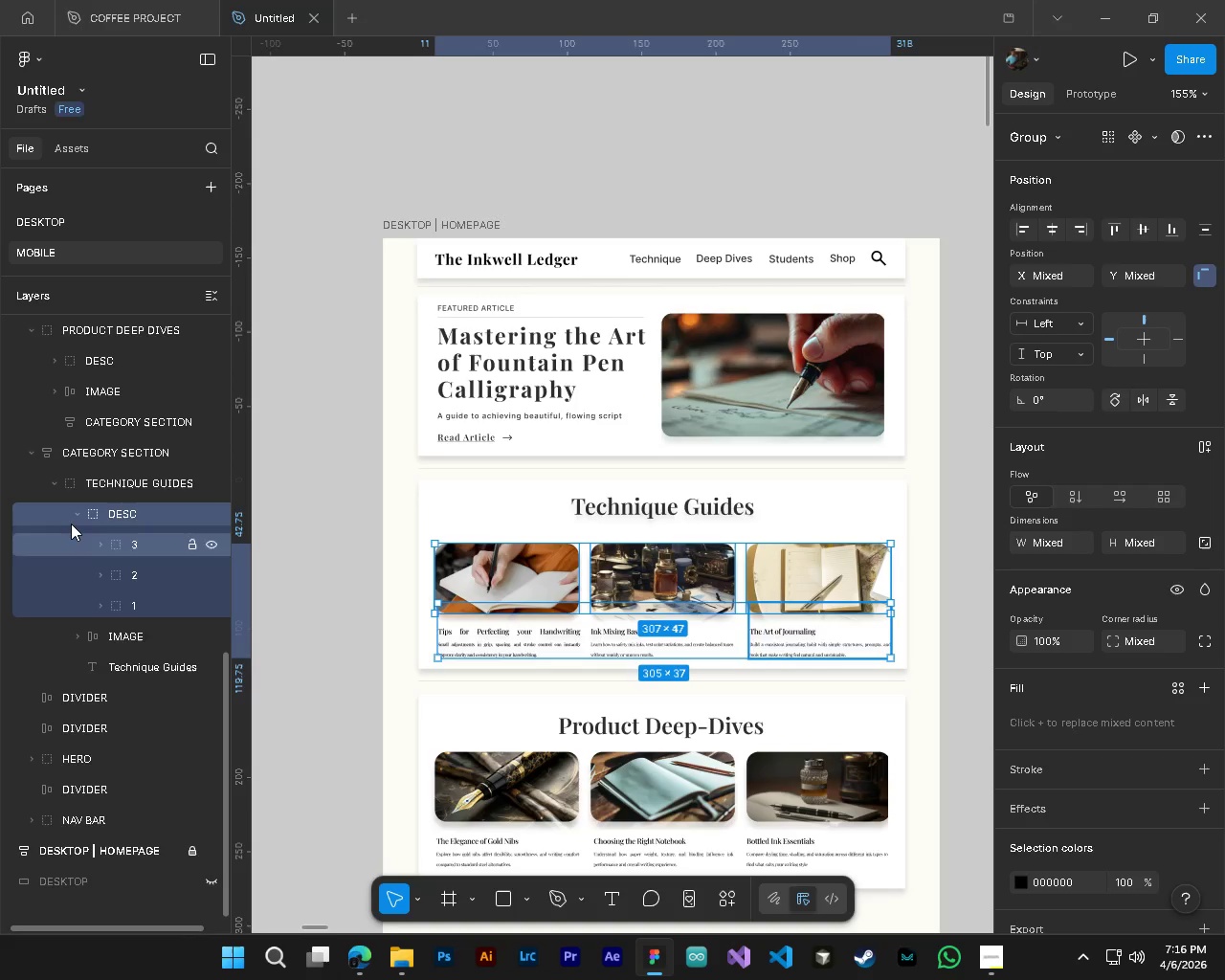 
left_click([76, 512])
 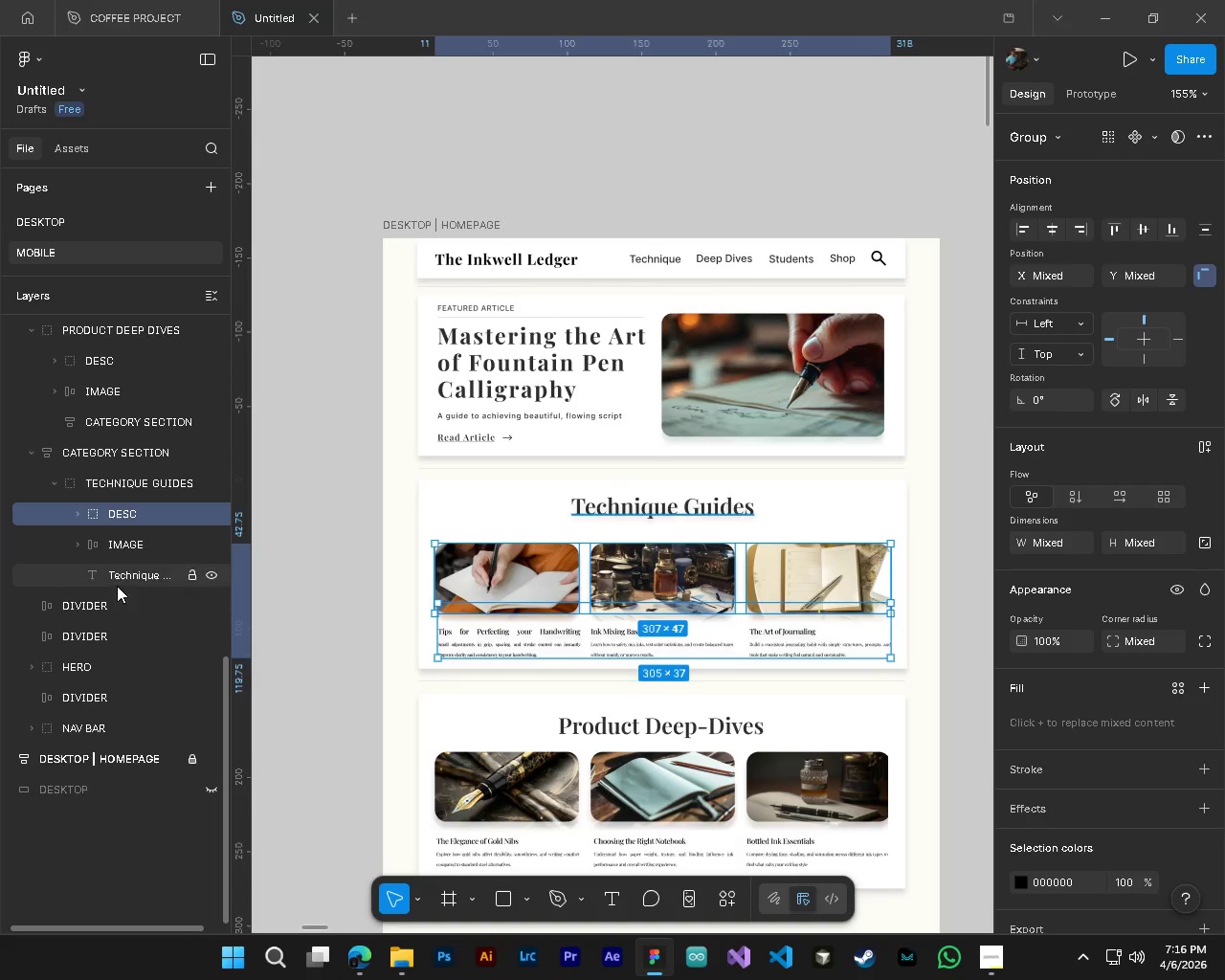 
left_click([114, 582])
 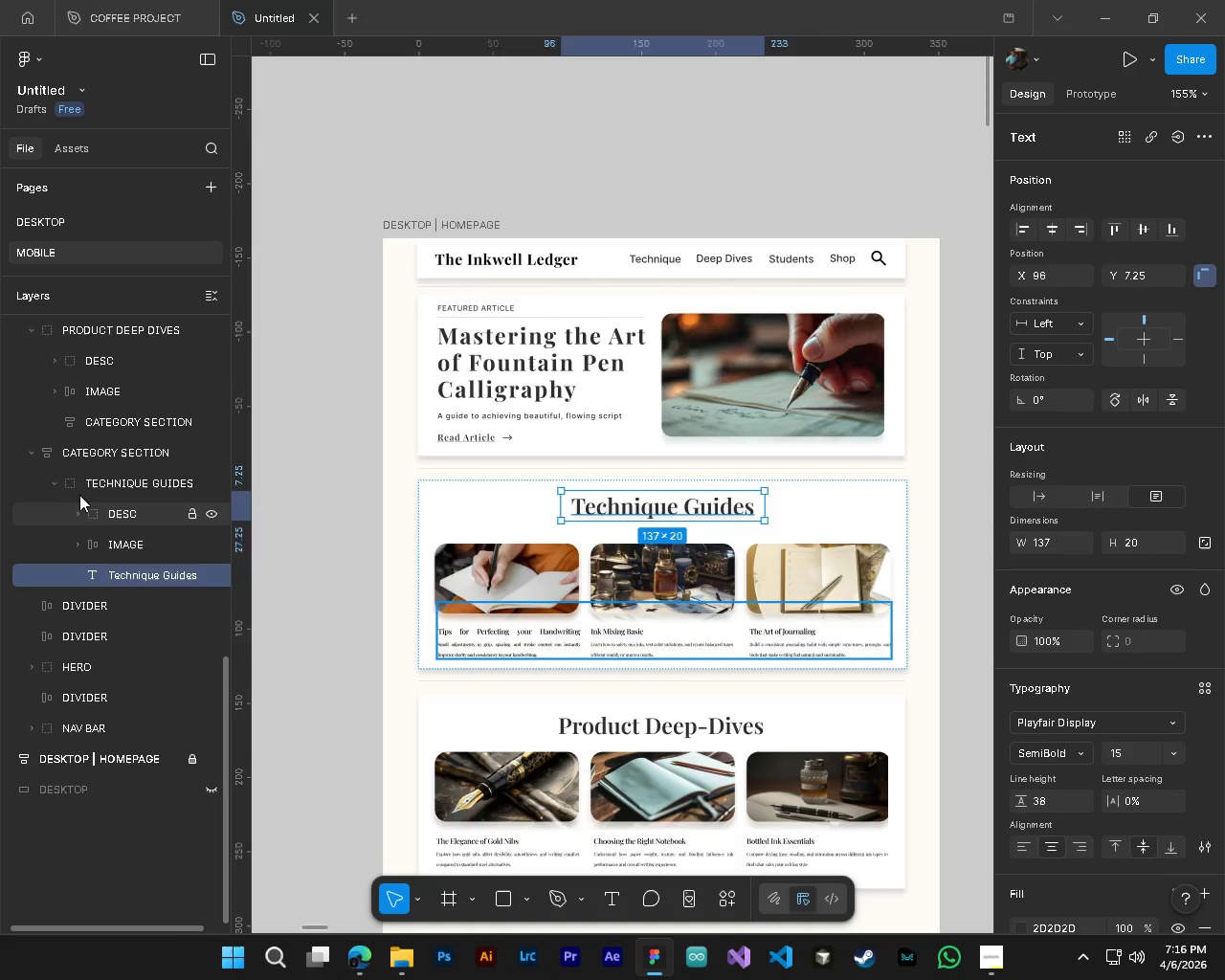 
left_click([56, 479])
 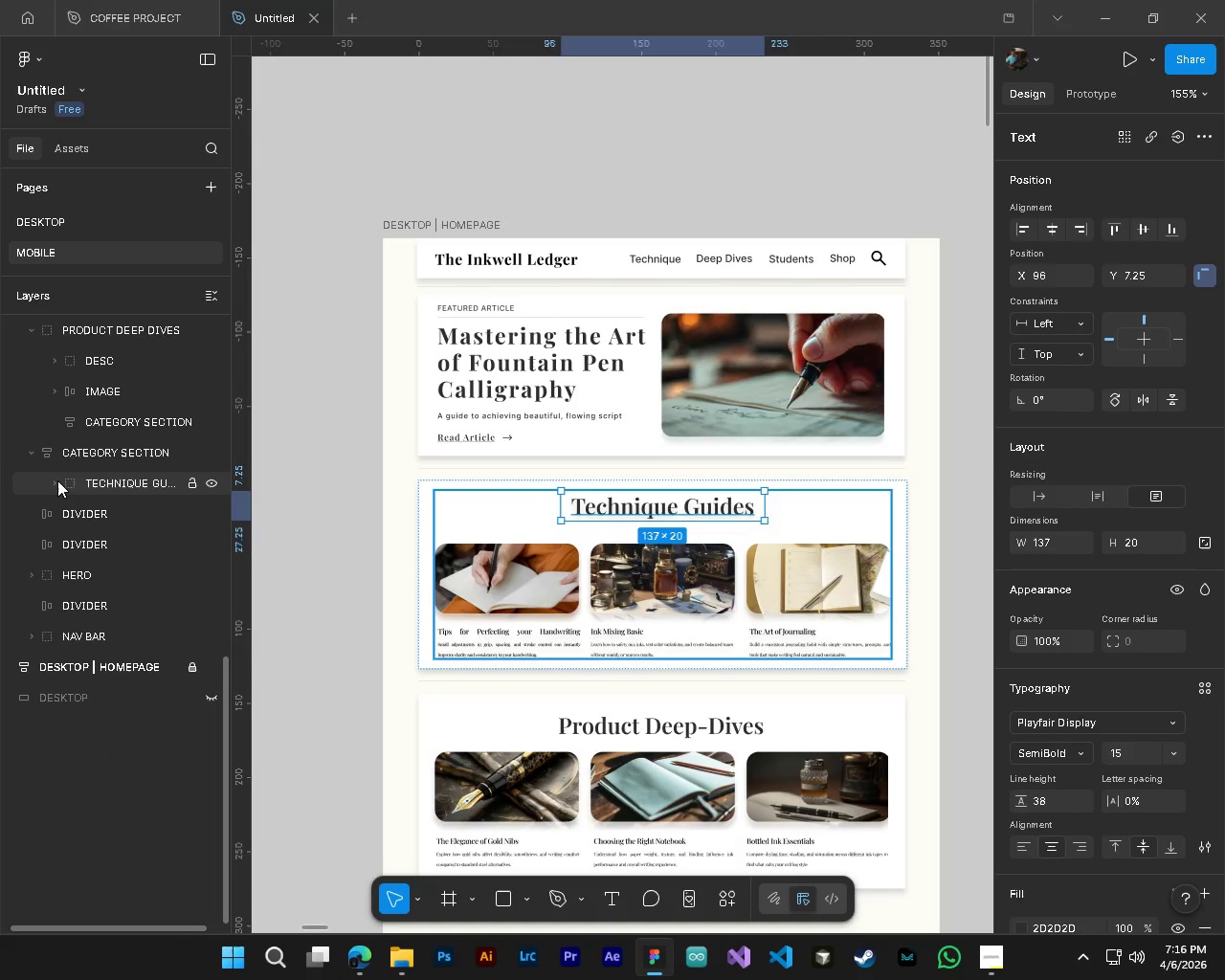 
left_click([54, 479])
 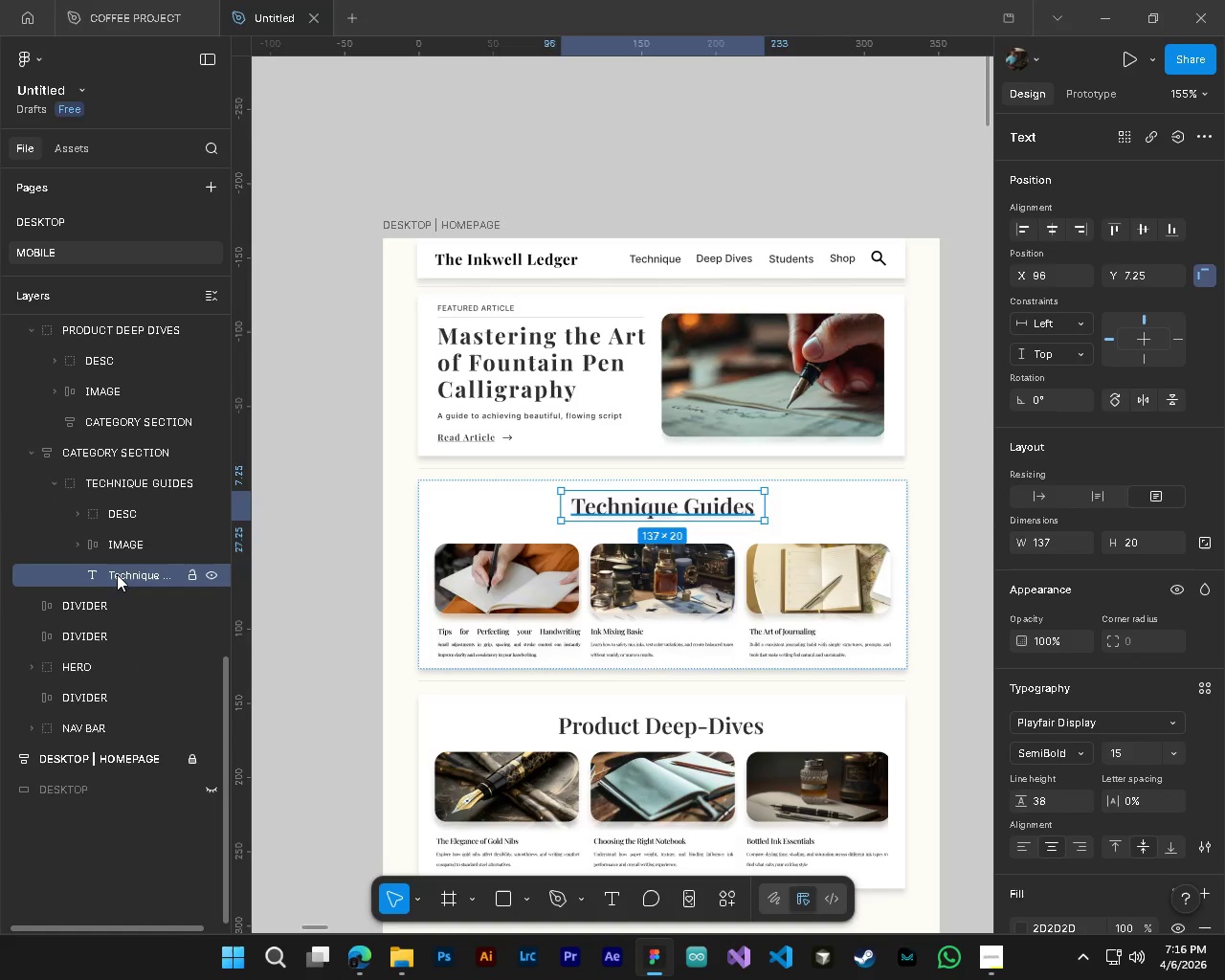 
left_click_drag(start_coordinate=[117, 574], to_coordinate=[114, 505])
 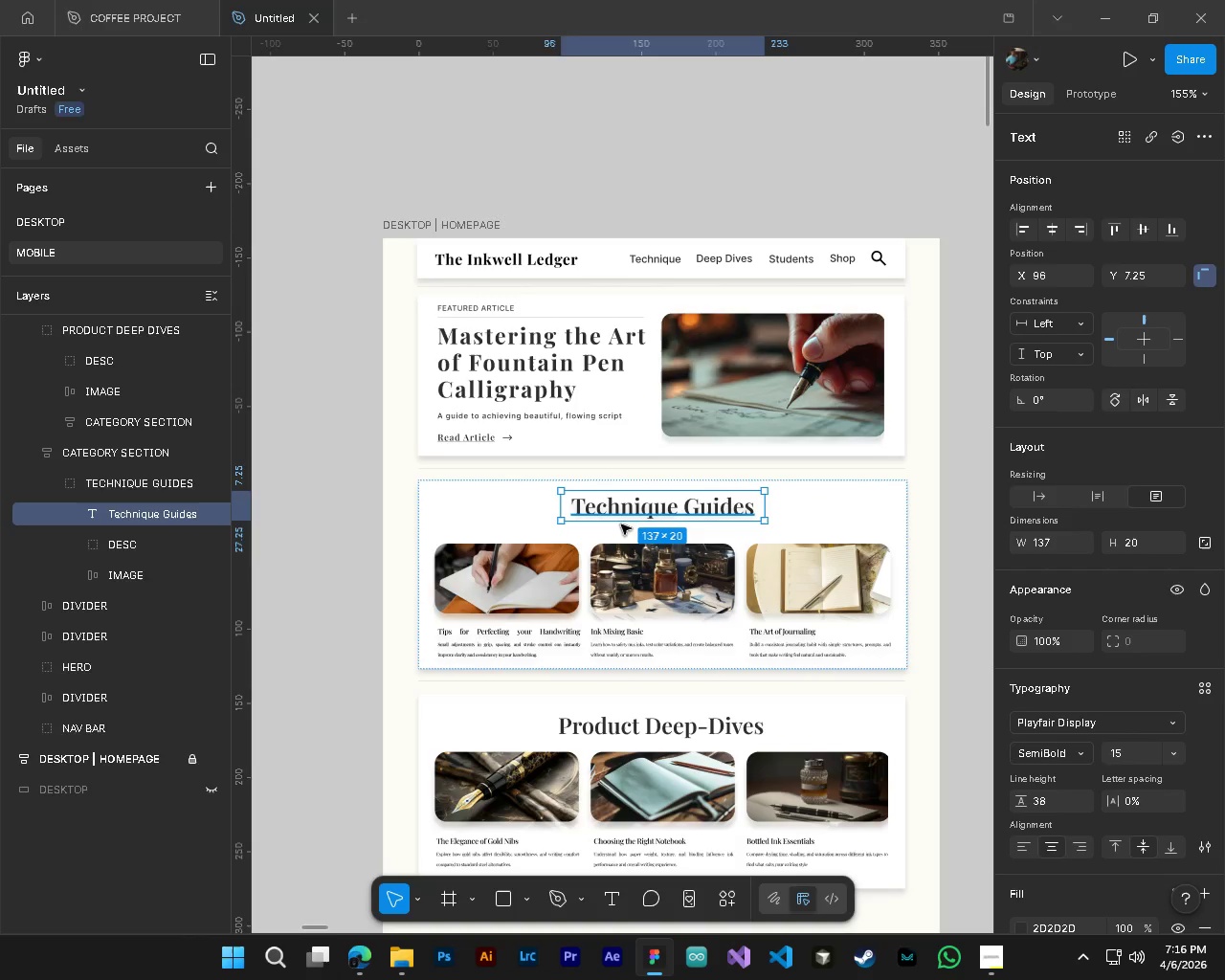 
left_click_drag(start_coordinate=[644, 505], to_coordinate=[644, 522])
 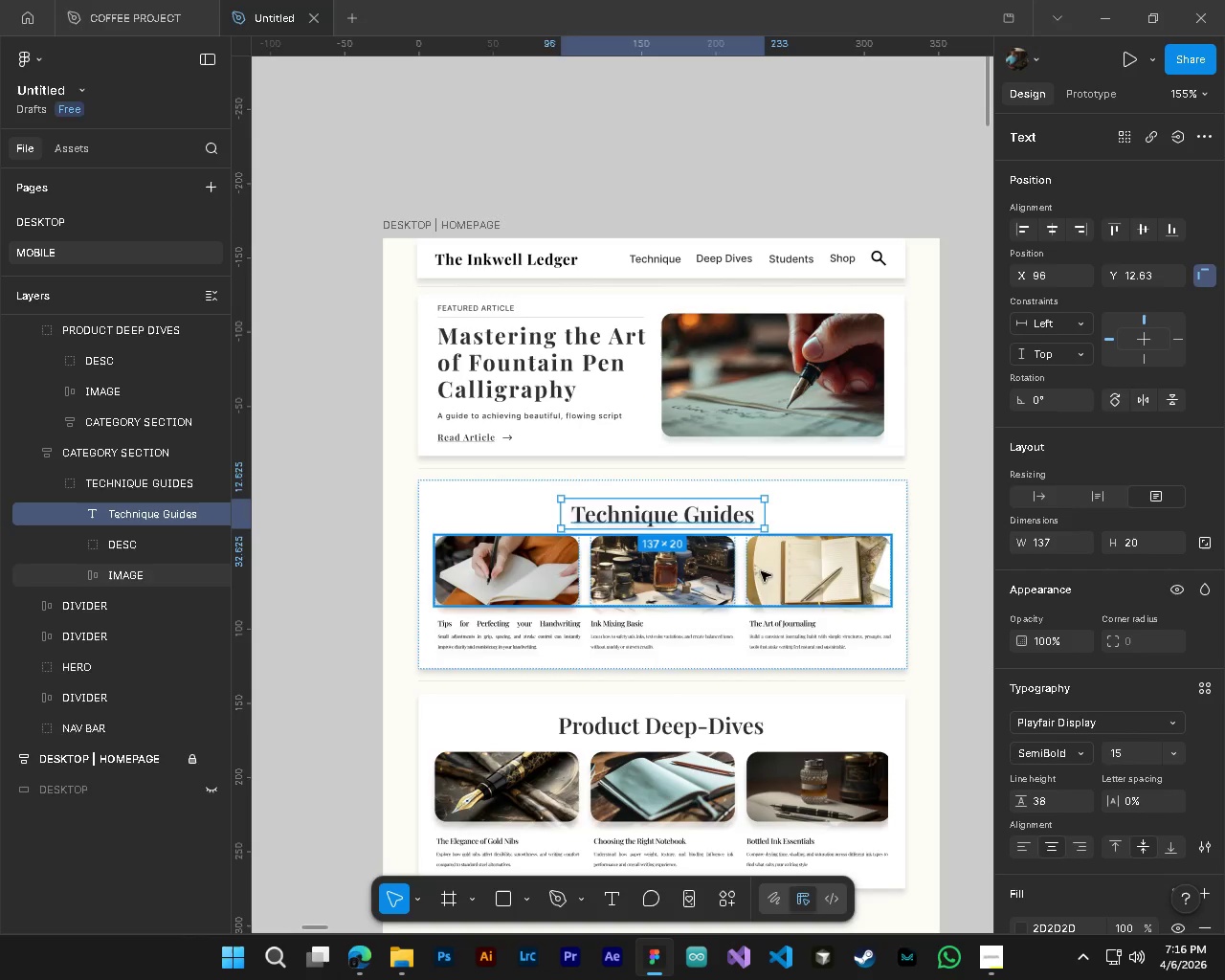 
hold_key(key=ControlLeft, duration=0.36)
hold_key(key=AltLeft, duration=0.33)
scroll: coordinate [683, 523], scroll_direction: up, amount: 3.0
 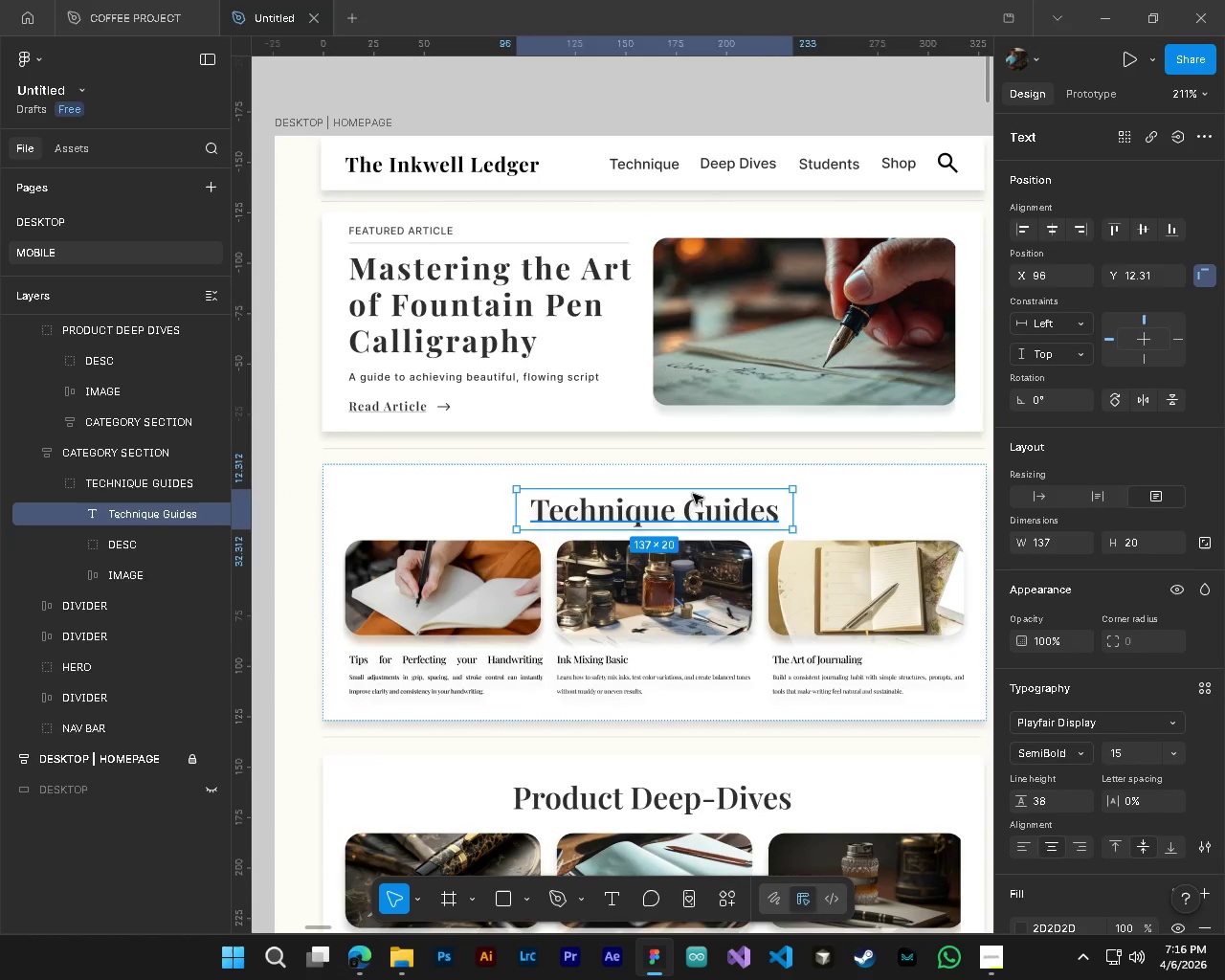 
left_click([685, 713])
 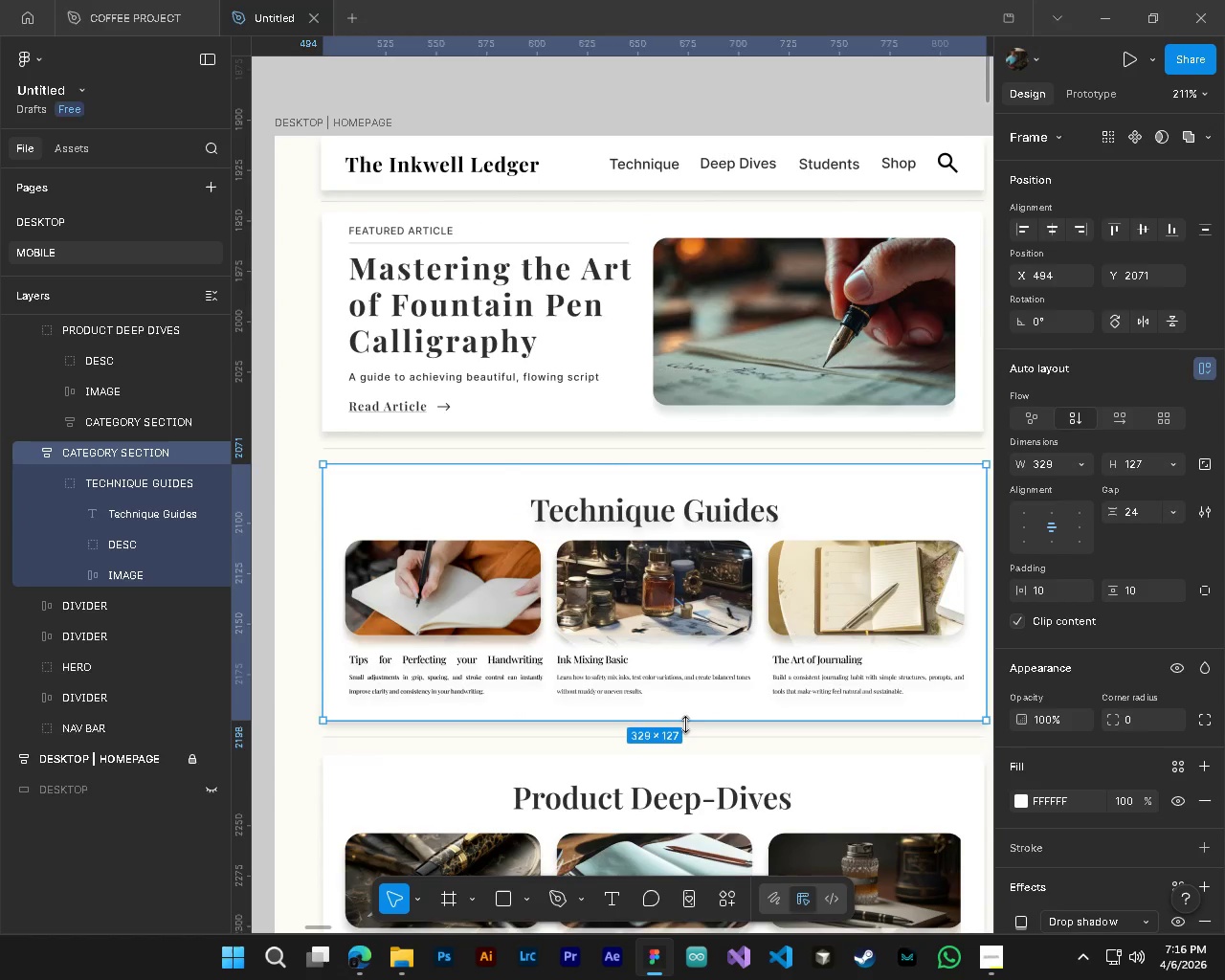 
left_click_drag(start_coordinate=[685, 724], to_coordinate=[698, 721])
 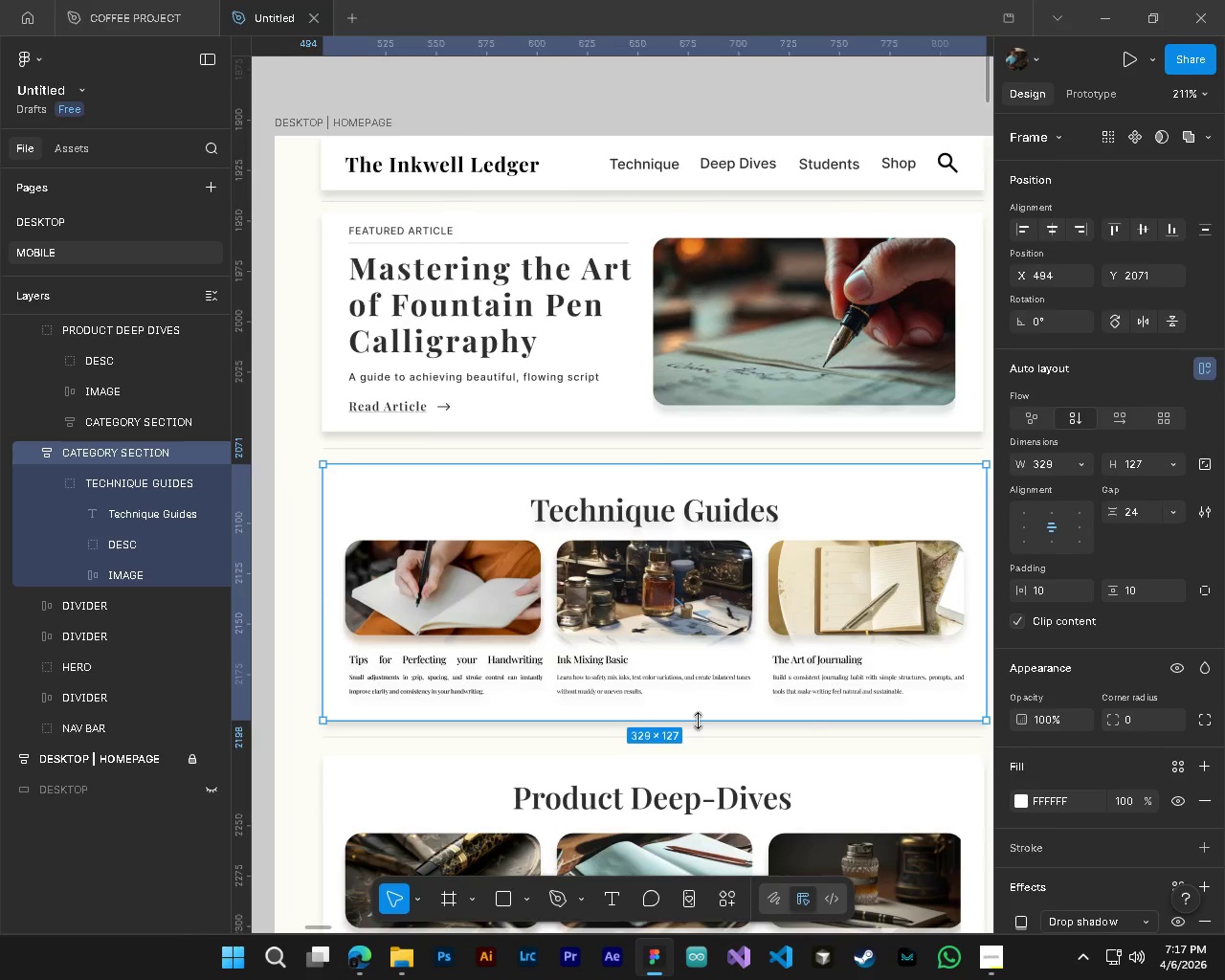 
key(Alt+AltLeft)
 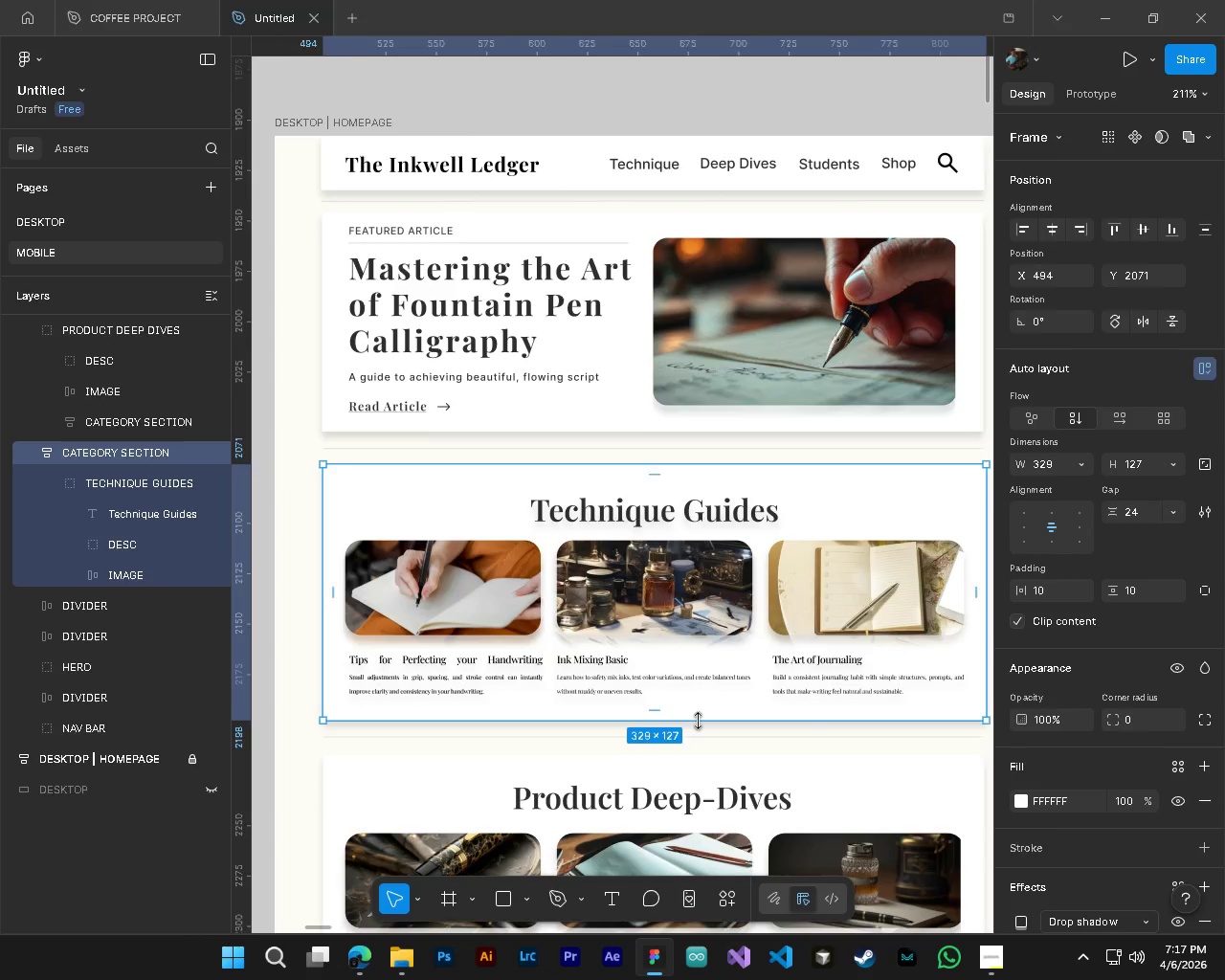 
key(Alt+Control+ControlLeft)
 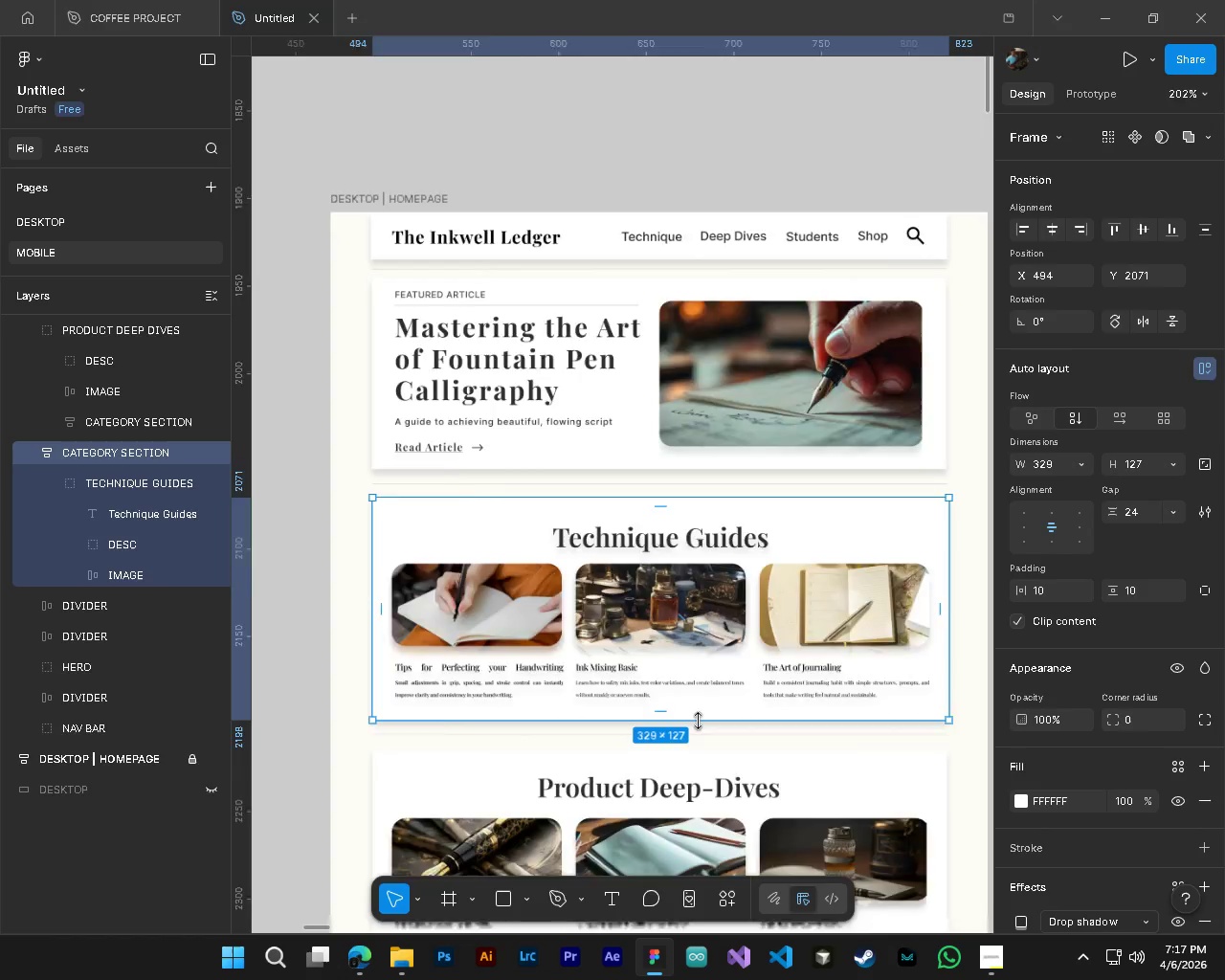 
hold_key(key=ControlLeft, duration=0.66)
 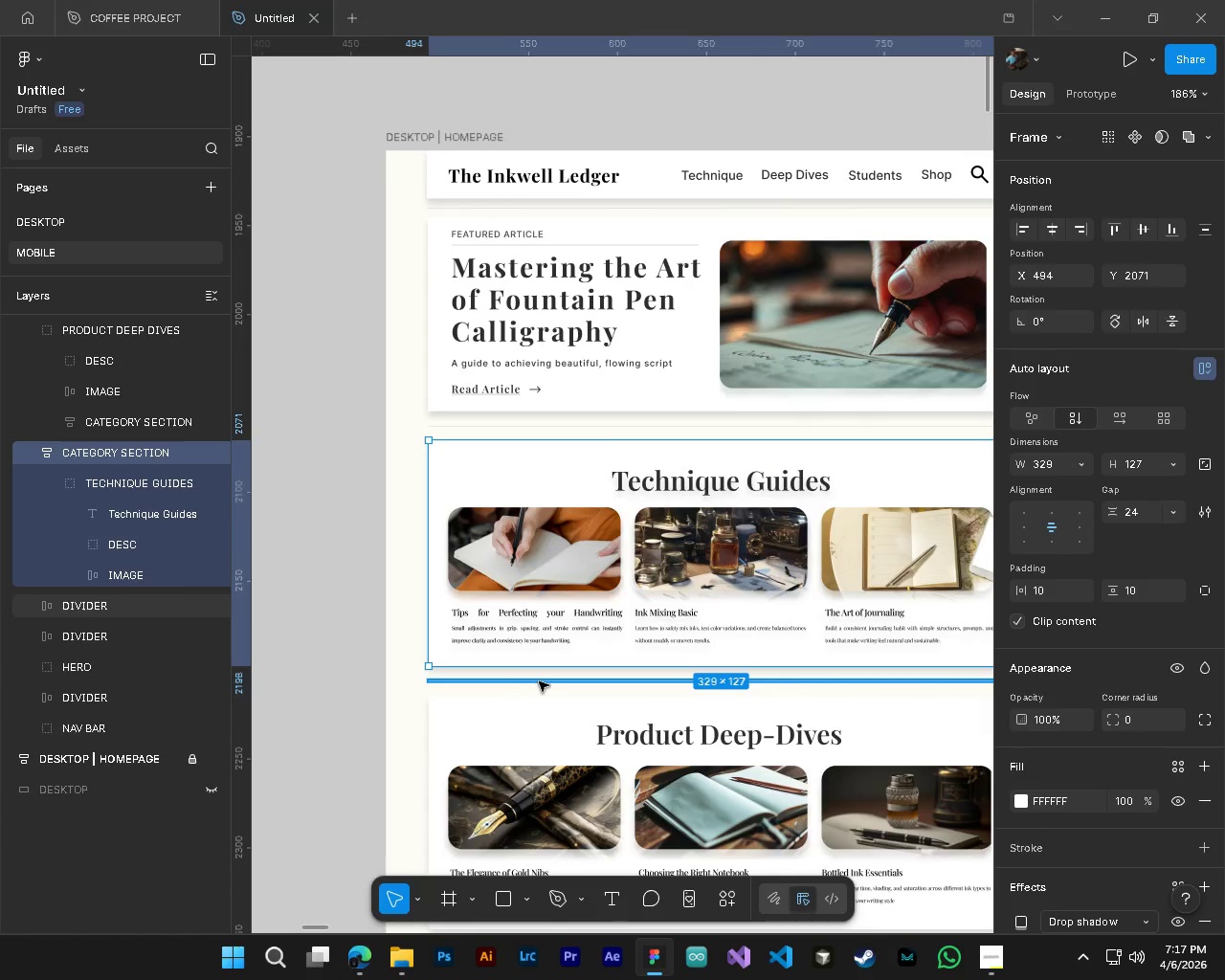 
key(Alt+Control+AltLeft)
 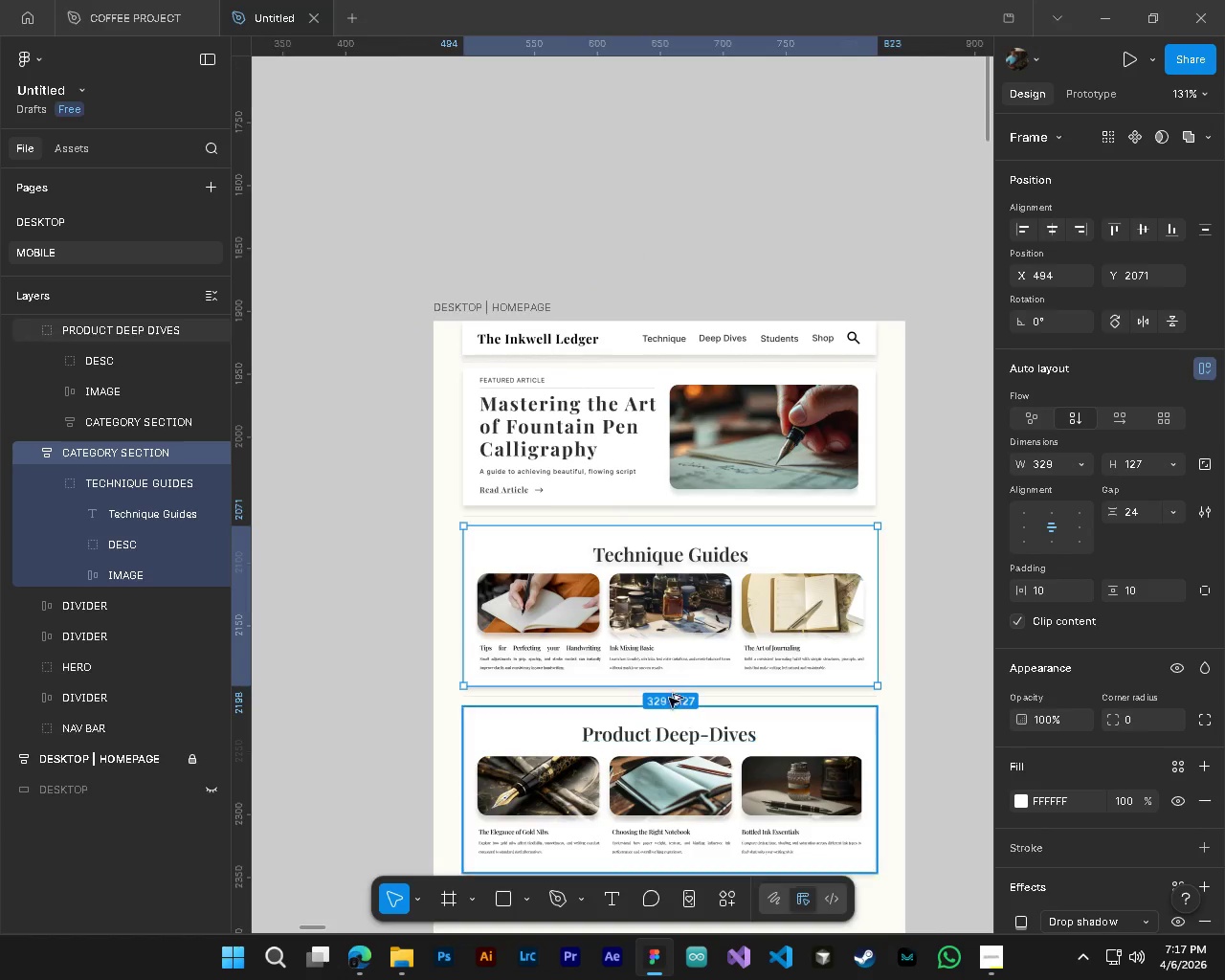 
key(Alt+Control+AltLeft)
 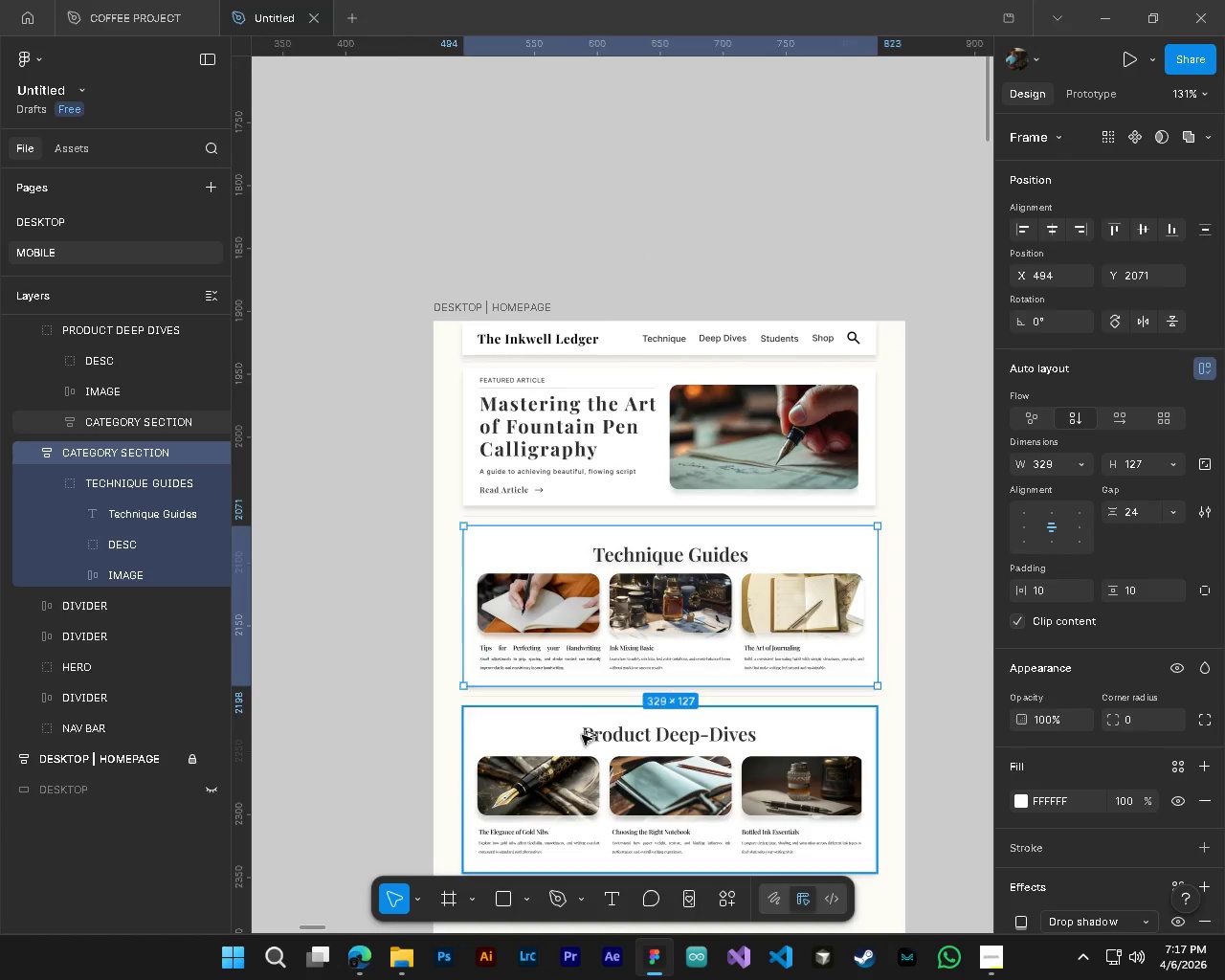 
key(Alt+Control+AltLeft)
 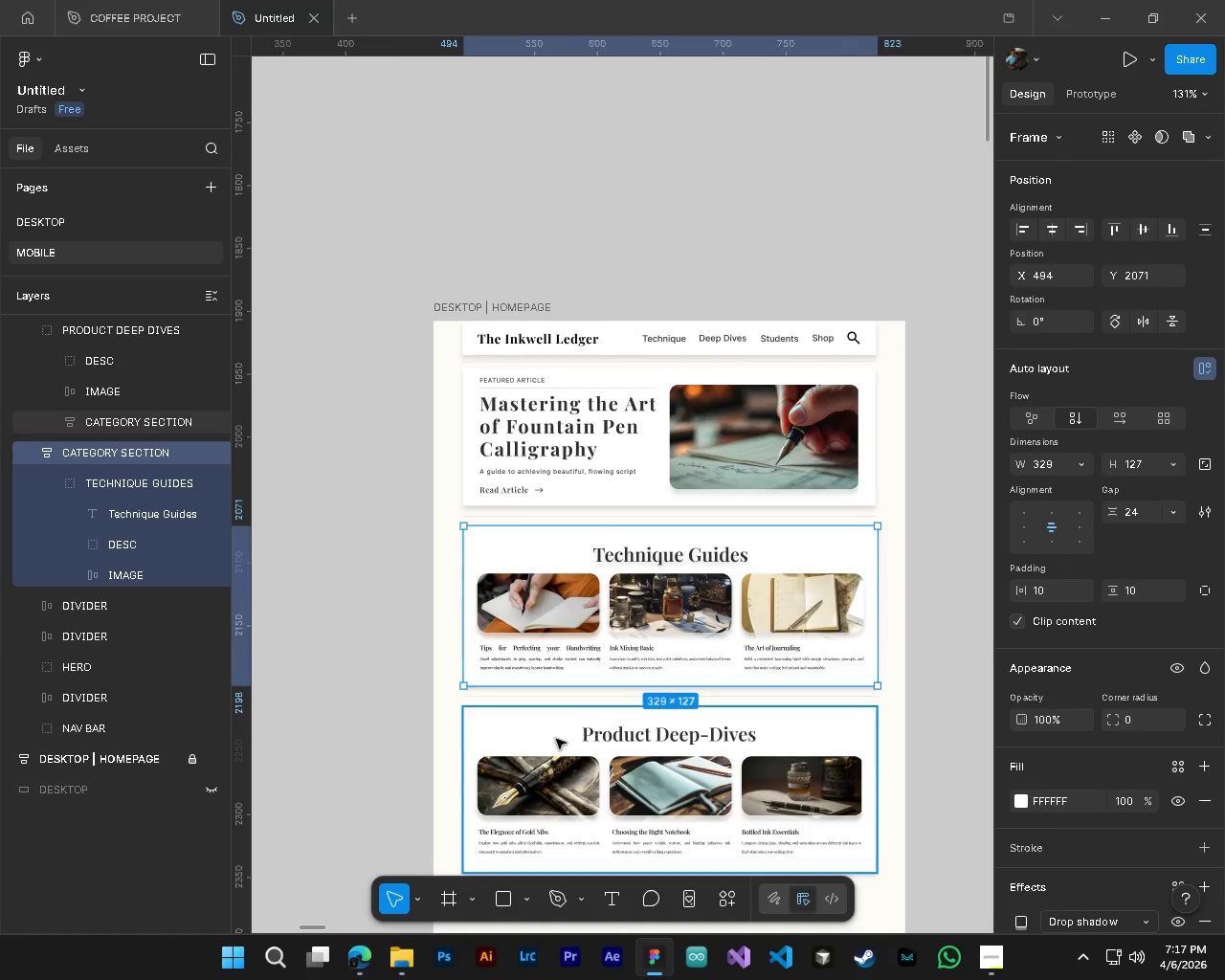 
key(Alt+Control+AltLeft)
 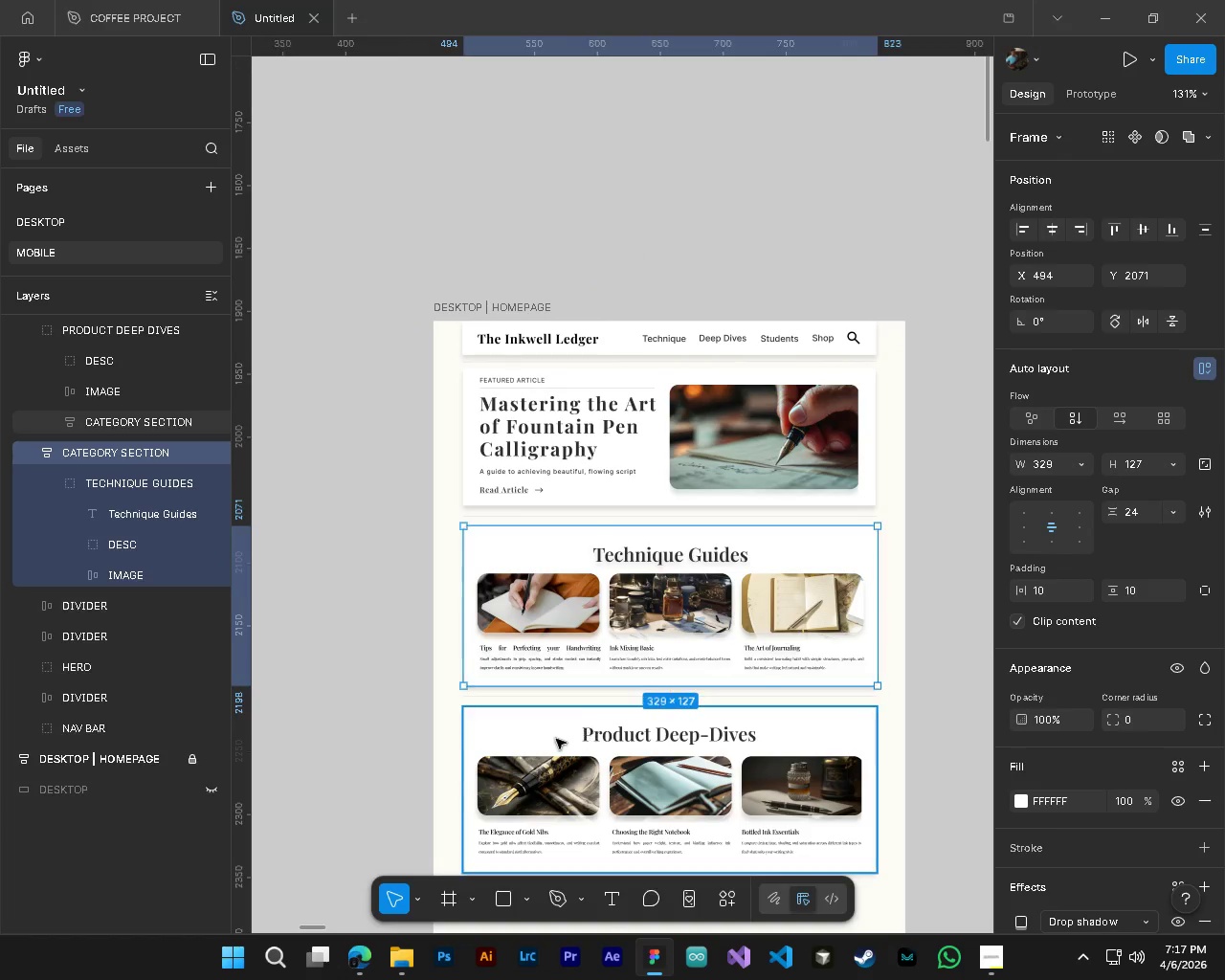 
hold_key(key=AltLeft, duration=0.33)
scroll: coordinate [549, 730], scroll_direction: down, amount: 3.0
 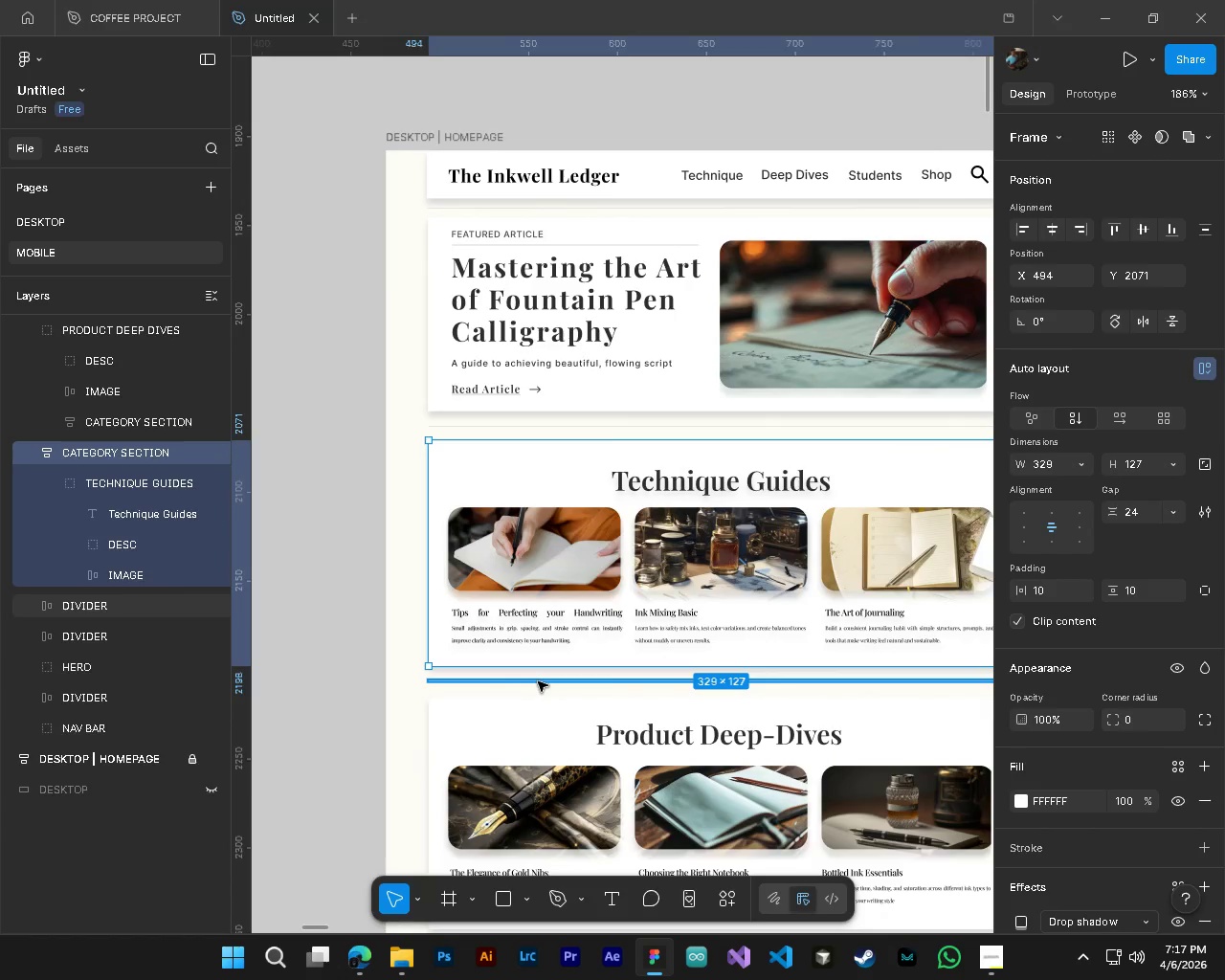 
key(Control+ControlLeft)
 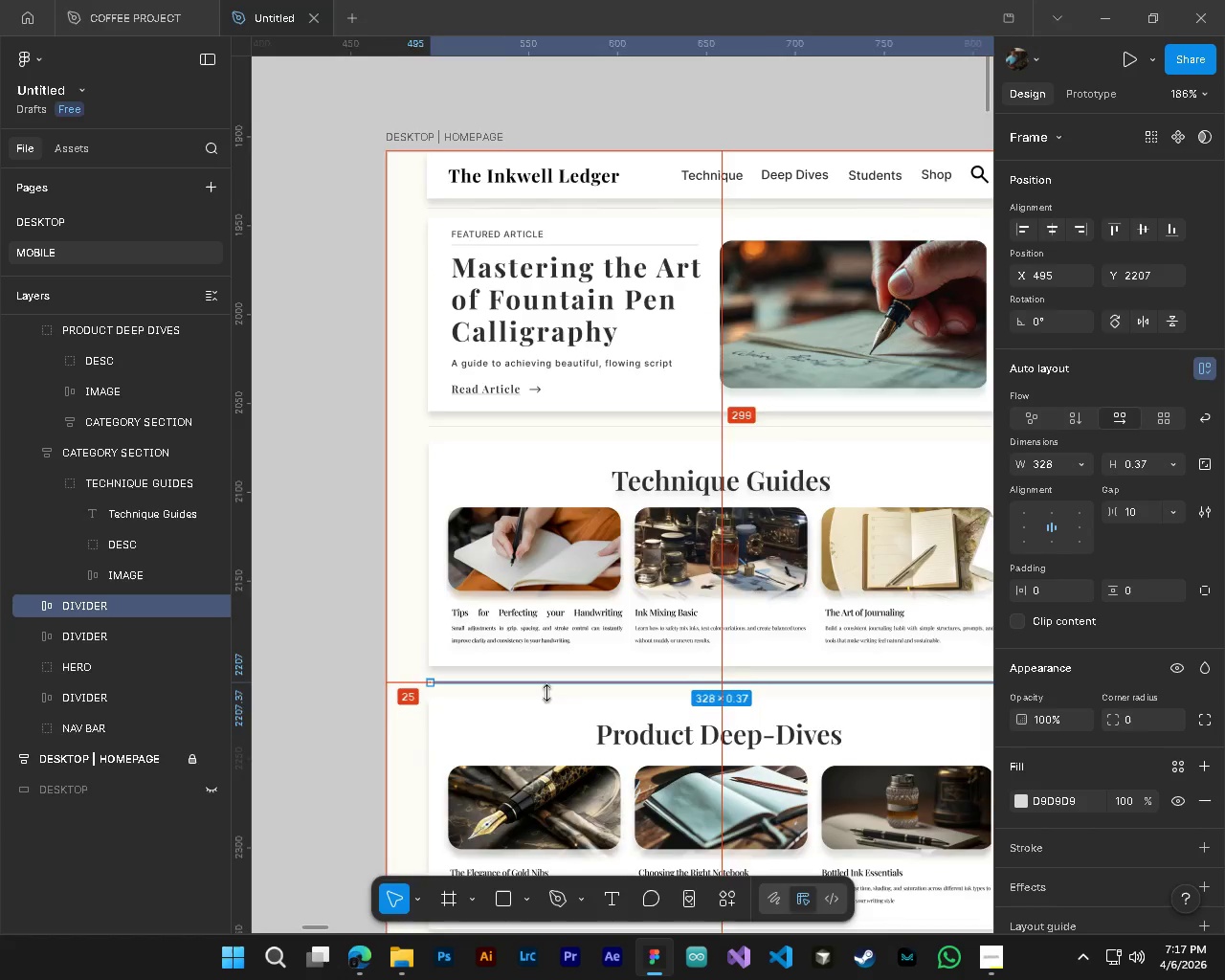 
key(Alt+Control+AltLeft)
 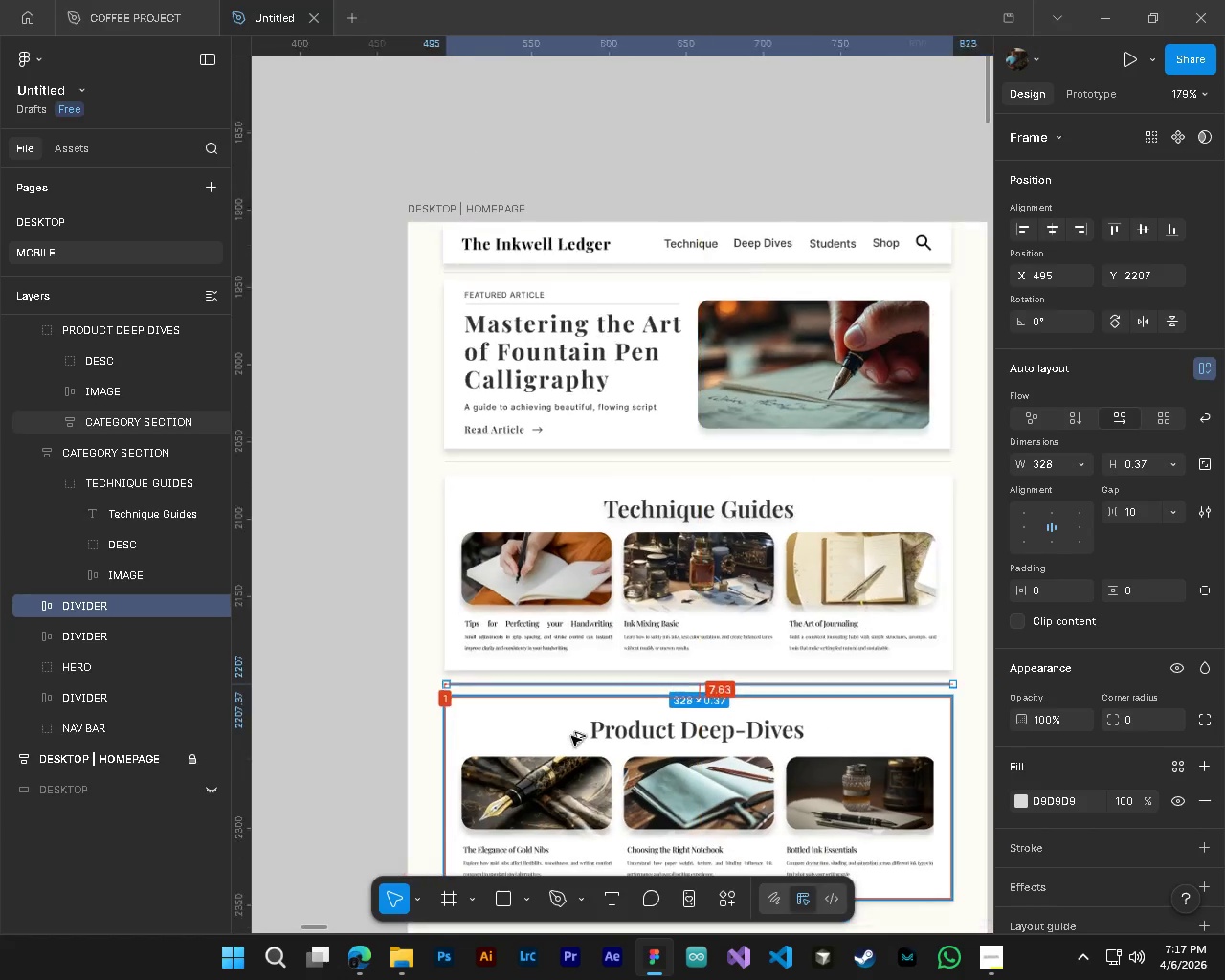 
scroll: coordinate [724, 704], scroll_direction: down, amount: 8.0
 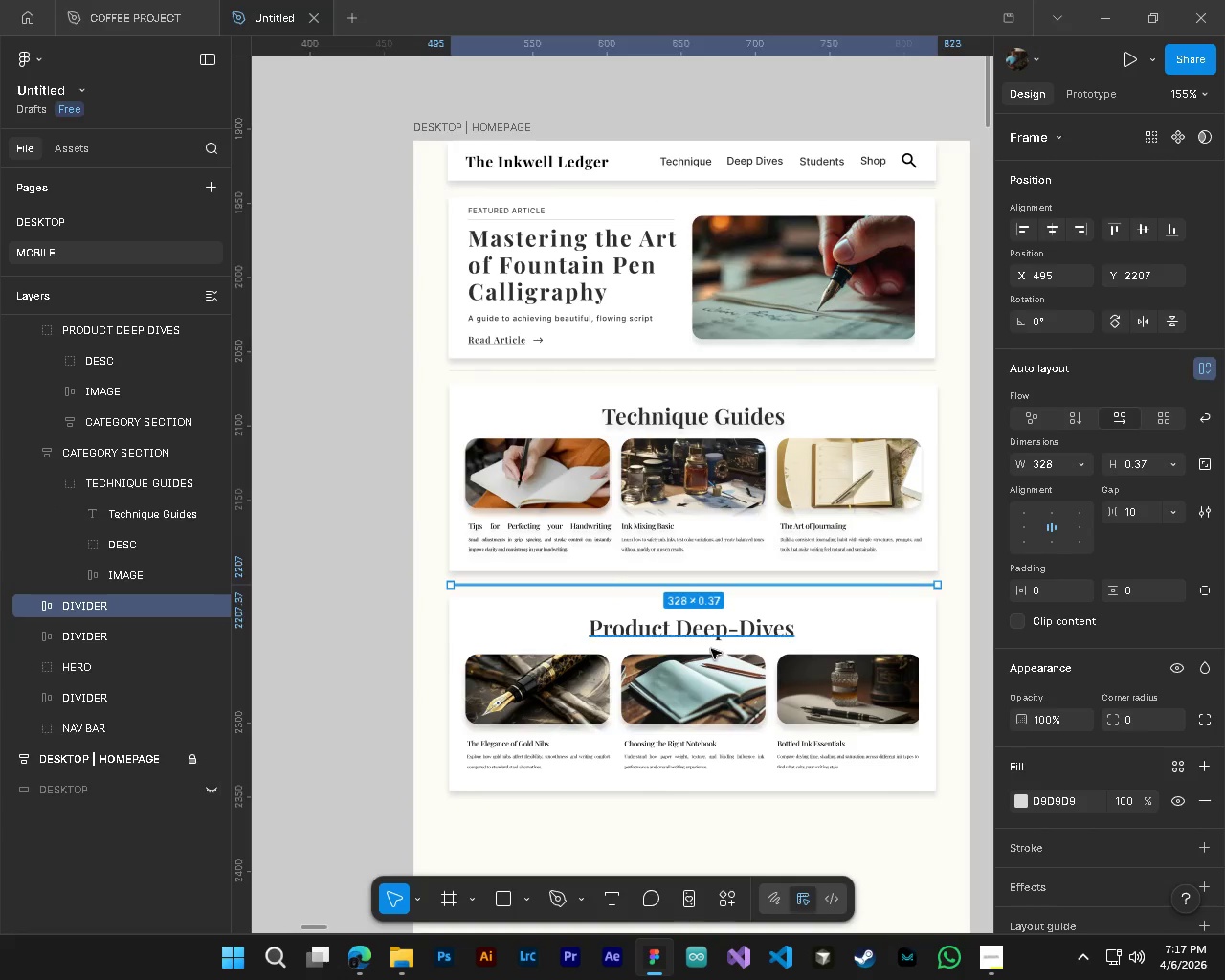 
left_click([700, 635])
 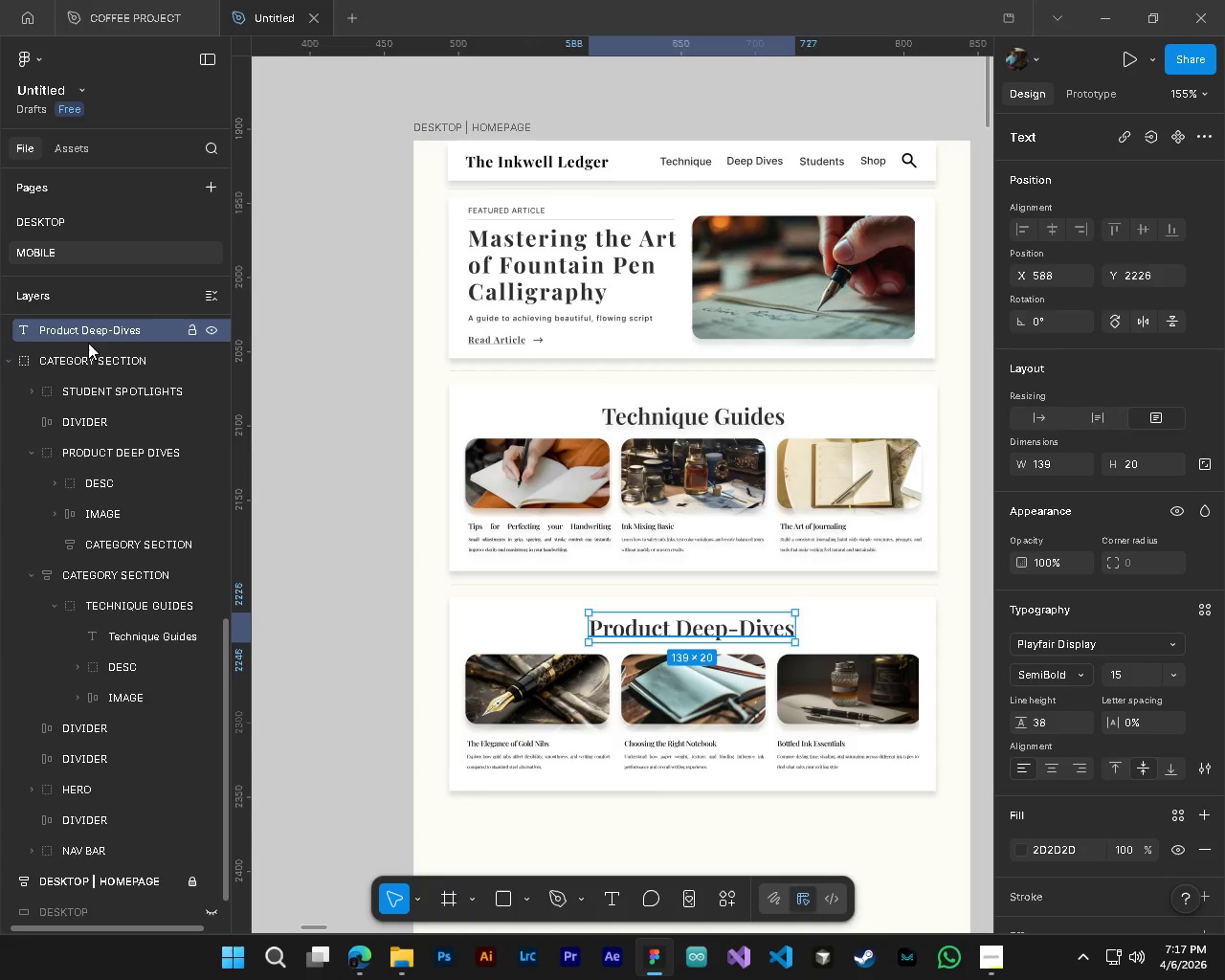 
scroll: coordinate [124, 449], scroll_direction: up, amount: 2.0
 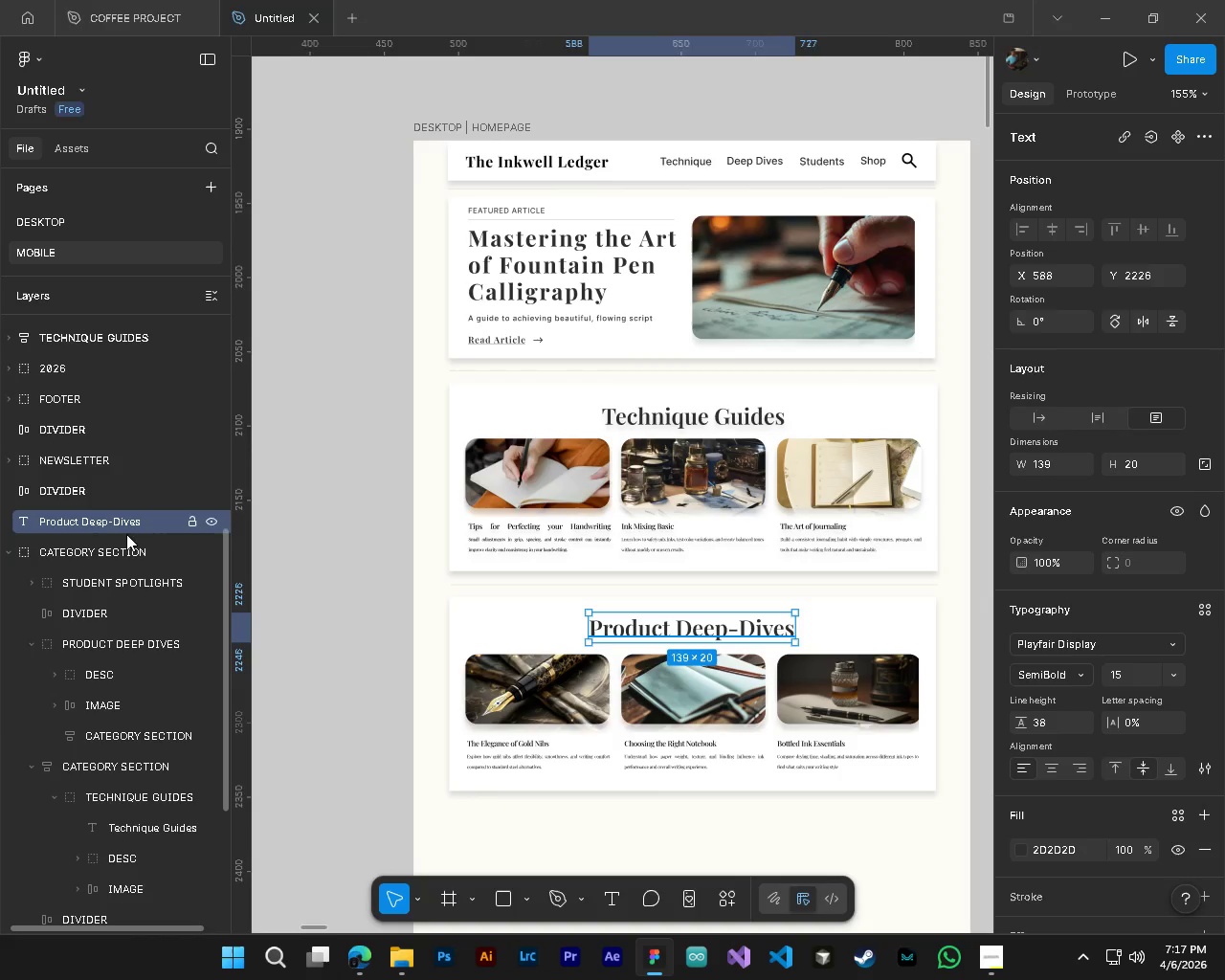 
mouse_move([106, 749])
 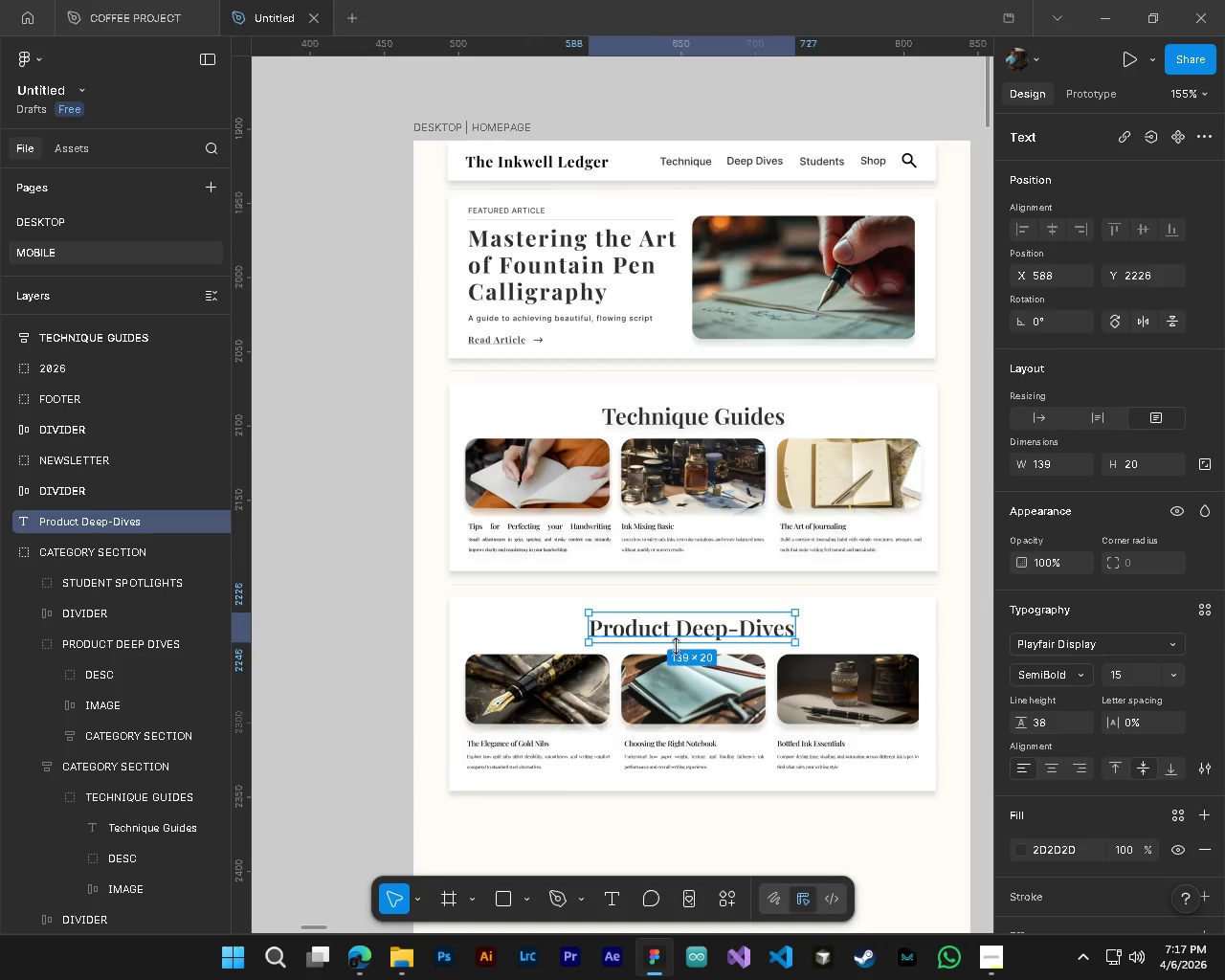 
left_click_drag(start_coordinate=[680, 641], to_coordinate=[686, 634])
 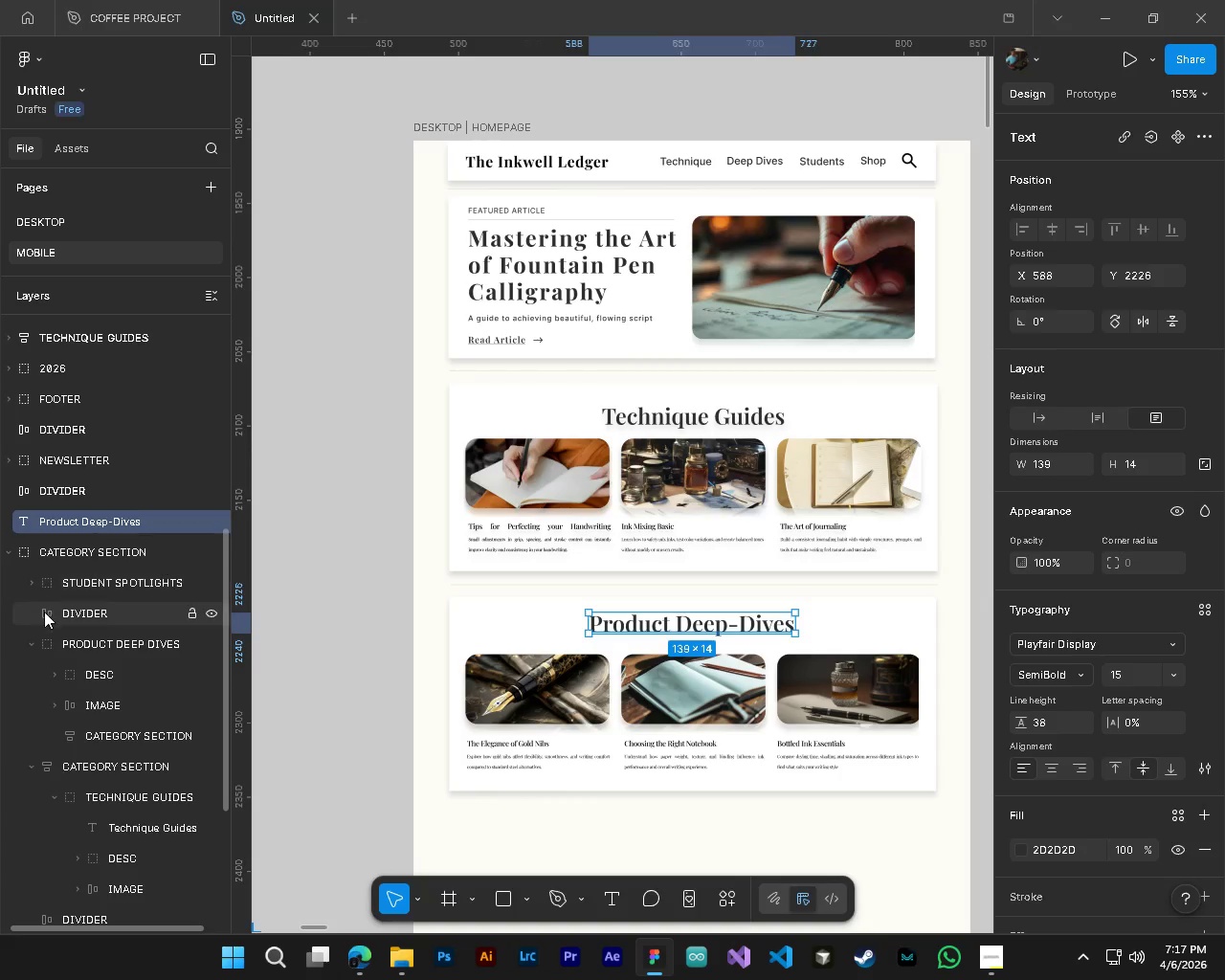 
left_click([32, 637])
 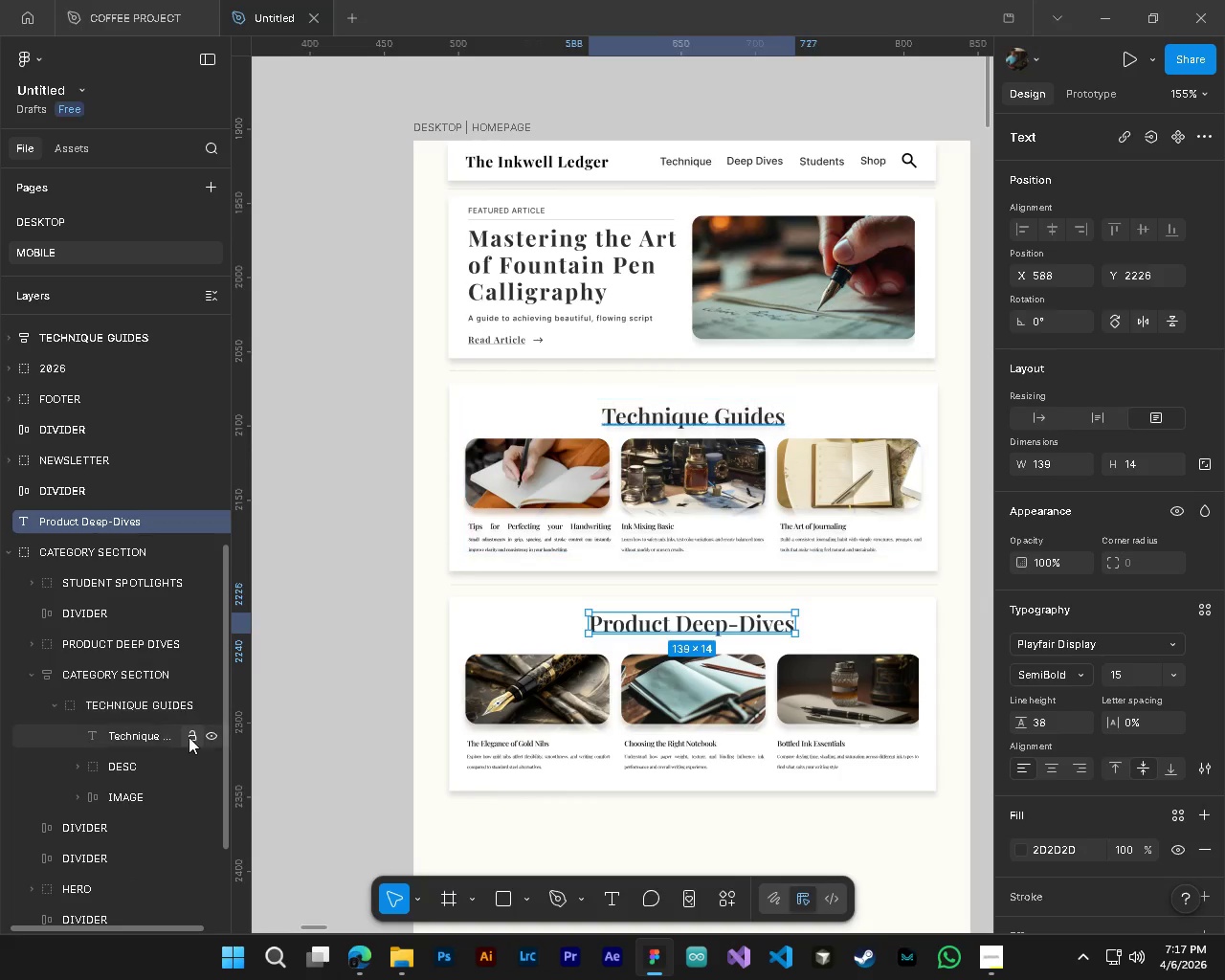 
left_click([52, 707])
 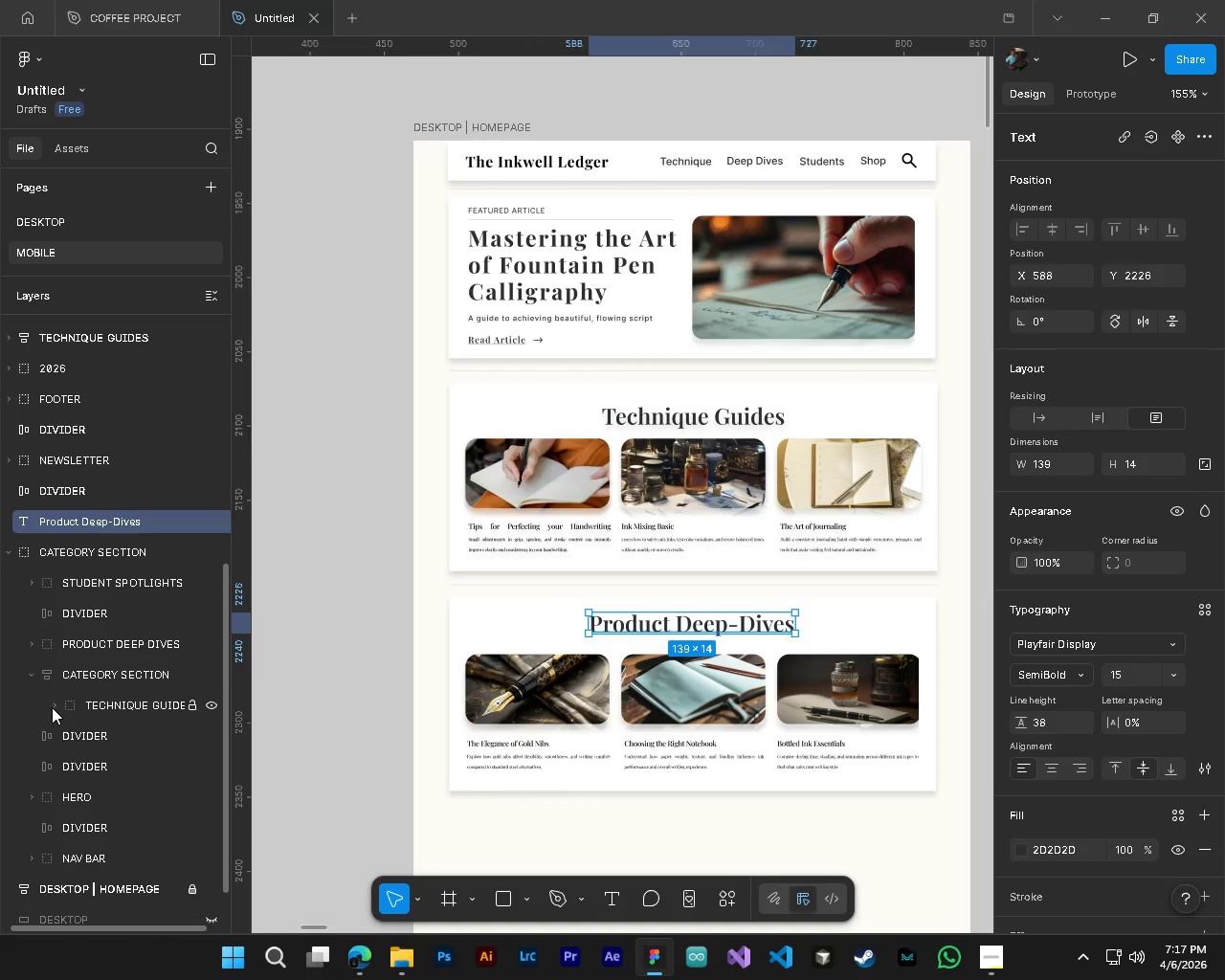 
hold_key(key=ControlLeft, duration=2.86)
 